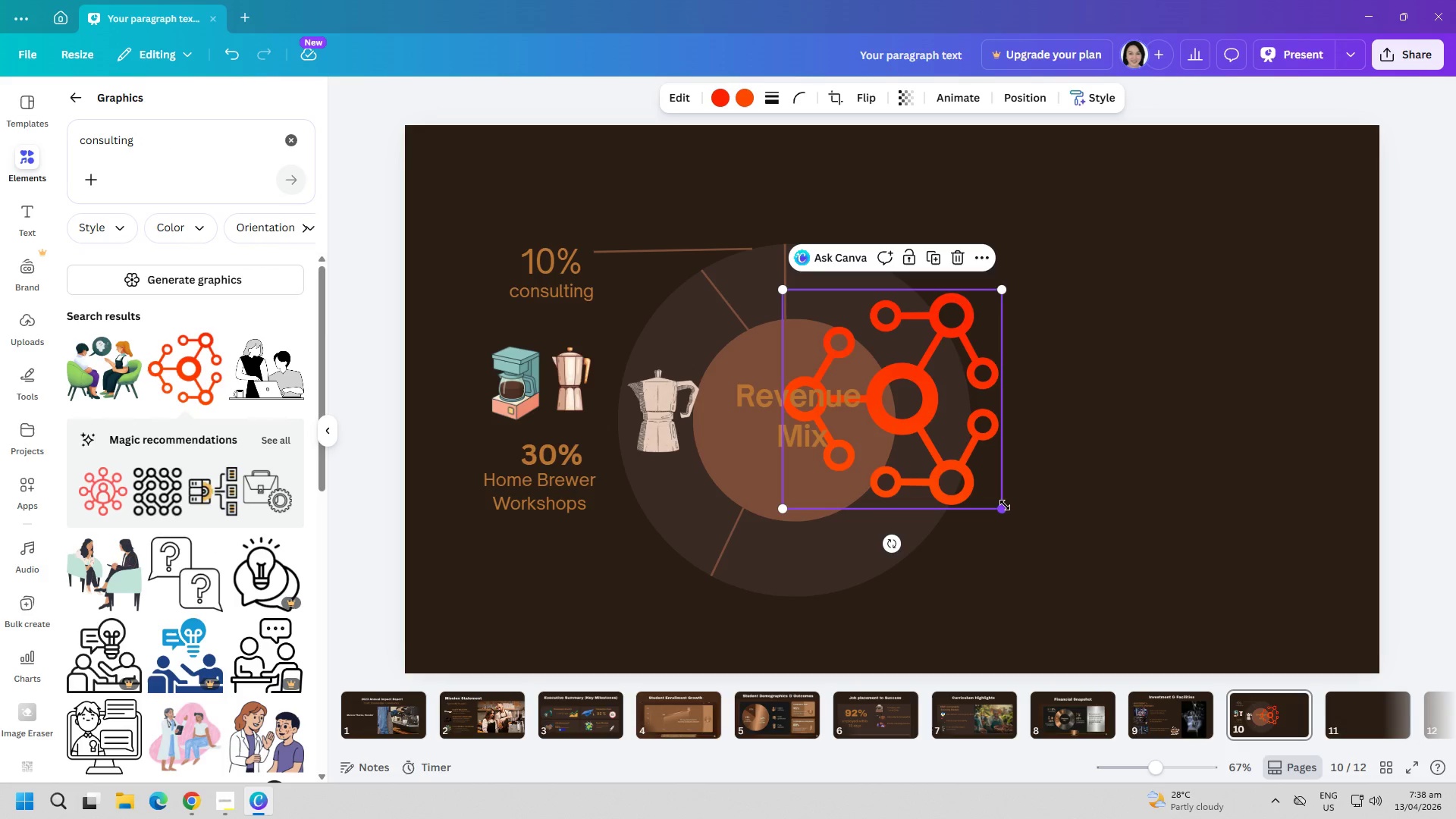 
left_click_drag(start_coordinate=[1005, 505], to_coordinate=[840, 345])
 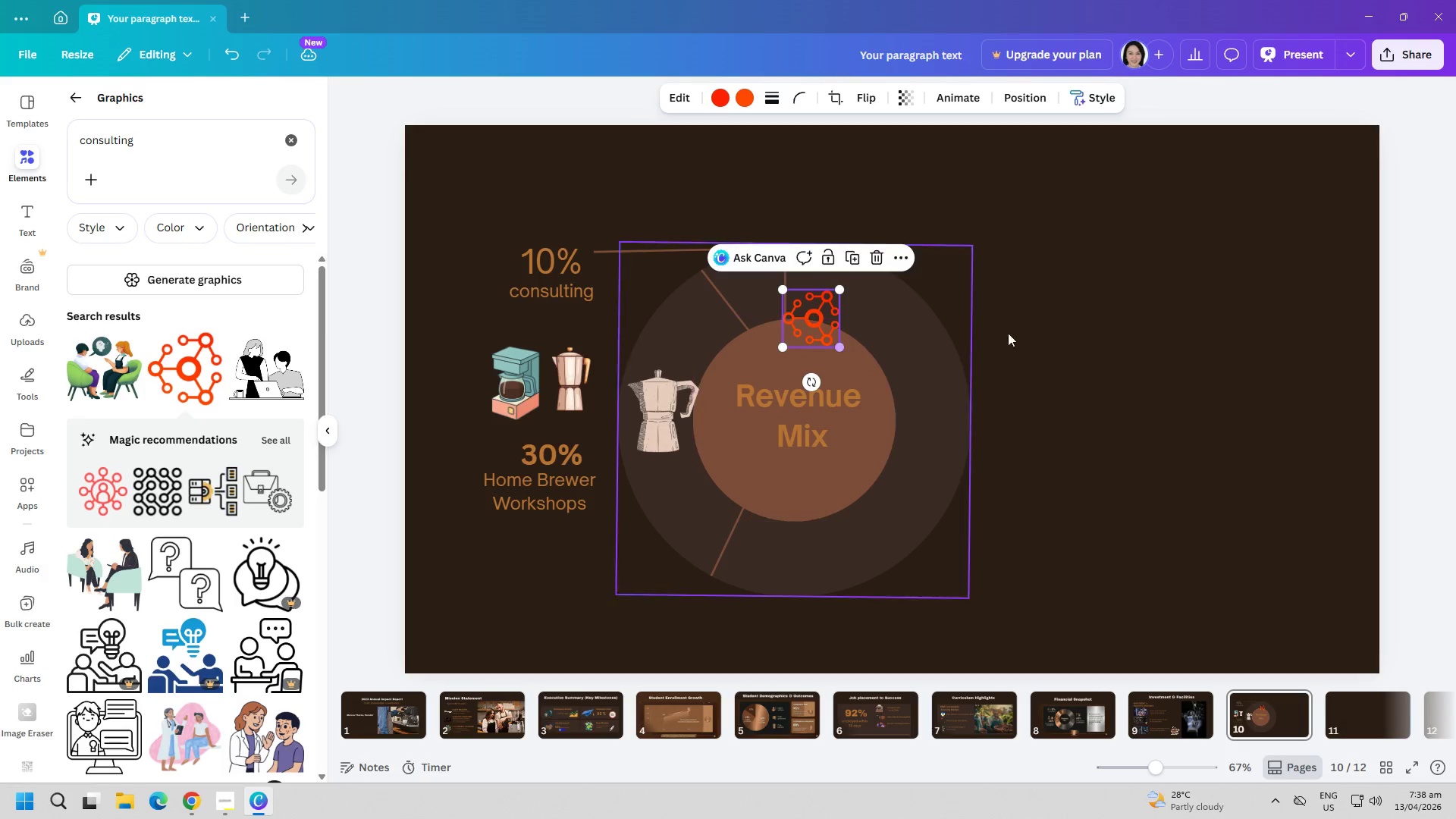 
left_click([1100, 326])
 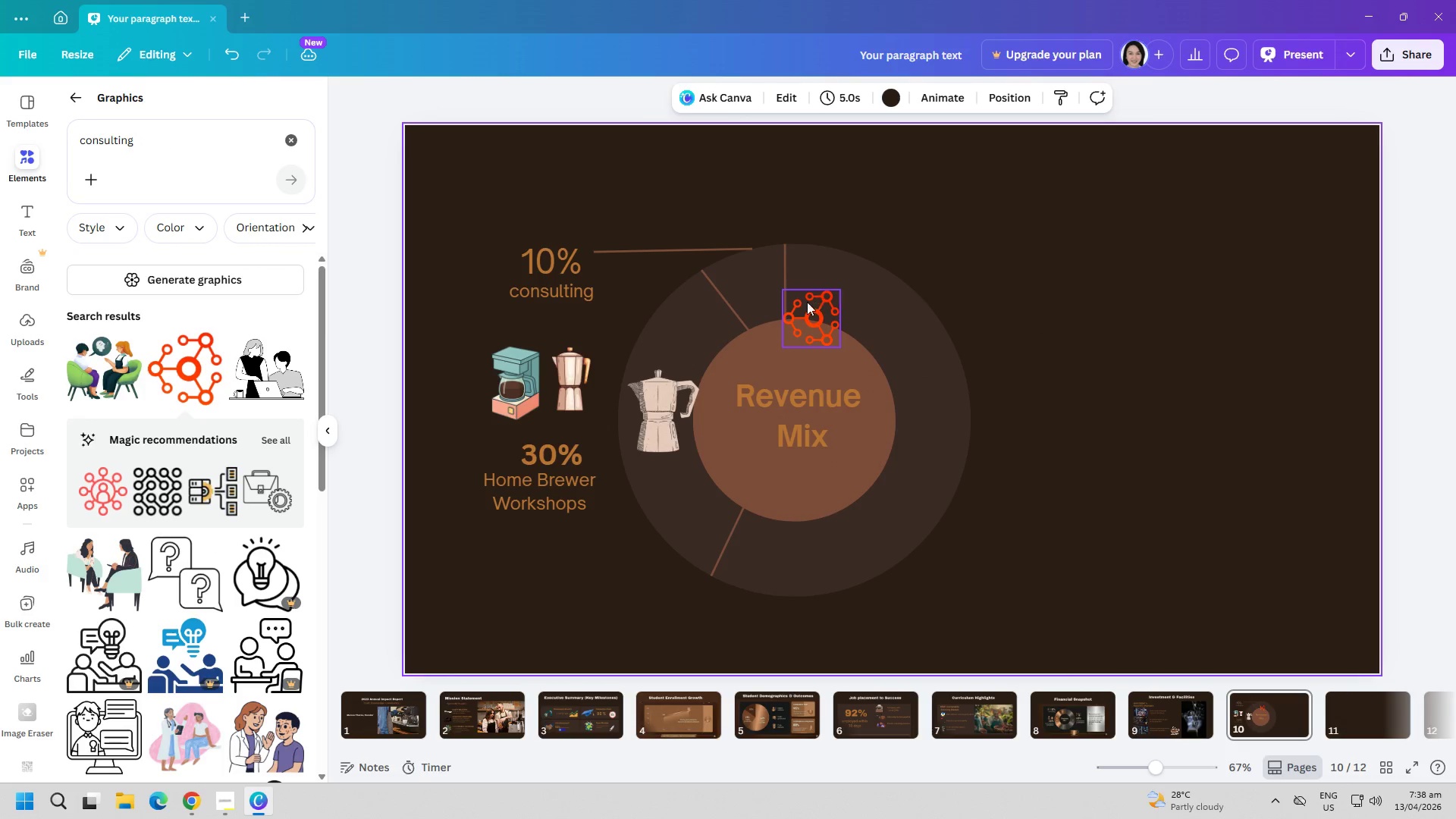 
left_click_drag(start_coordinate=[817, 321], to_coordinate=[760, 287])
 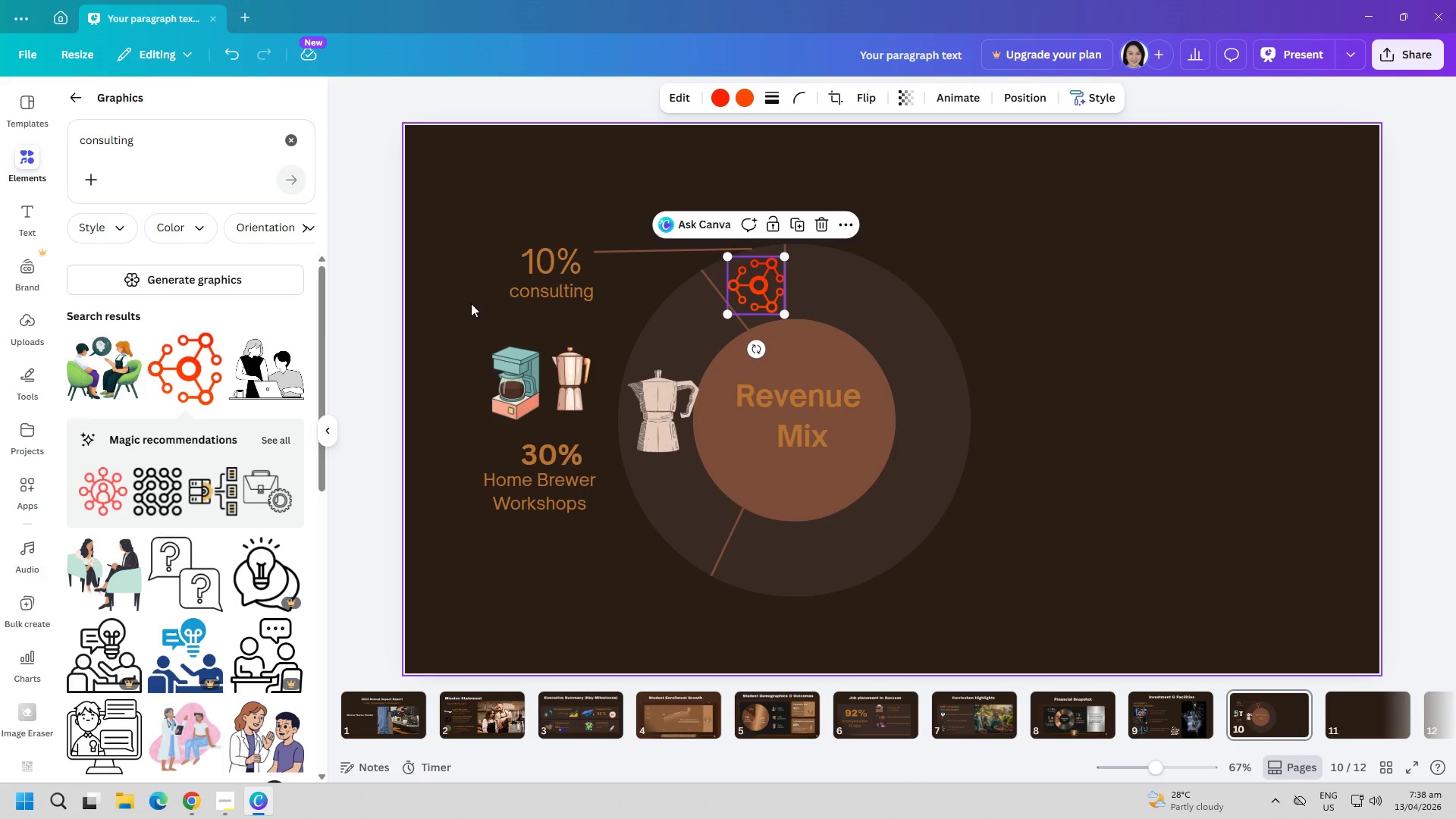 
left_click([450, 324])
 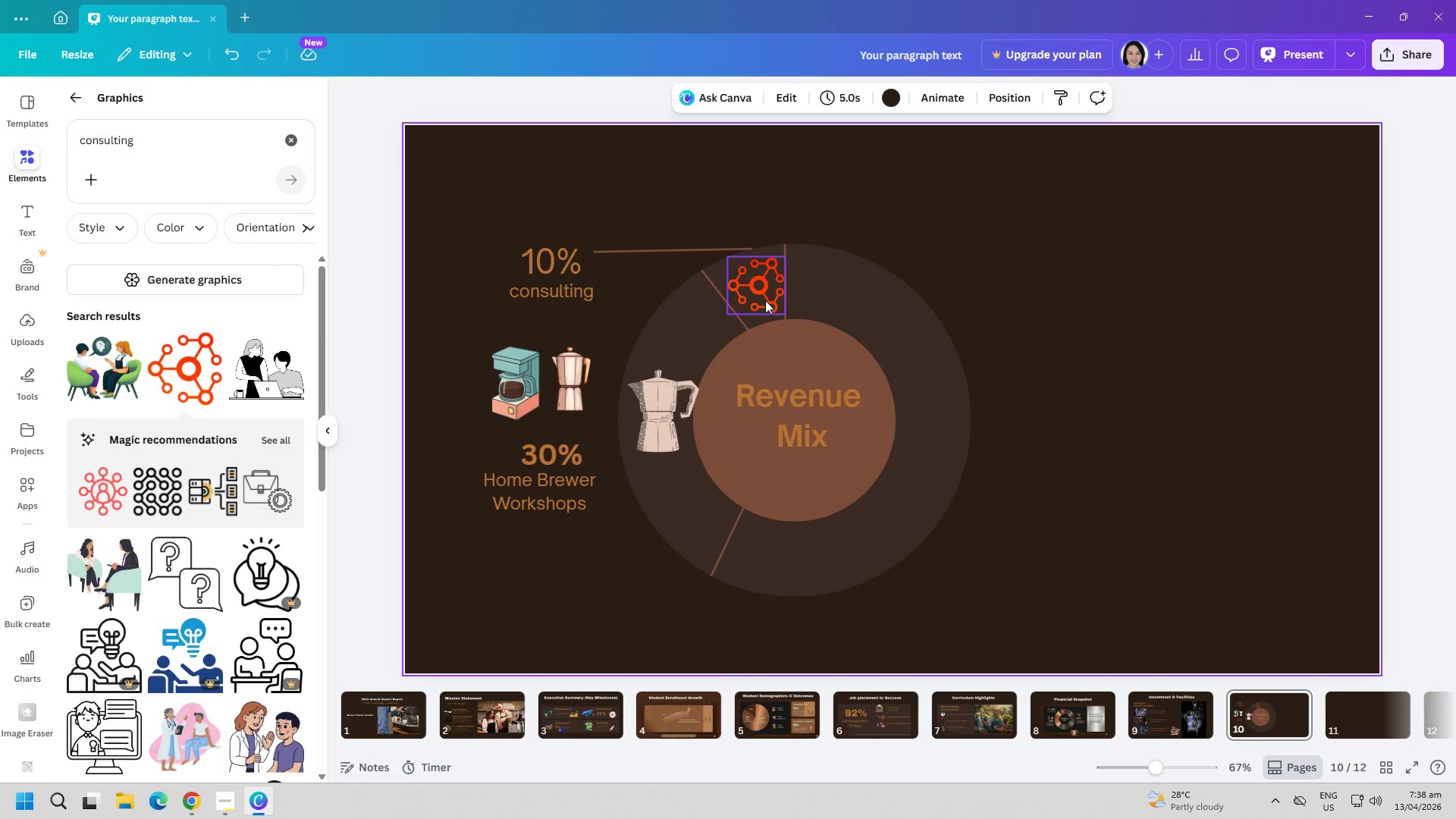 
left_click_drag(start_coordinate=[765, 296], to_coordinate=[761, 296])
 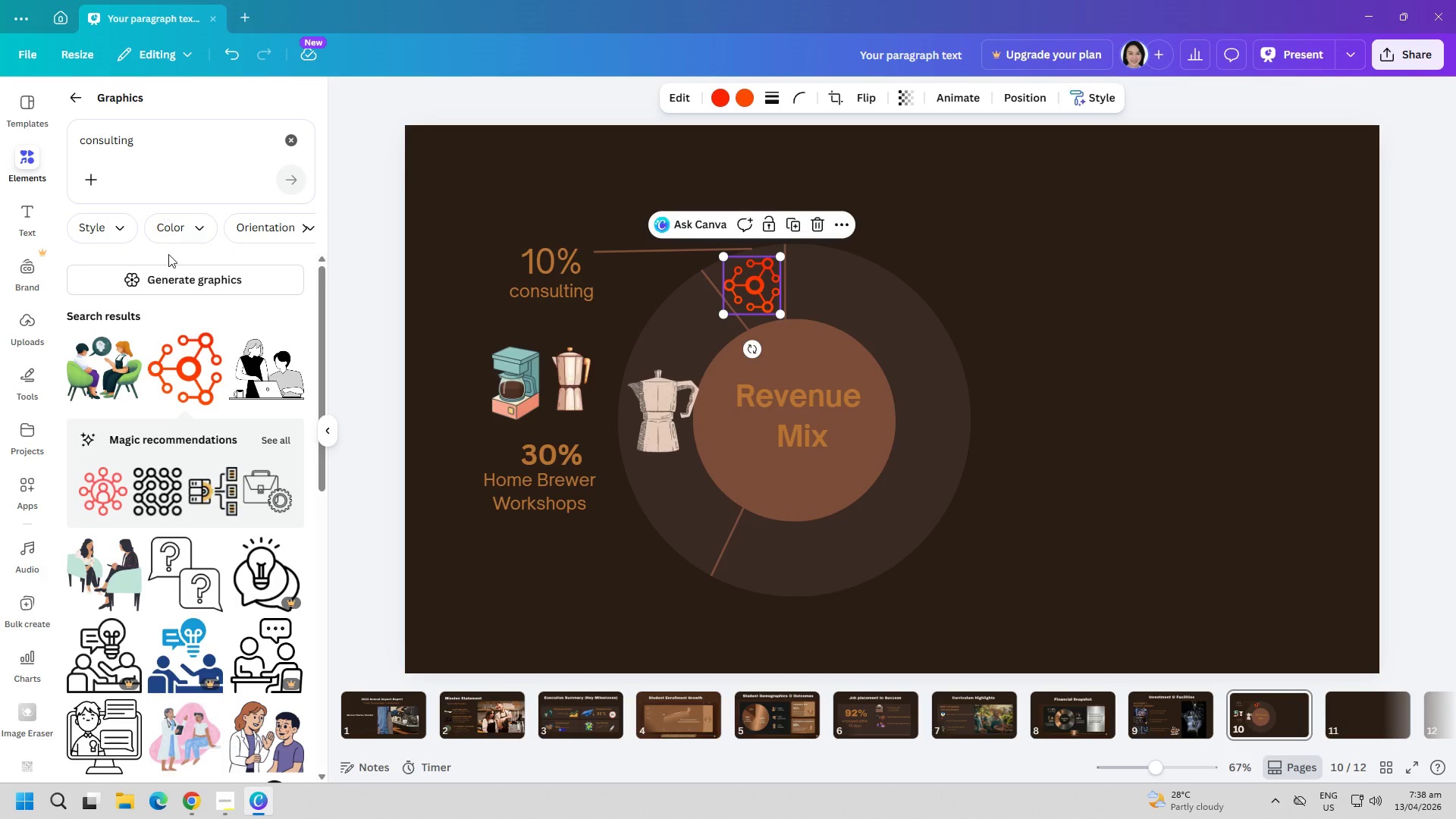 
left_click([207, 358])
 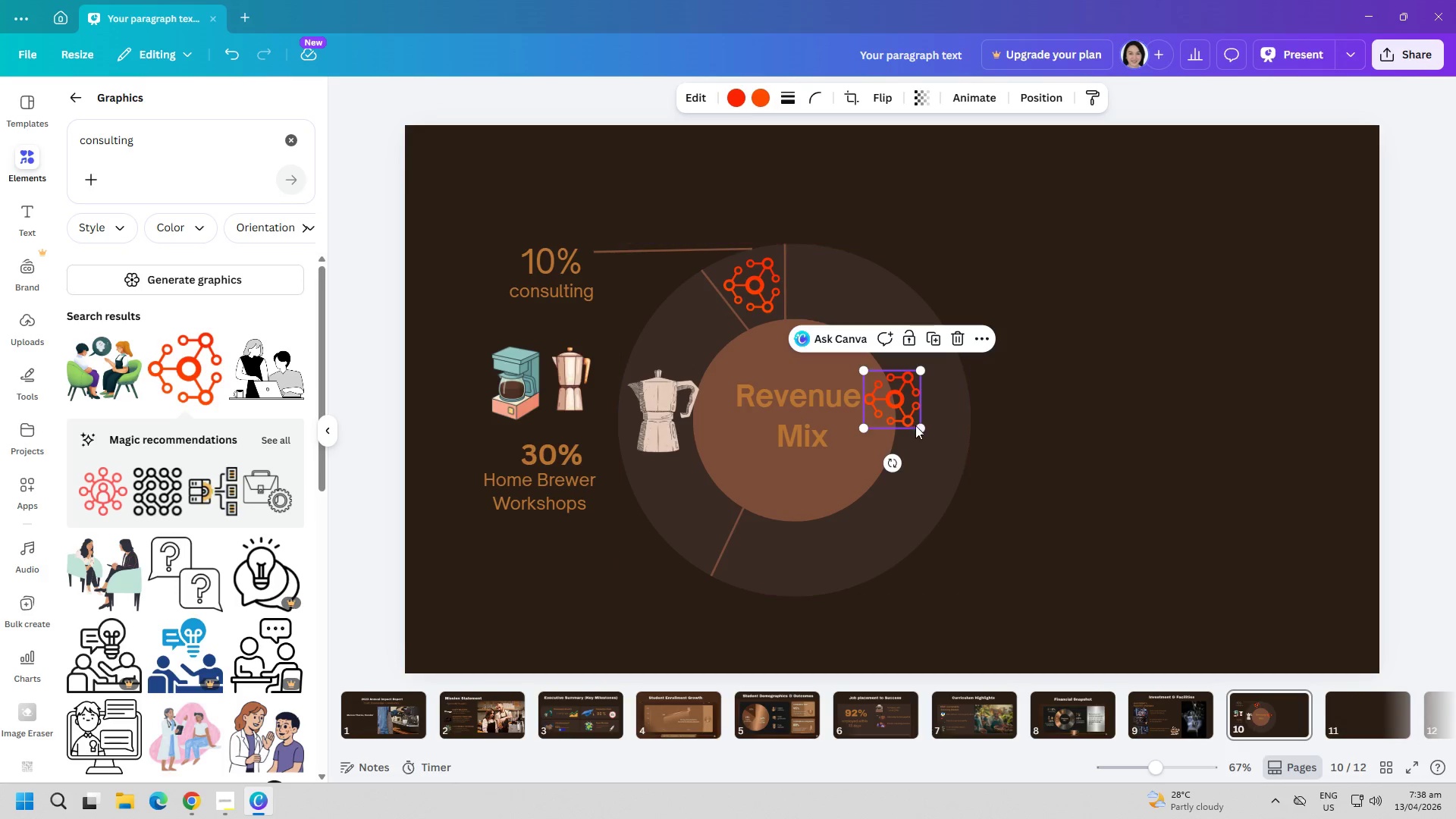 
left_click_drag(start_coordinate=[919, 423], to_coordinate=[887, 422])
 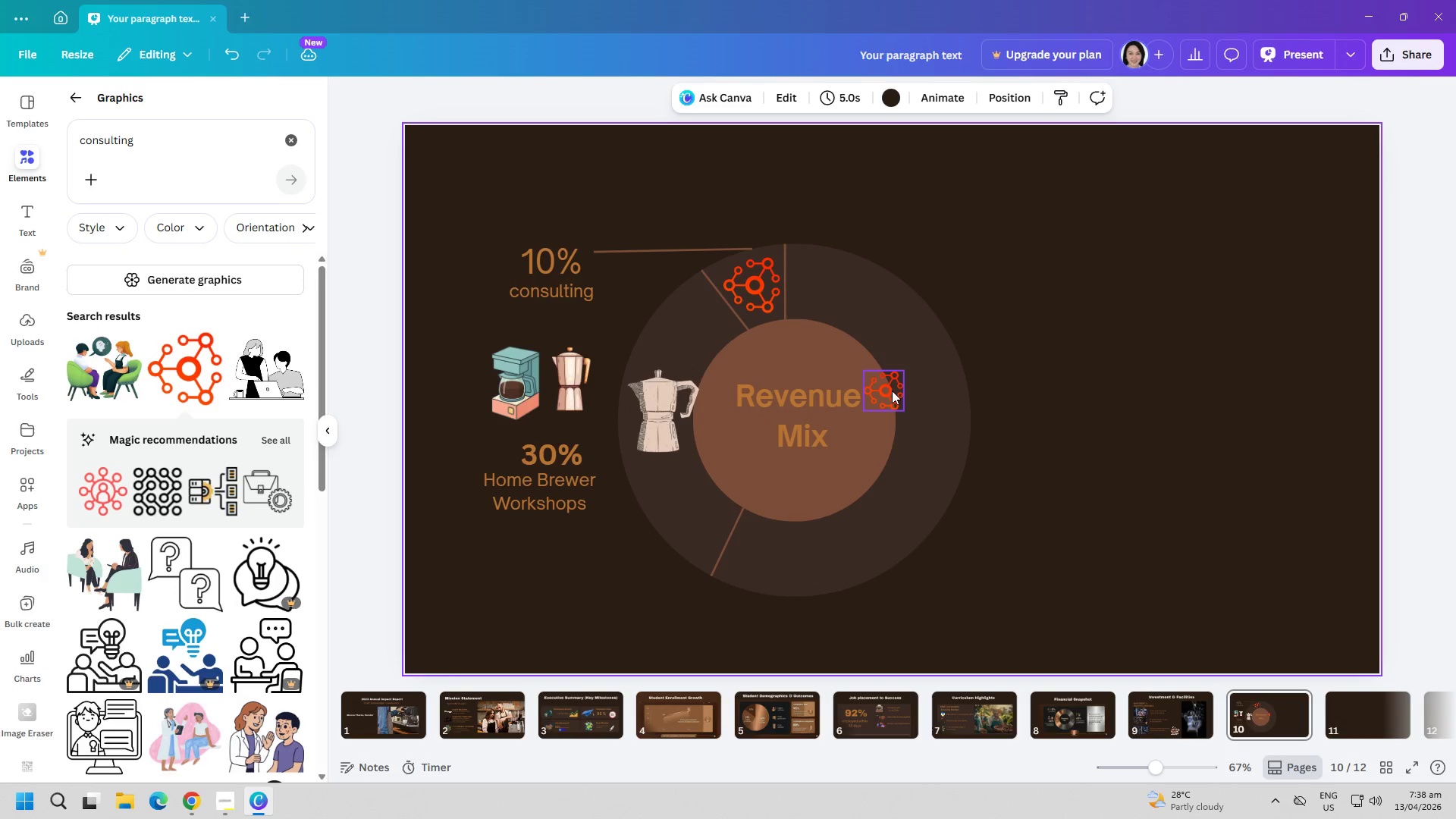 
left_click_drag(start_coordinate=[896, 391], to_coordinate=[516, 243])
 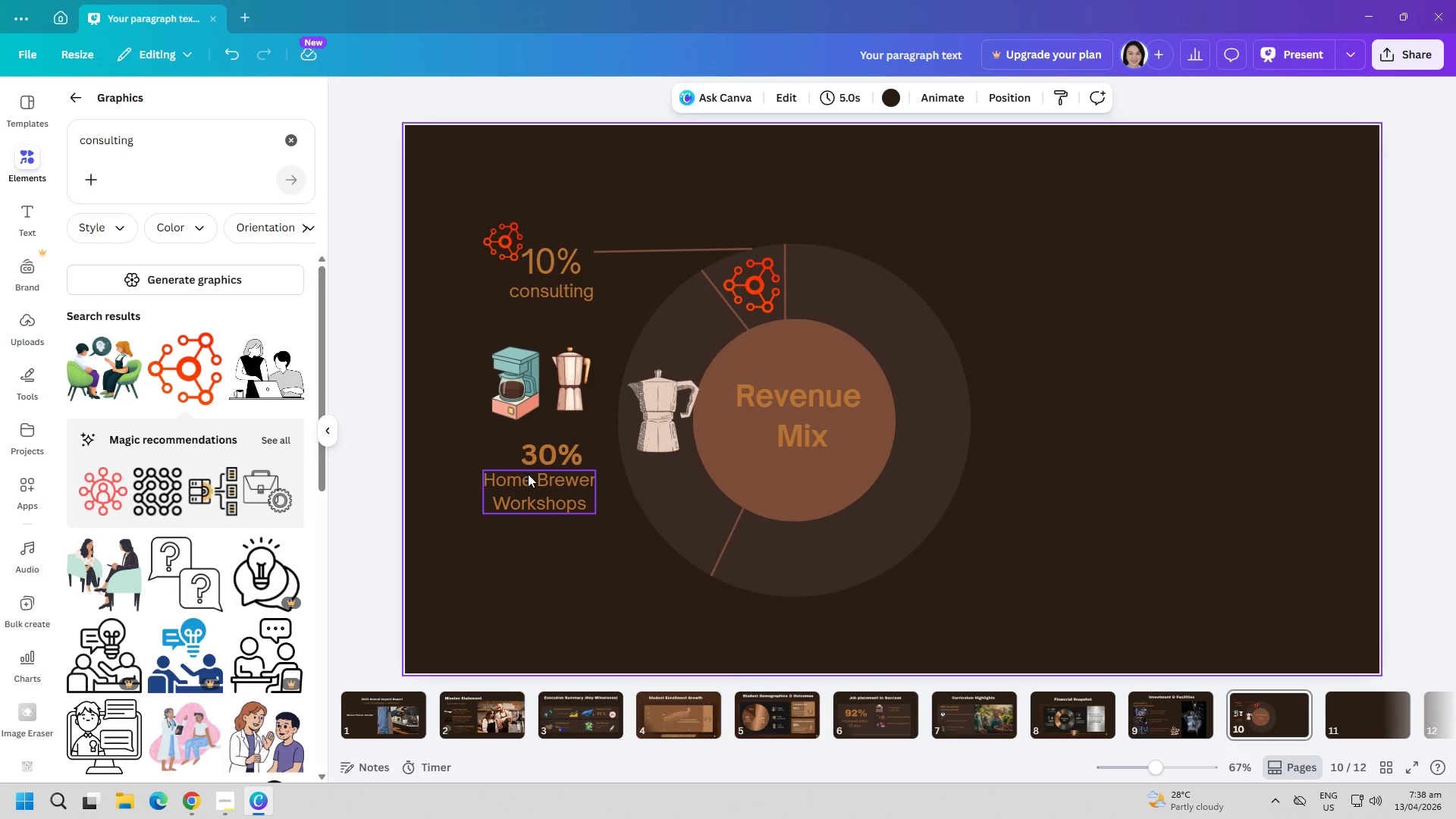 
double_click([182, 150])
 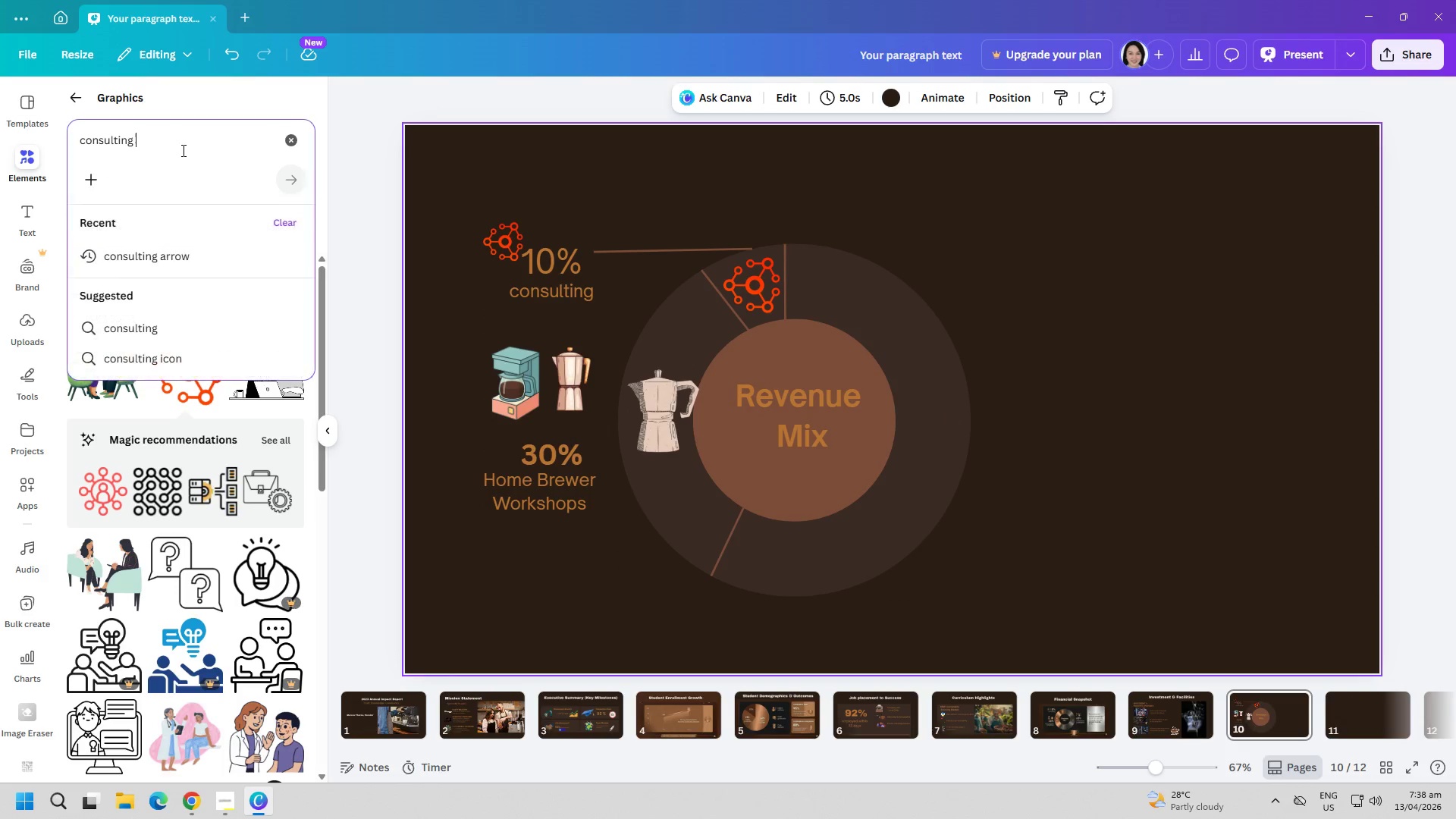 
triple_click([182, 150])
 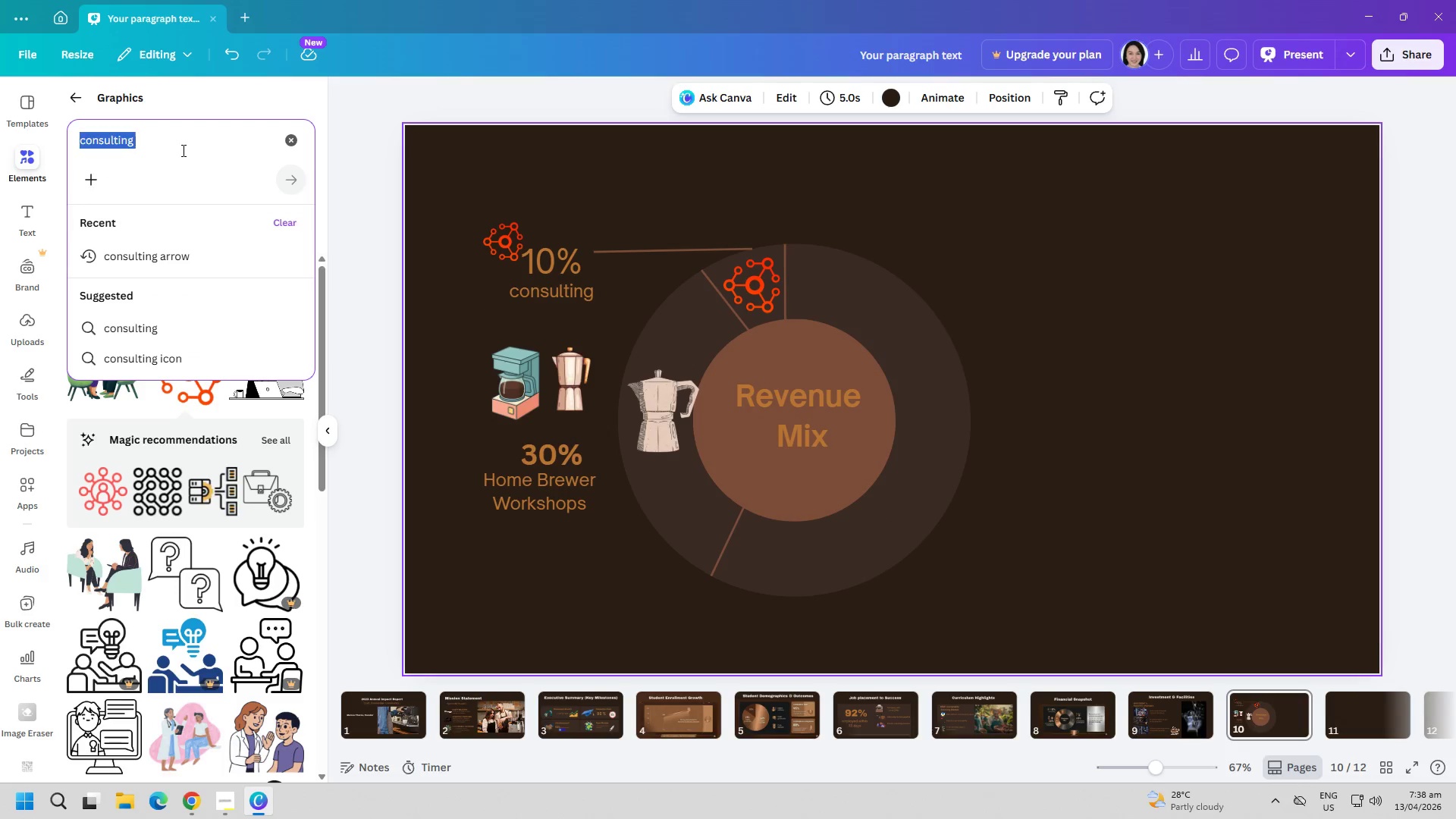 
triple_click([182, 150])
 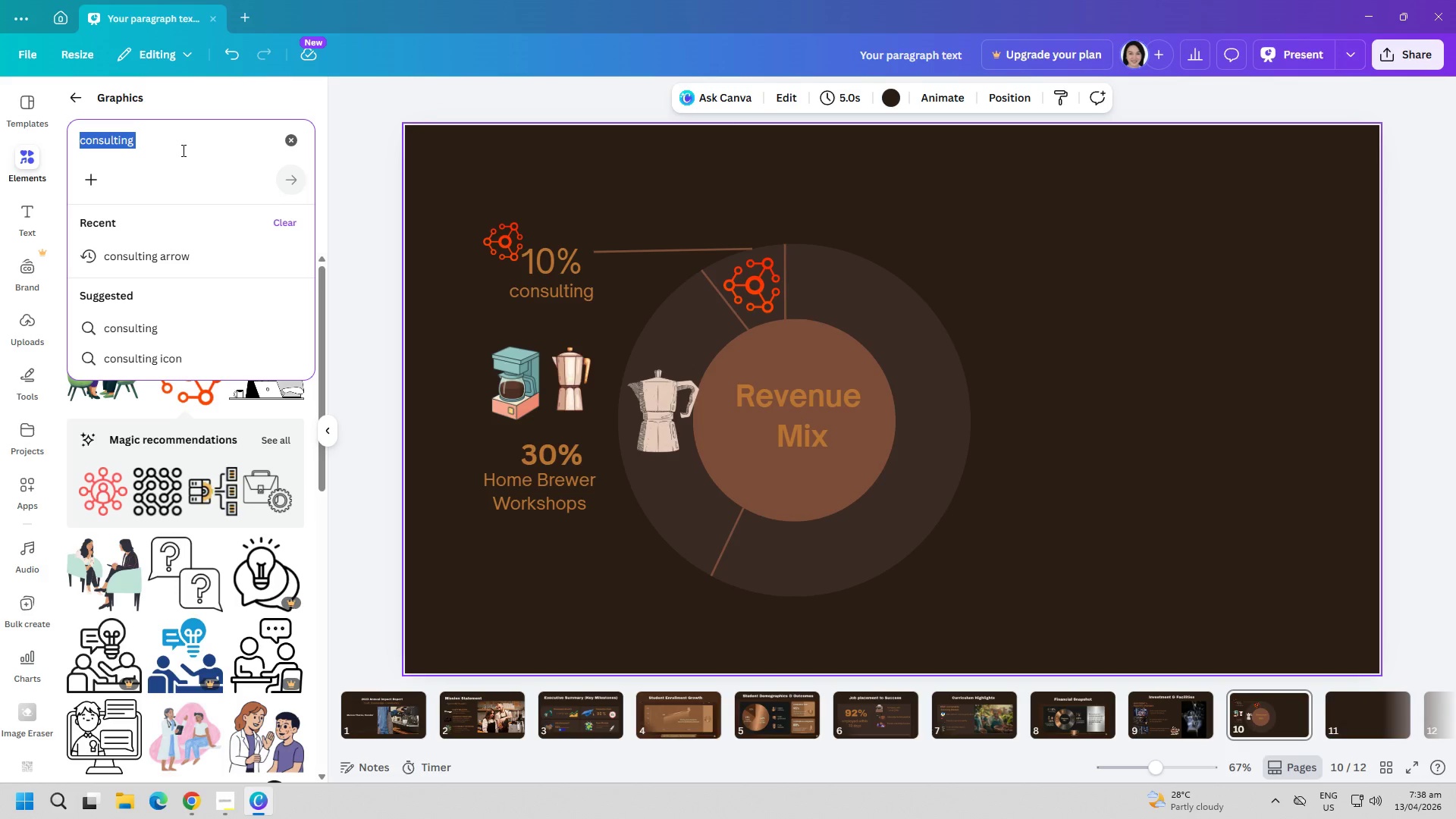 
type(perofessi)
key(Backspace)
key(Backspace)
key(Backspace)
type(e)
key(Backspace)
type(ssional certification)
 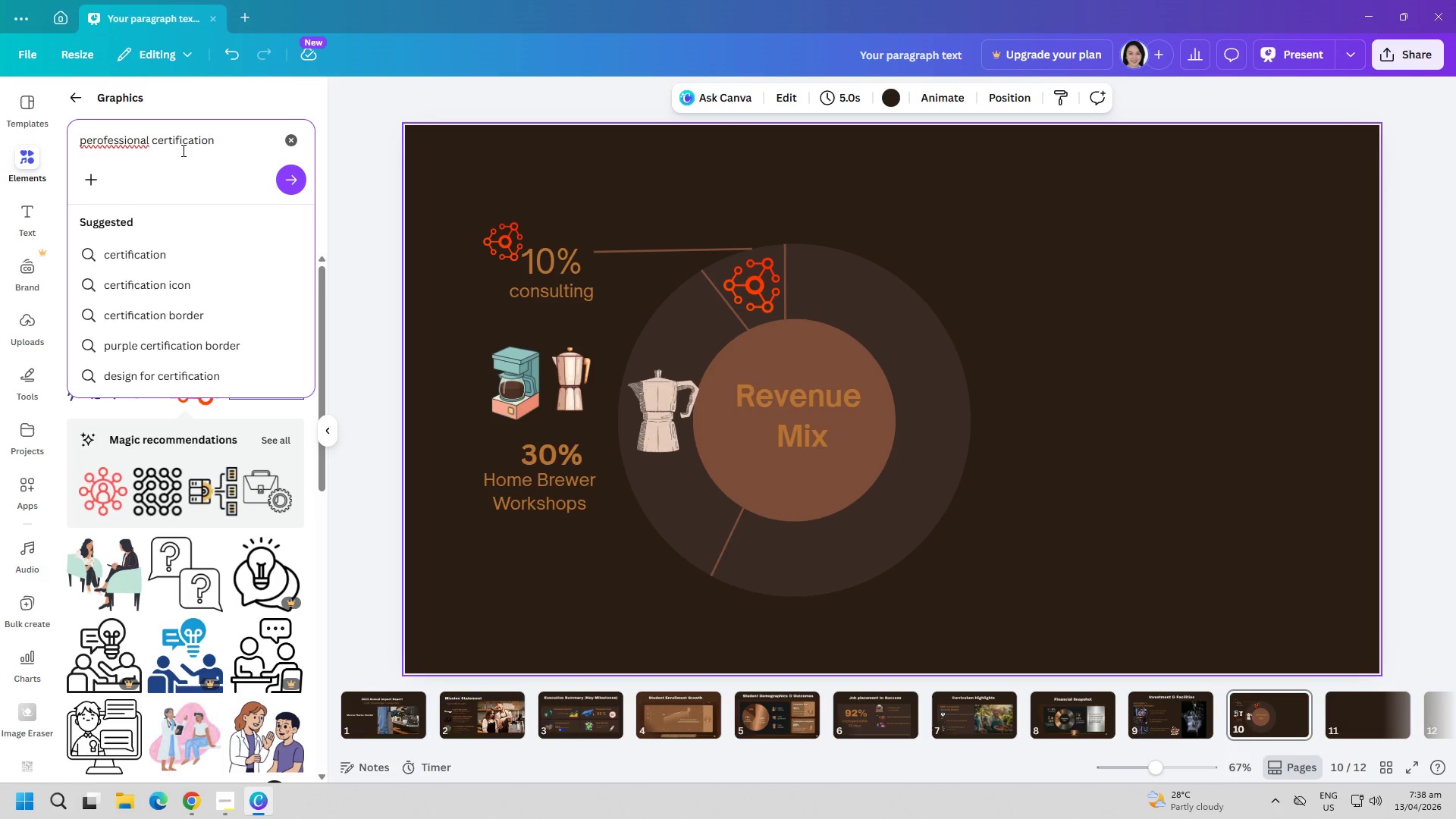 
hold_key(key=ArrowLeft, duration=1.27)
 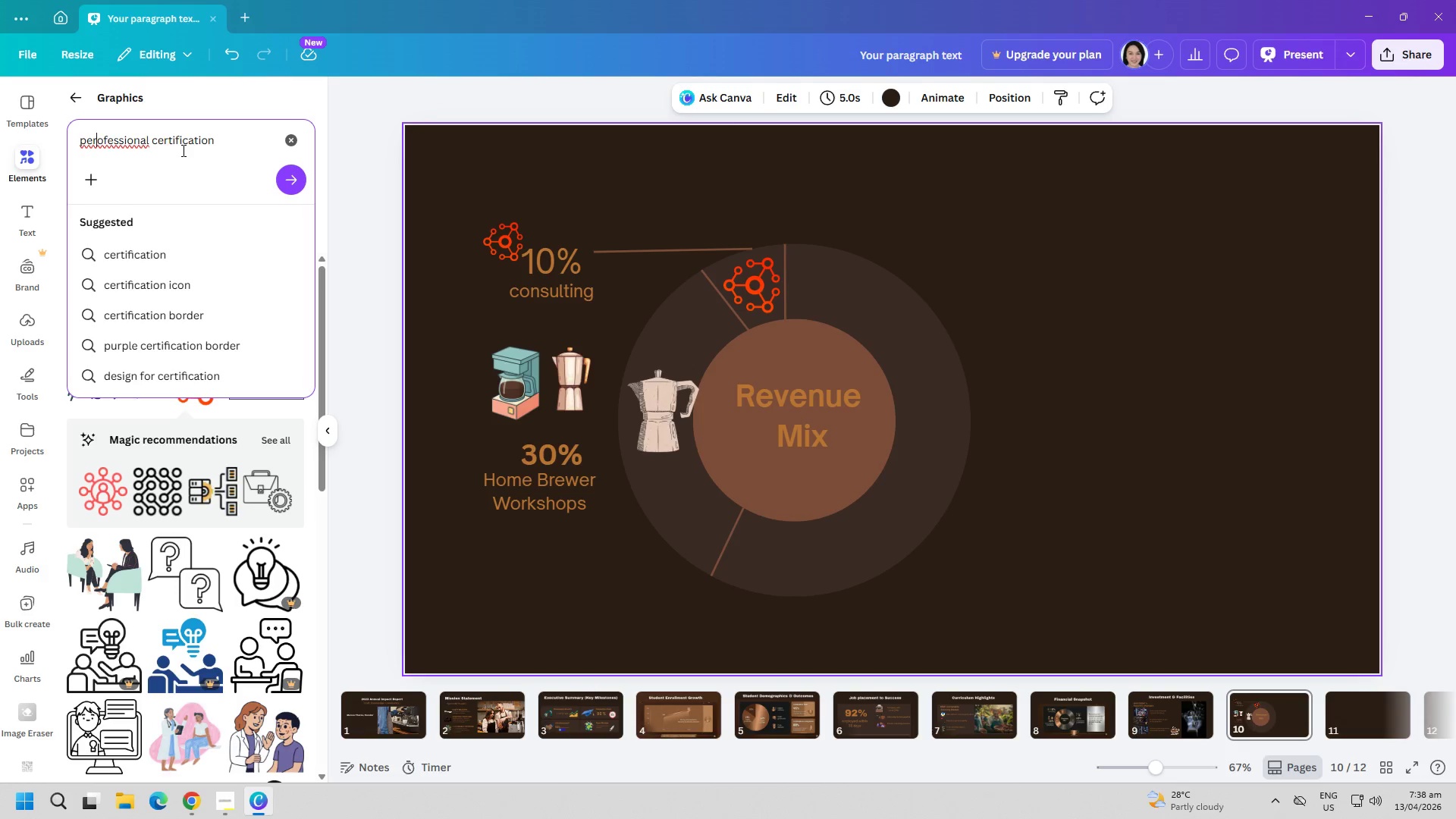 
key(ArrowLeft)
 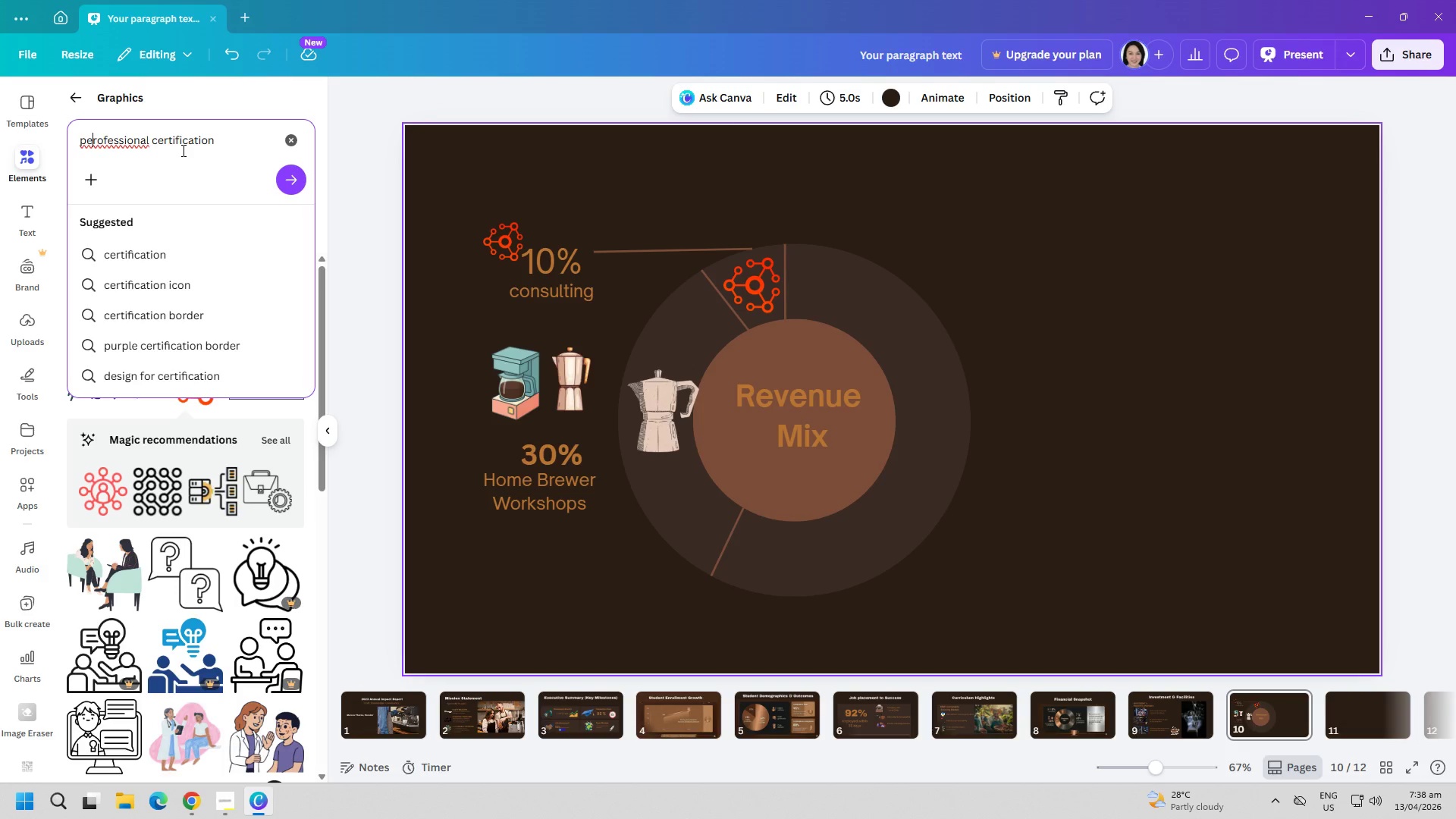 
key(Backspace)
 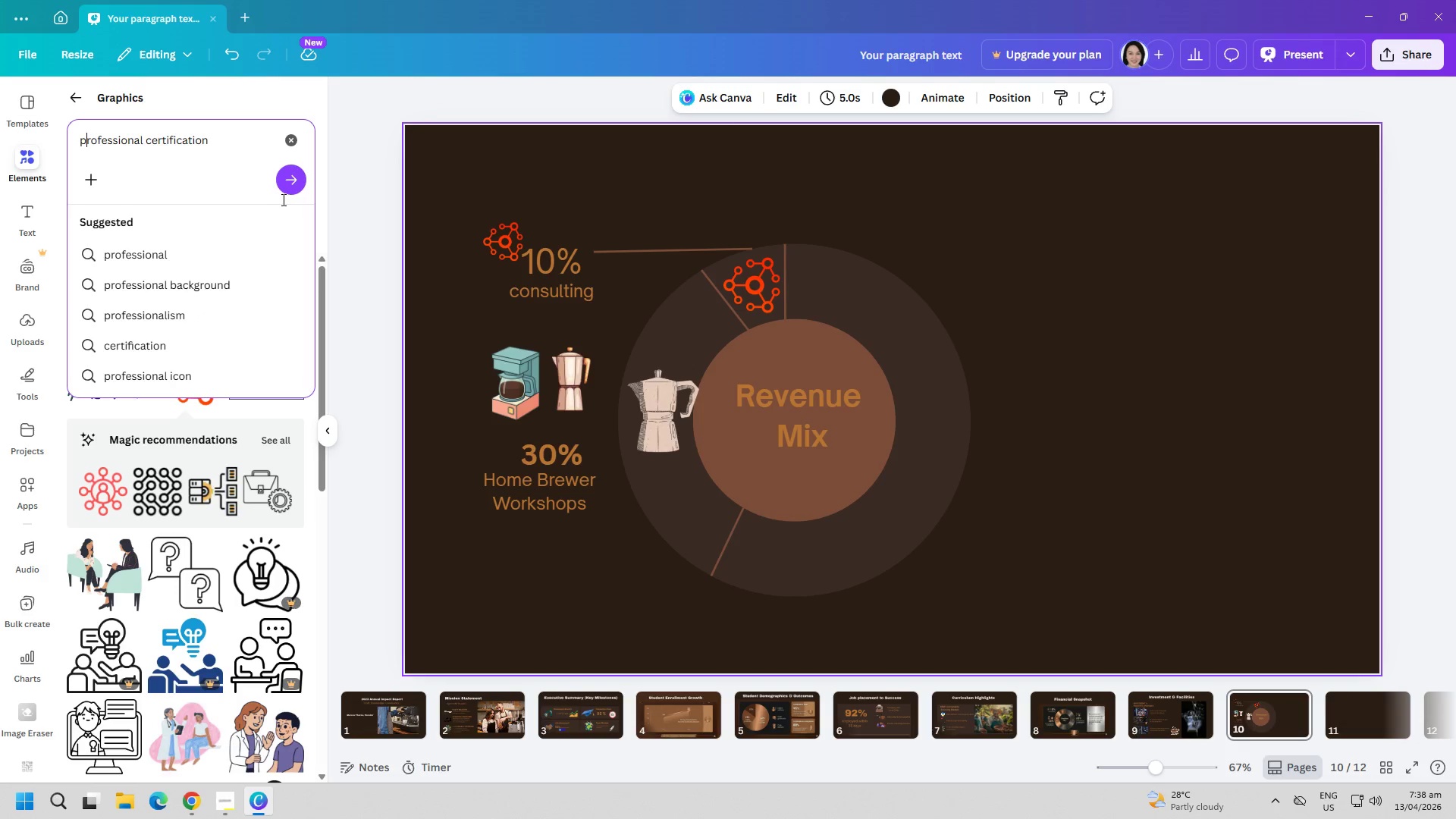 
left_click([288, 184])
 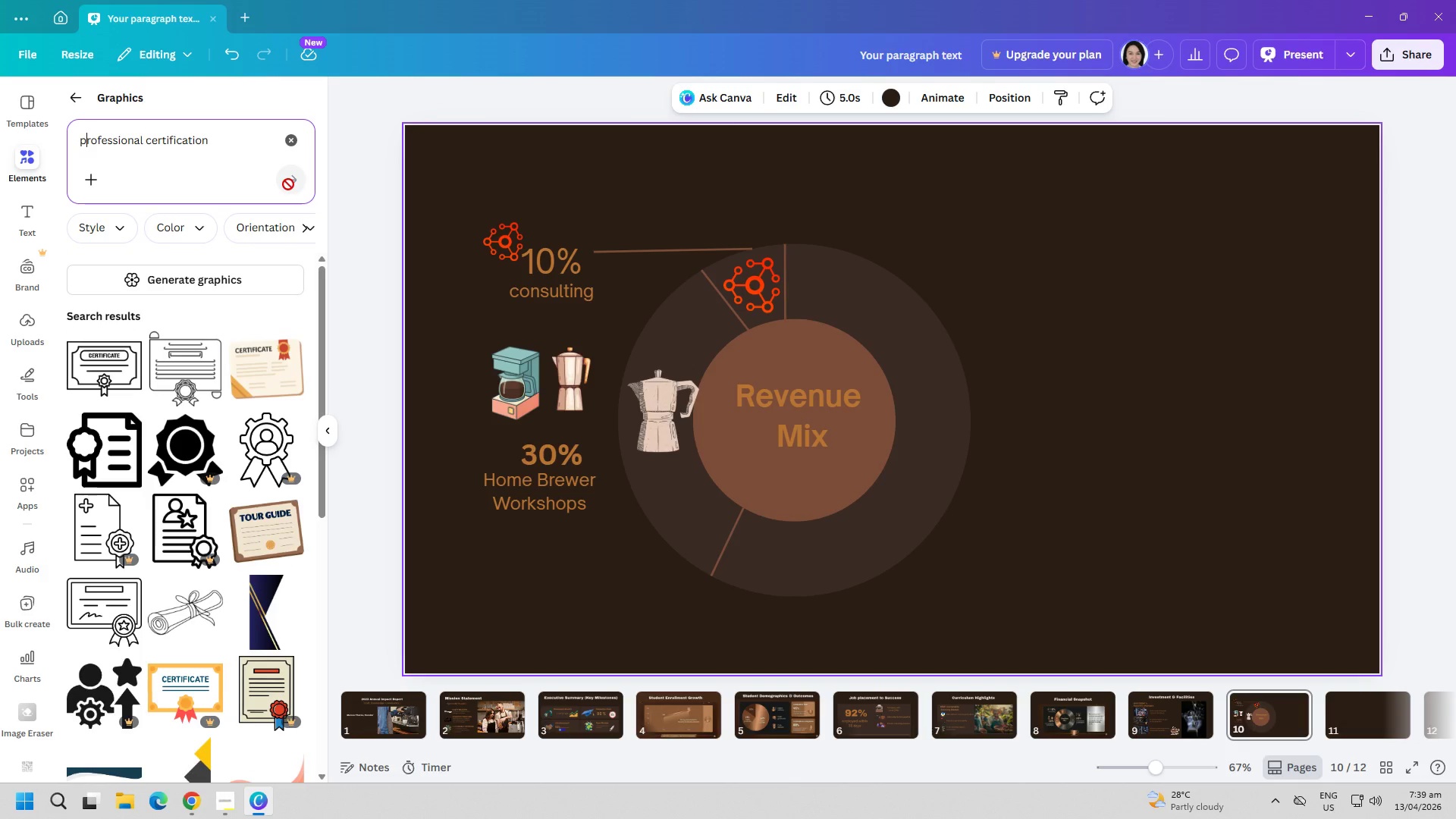 
mouse_move([167, 328])
 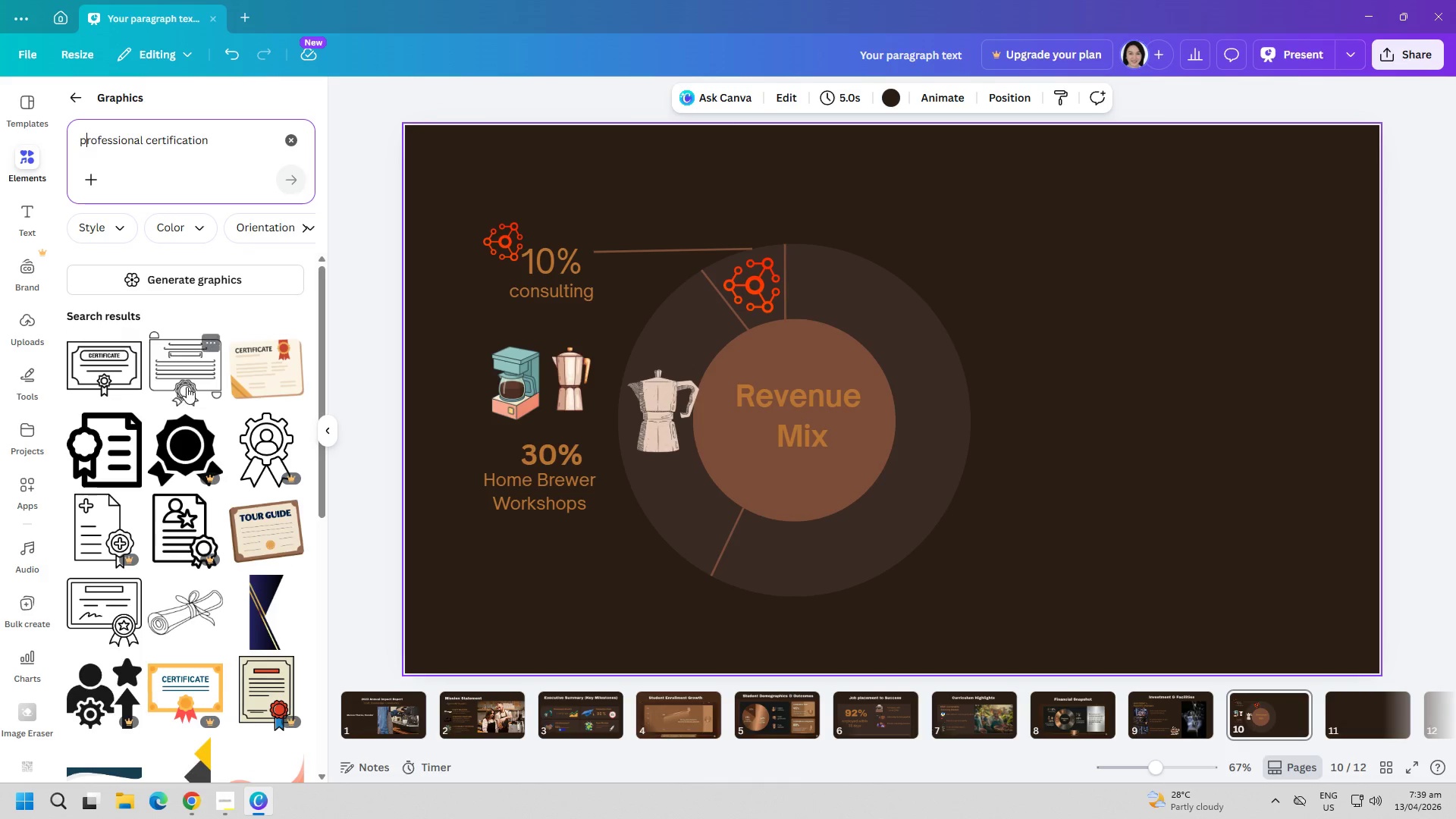 
left_click([187, 386])
 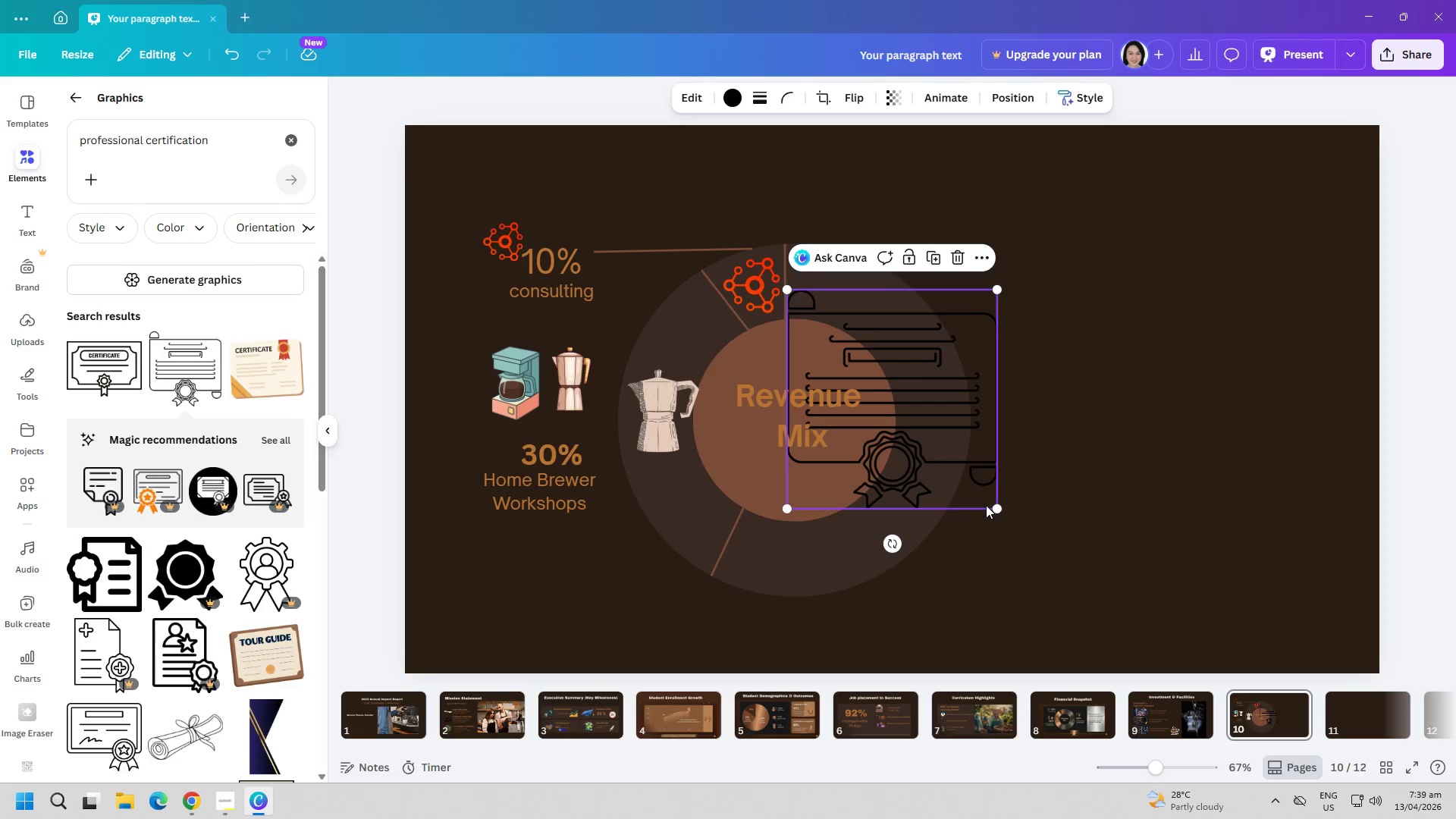 
left_click_drag(start_coordinate=[977, 502], to_coordinate=[1142, 452])
 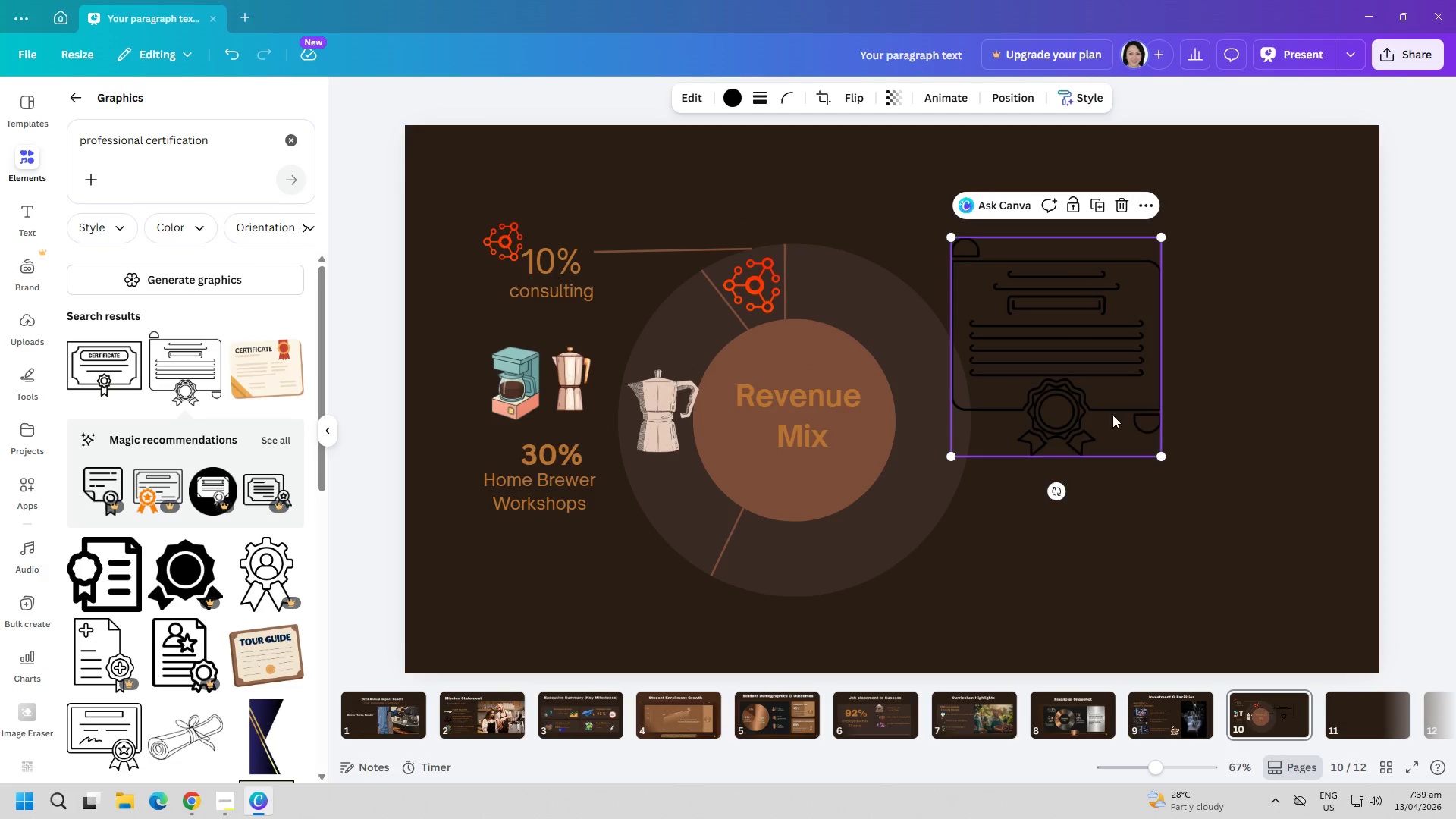 
left_click([1112, 415])
 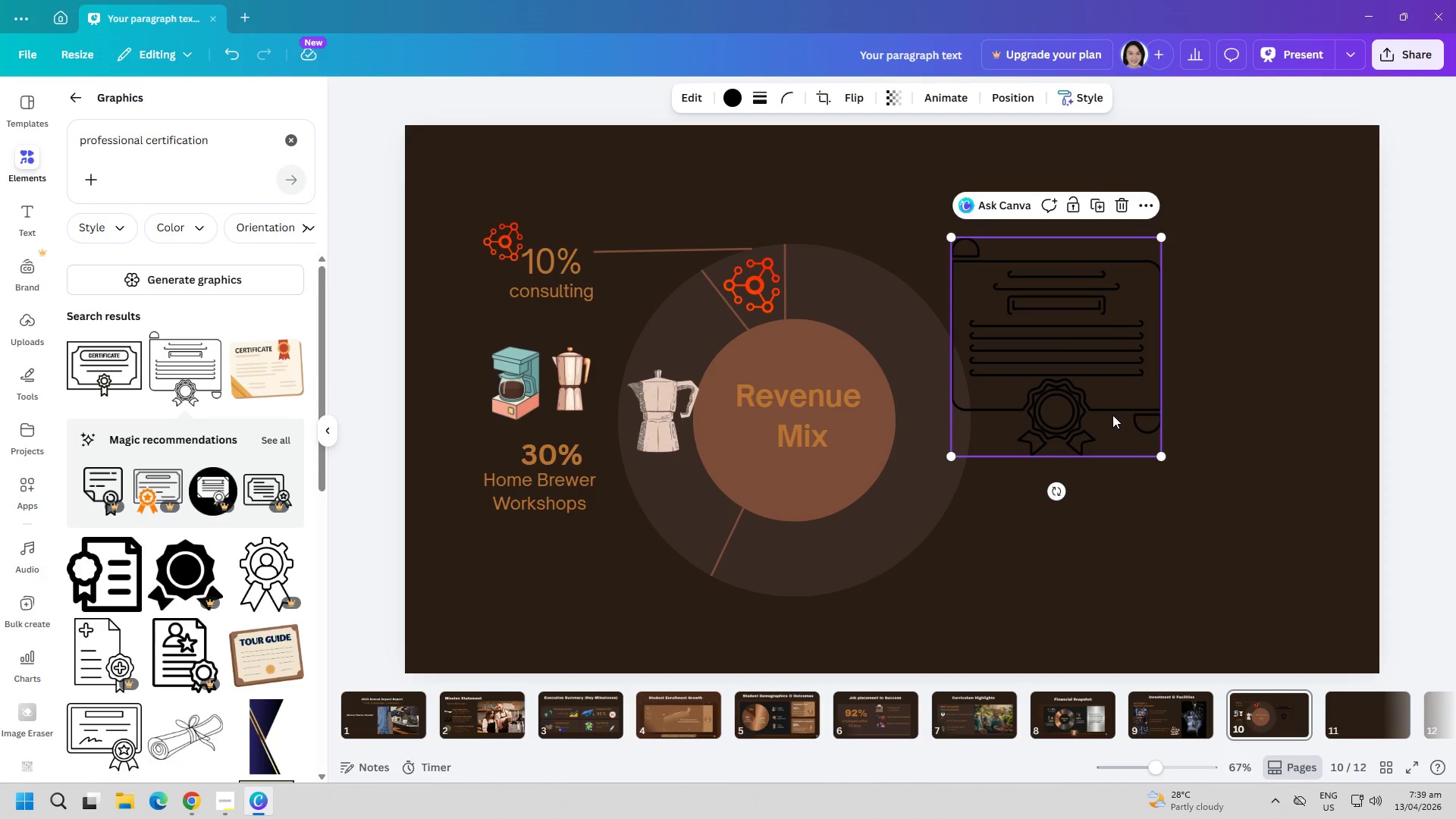 
key(Delete)
 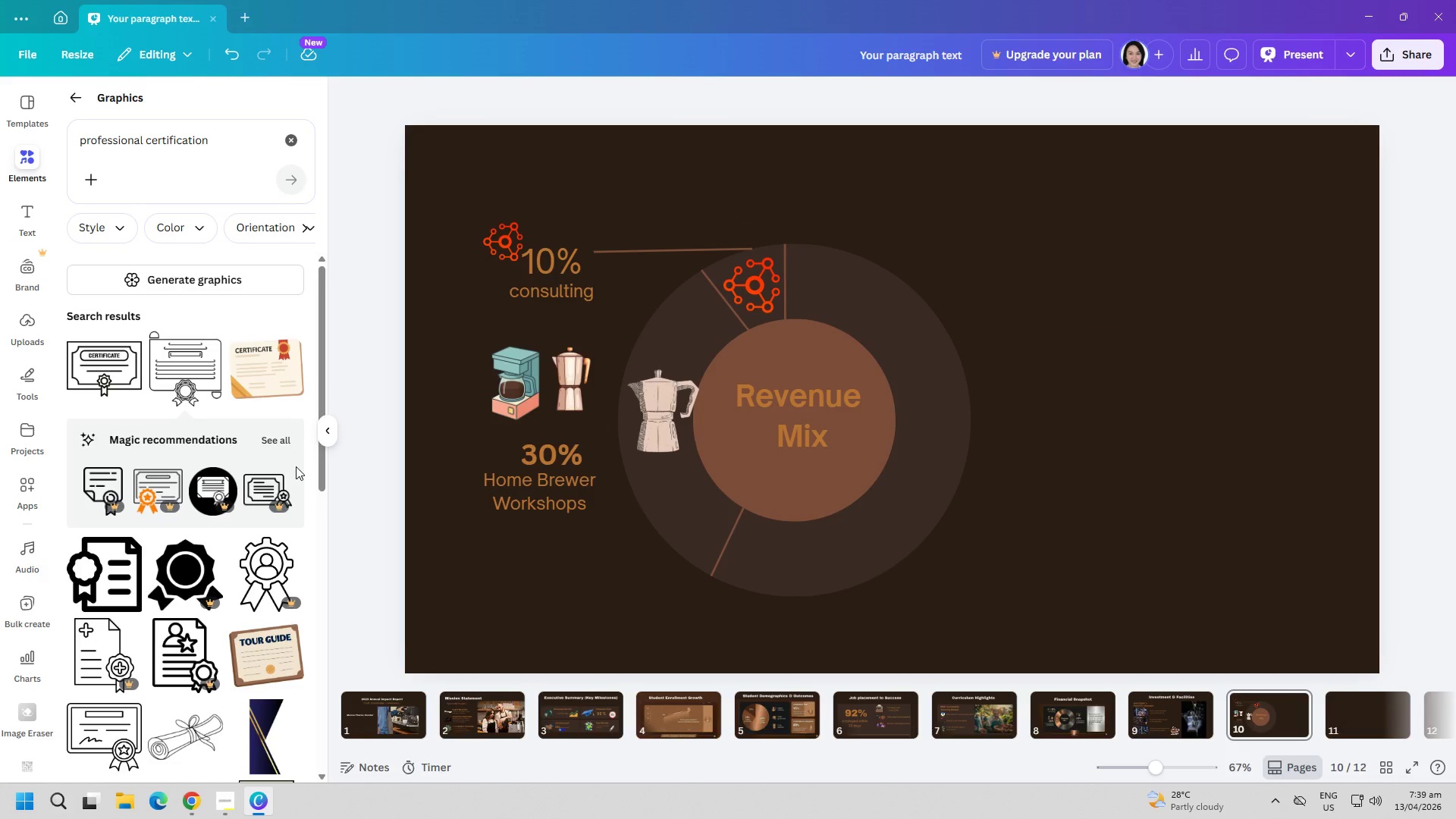 
left_click([107, 374])
 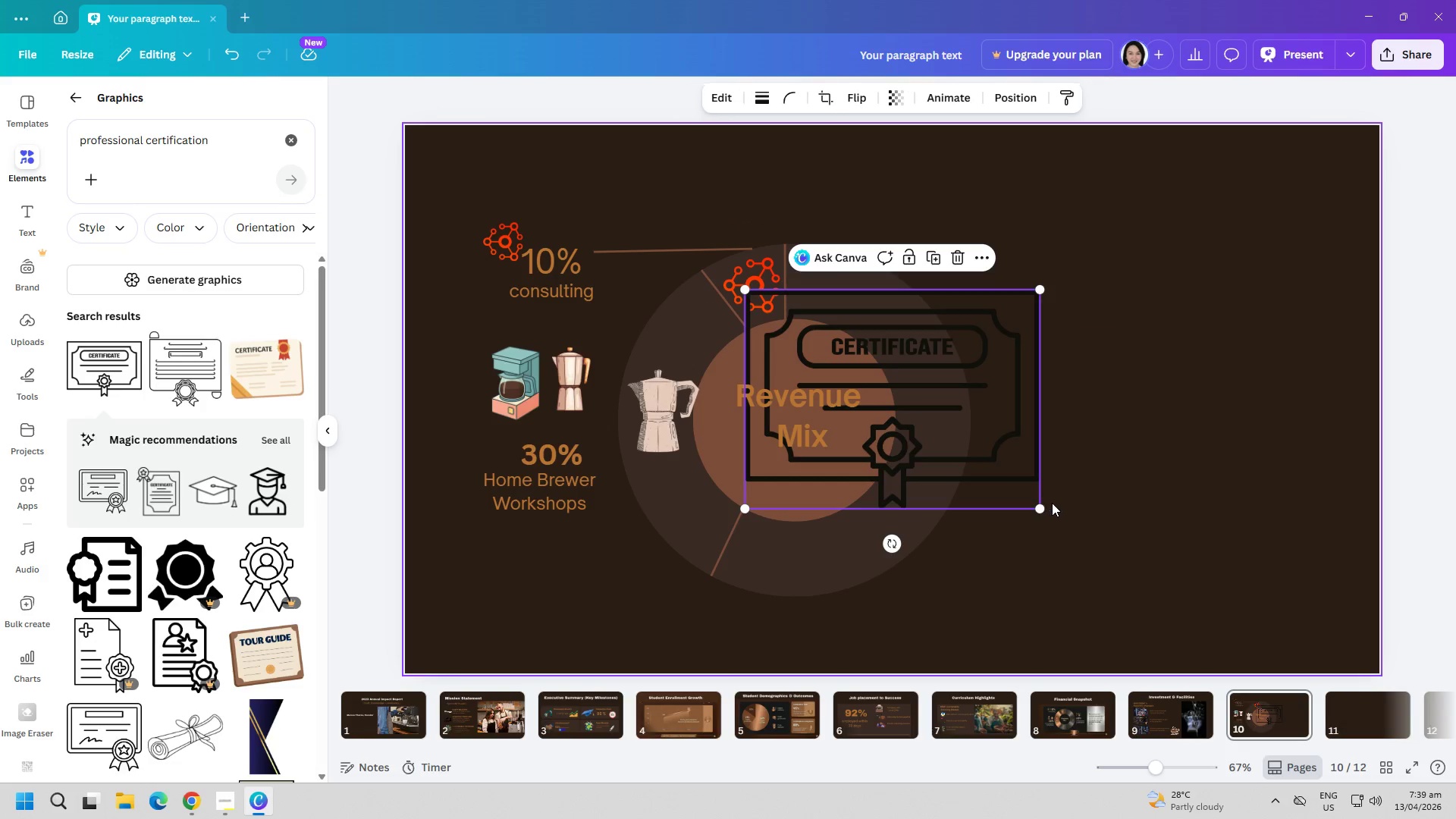 
left_click_drag(start_coordinate=[1042, 512], to_coordinate=[875, 331])
 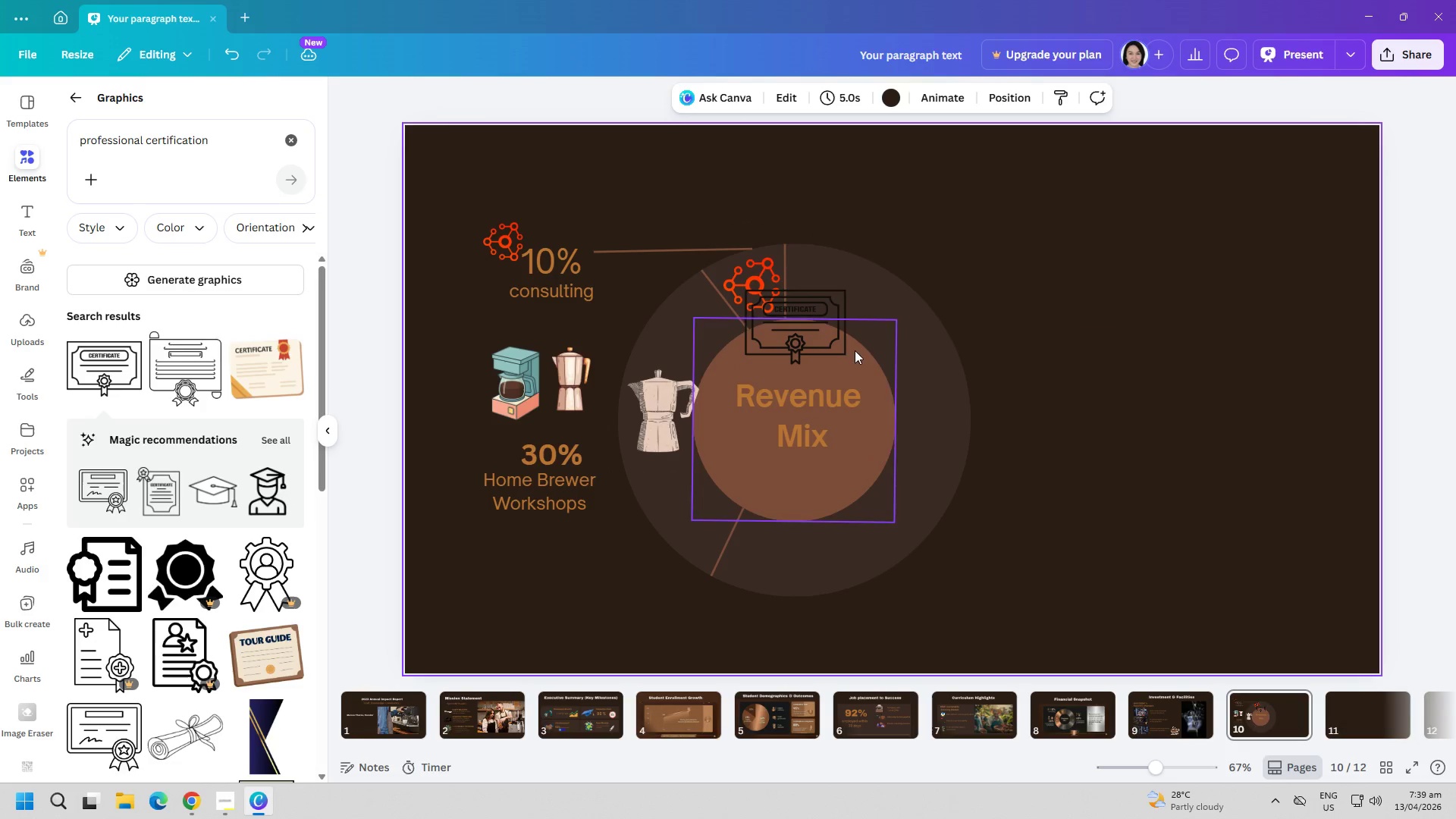 
double_click([834, 344])
 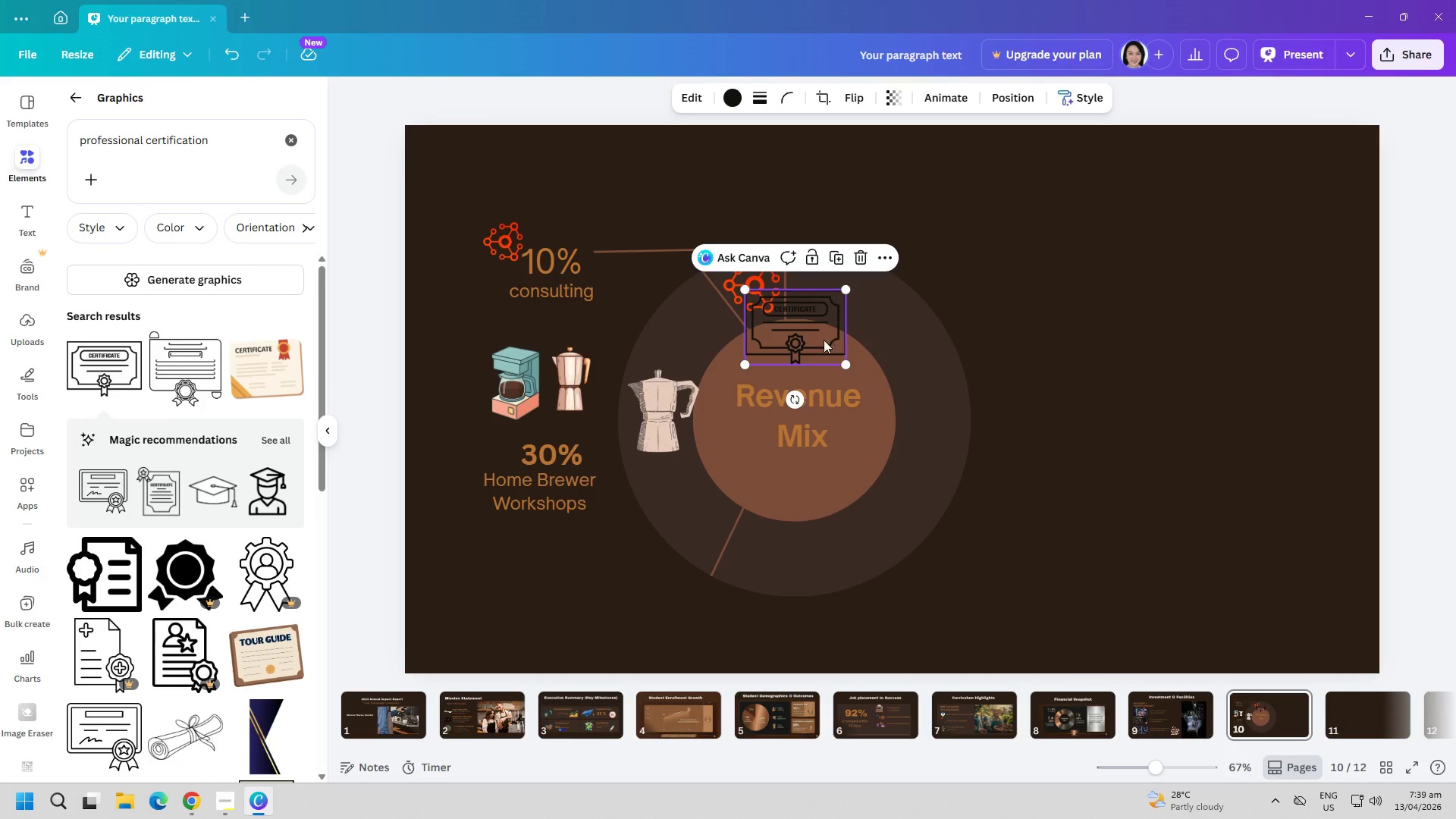 
left_click_drag(start_coordinate=[812, 334], to_coordinate=[941, 400])
 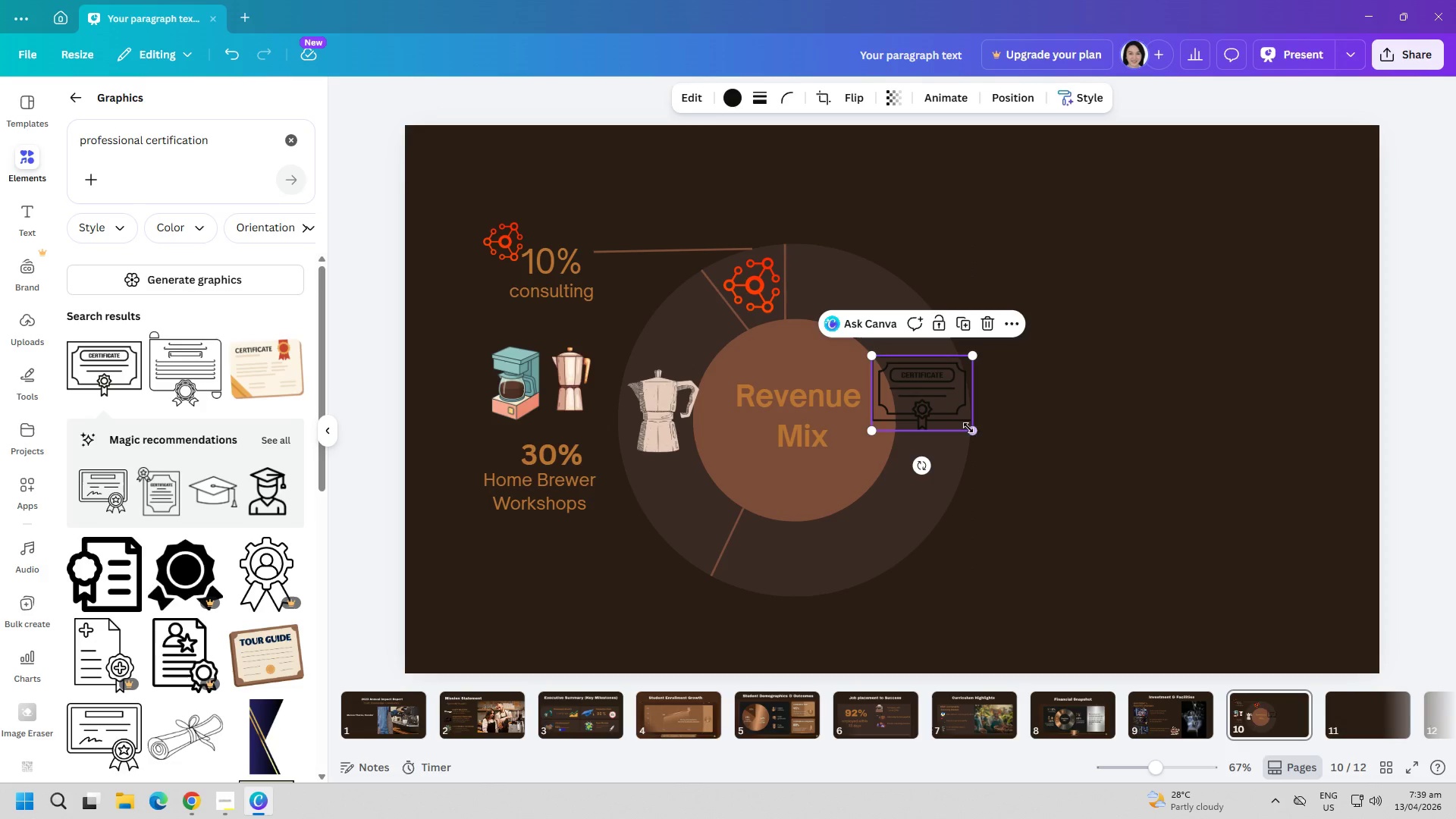 
left_click_drag(start_coordinate=[974, 430], to_coordinate=[945, 400])
 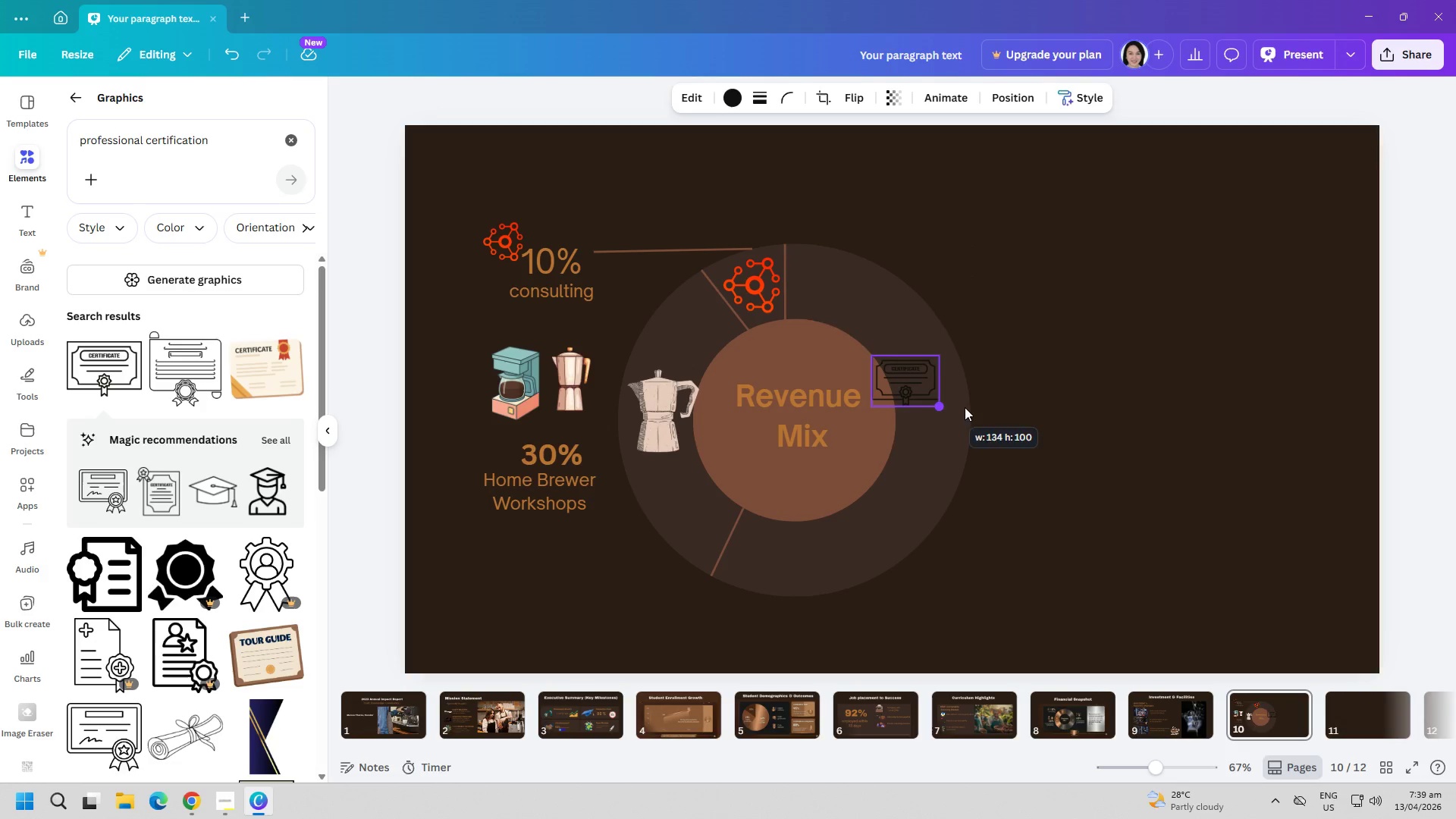 
left_click([1128, 462])
 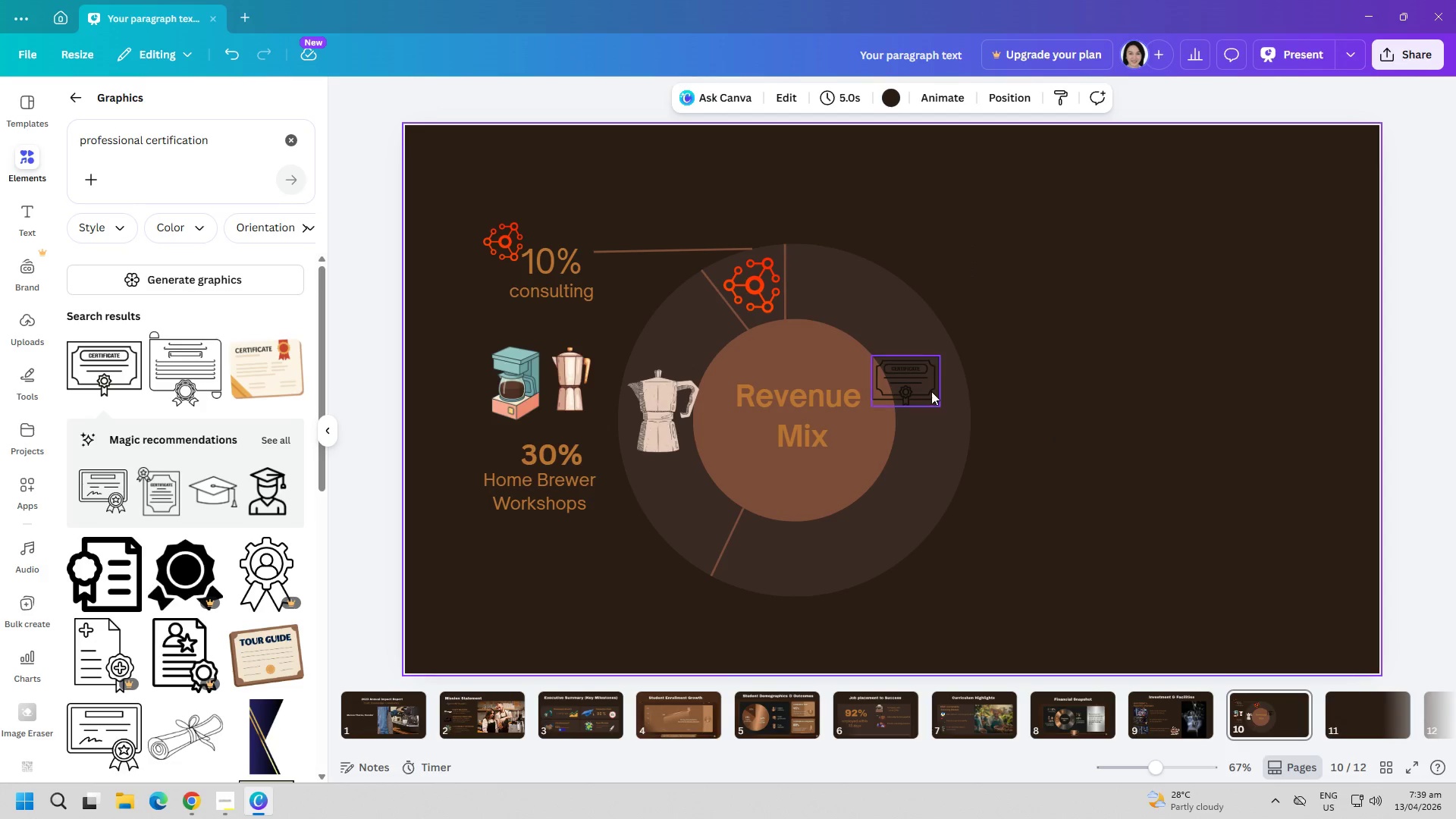 
left_click_drag(start_coordinate=[926, 388], to_coordinate=[953, 410])
 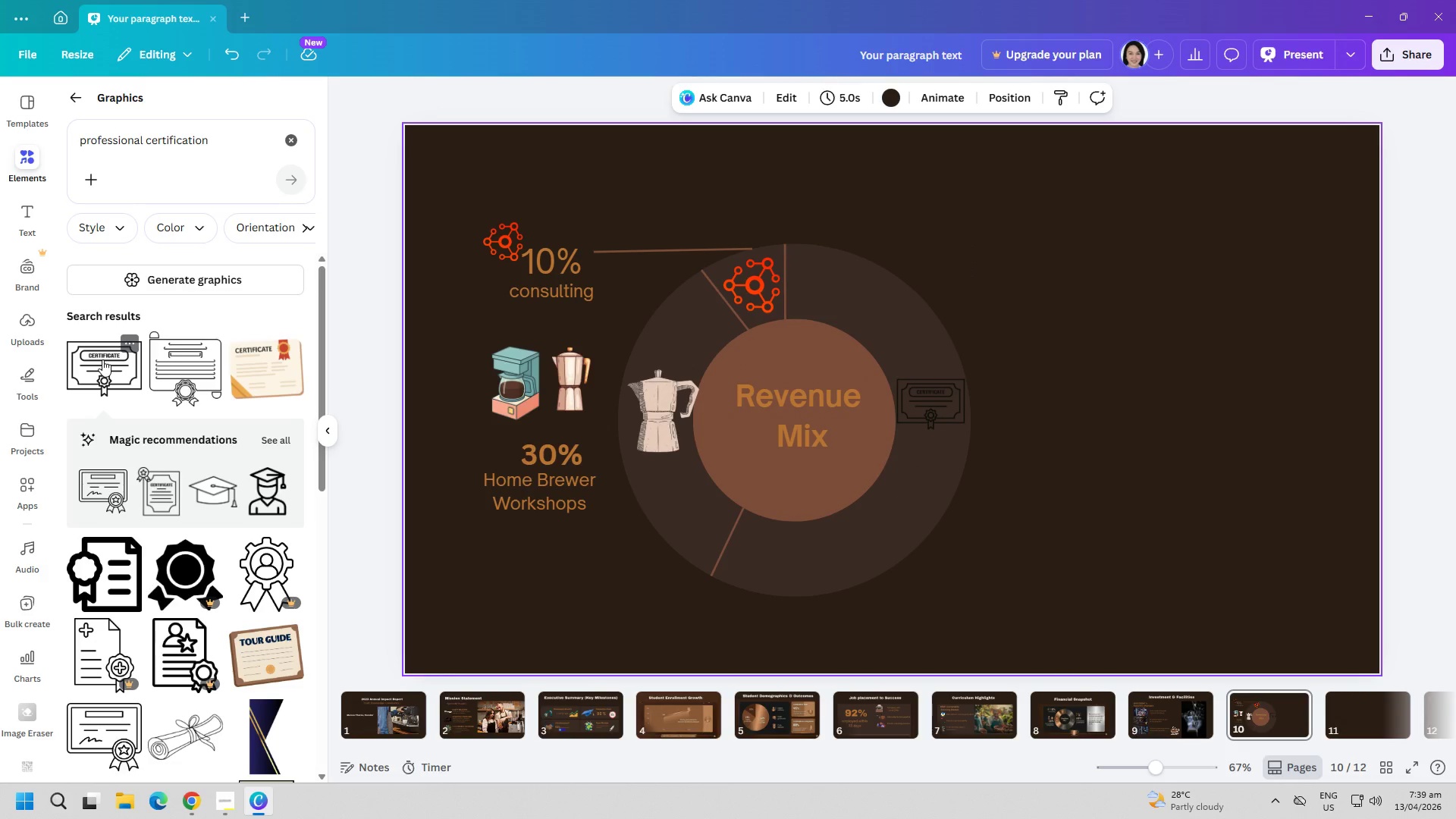 
scroll: coordinate [91, 566], scroll_direction: down, amount: 7.0
 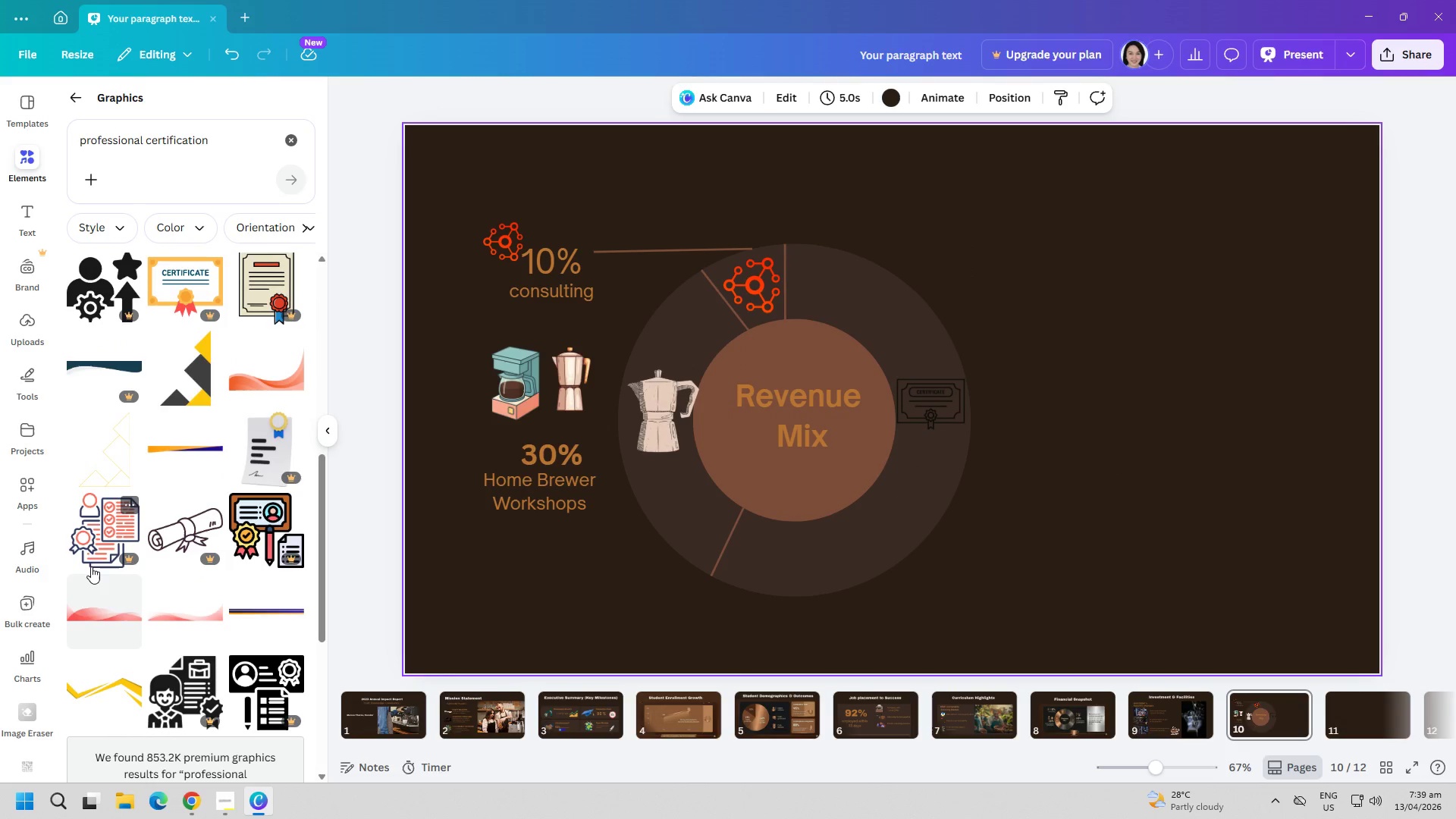 
scroll: coordinate [136, 551], scroll_direction: up, amount: 14.0
 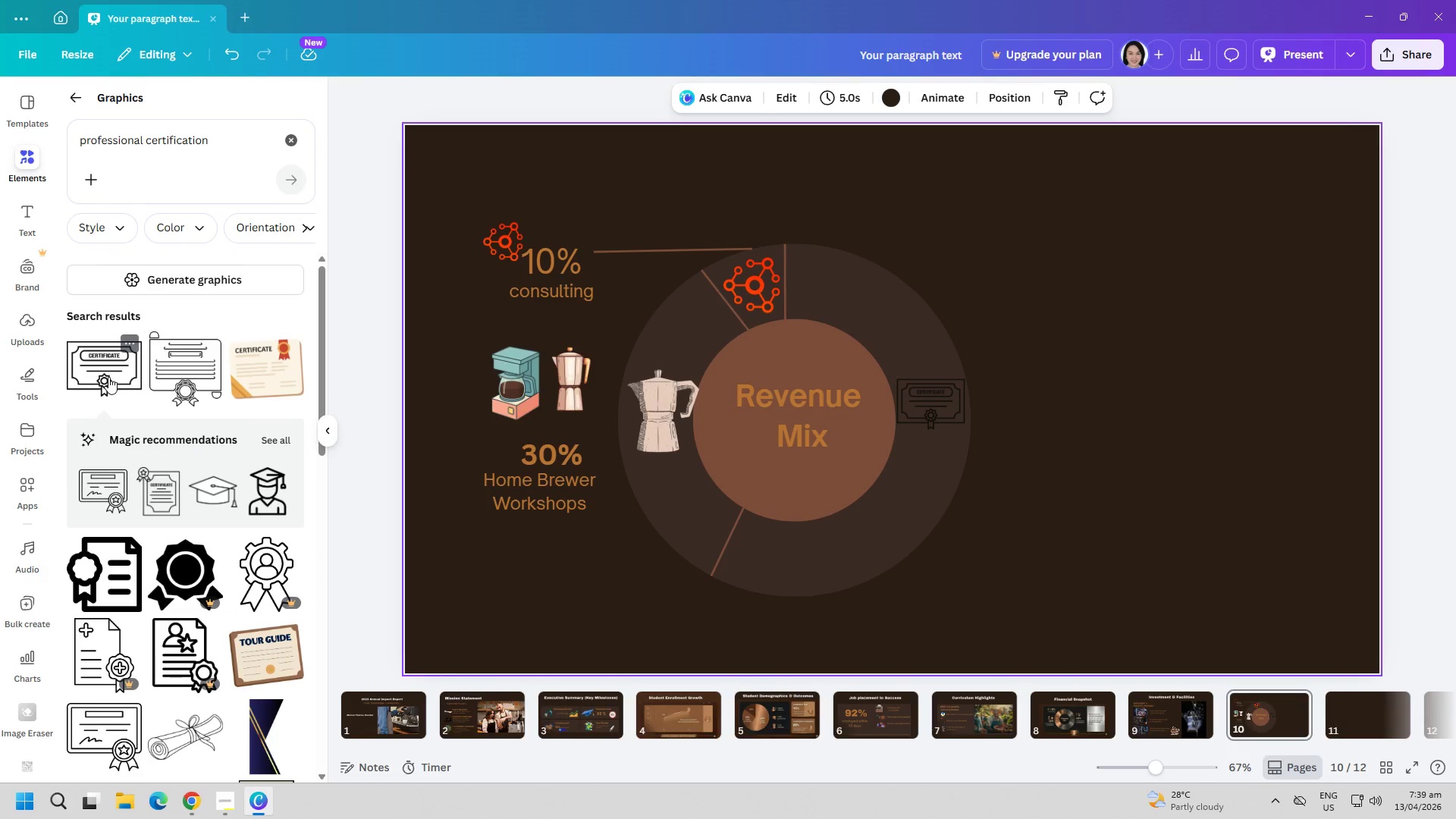 
left_click([104, 478])
 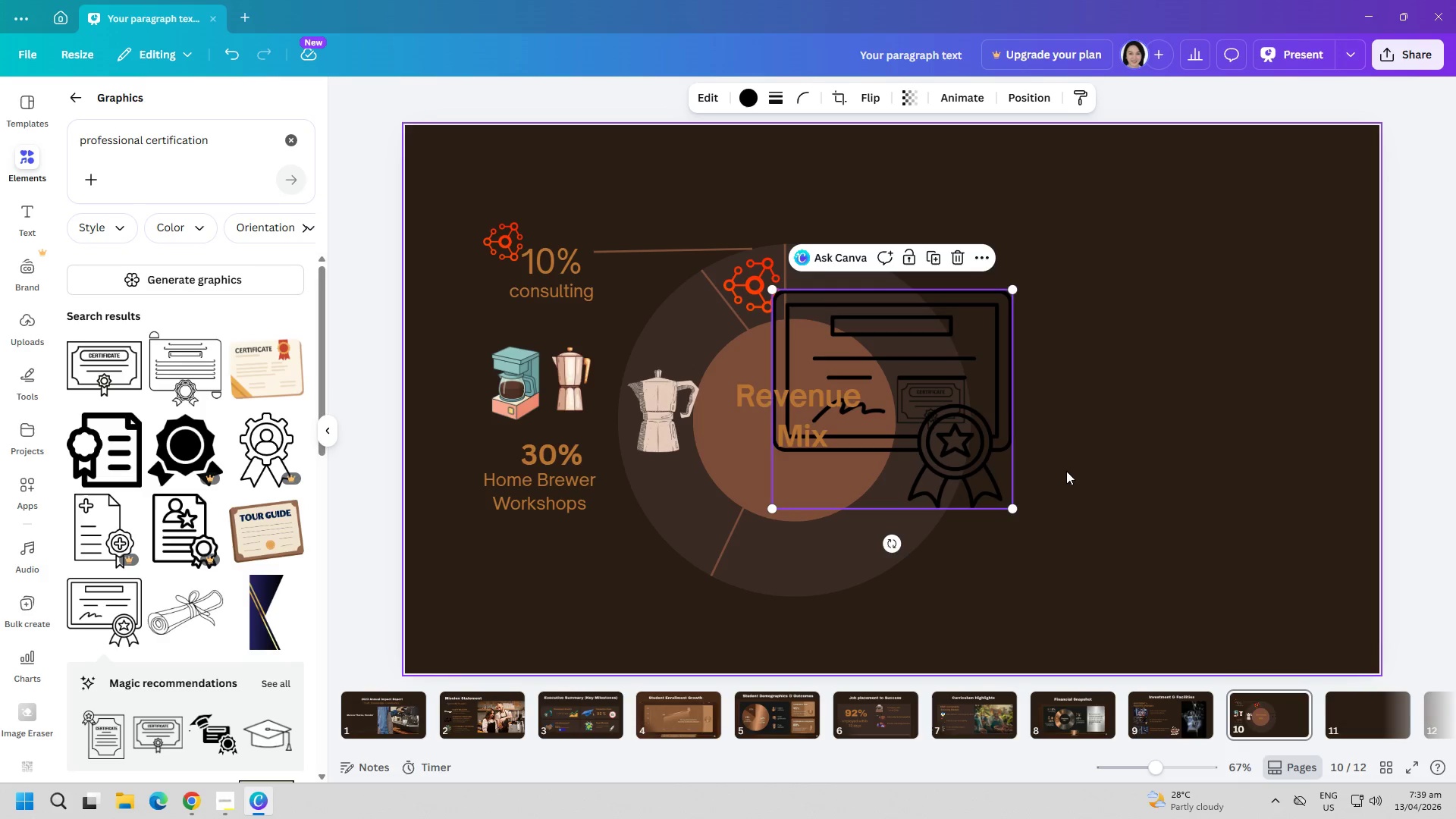 
left_click_drag(start_coordinate=[943, 422], to_coordinate=[1144, 430])
 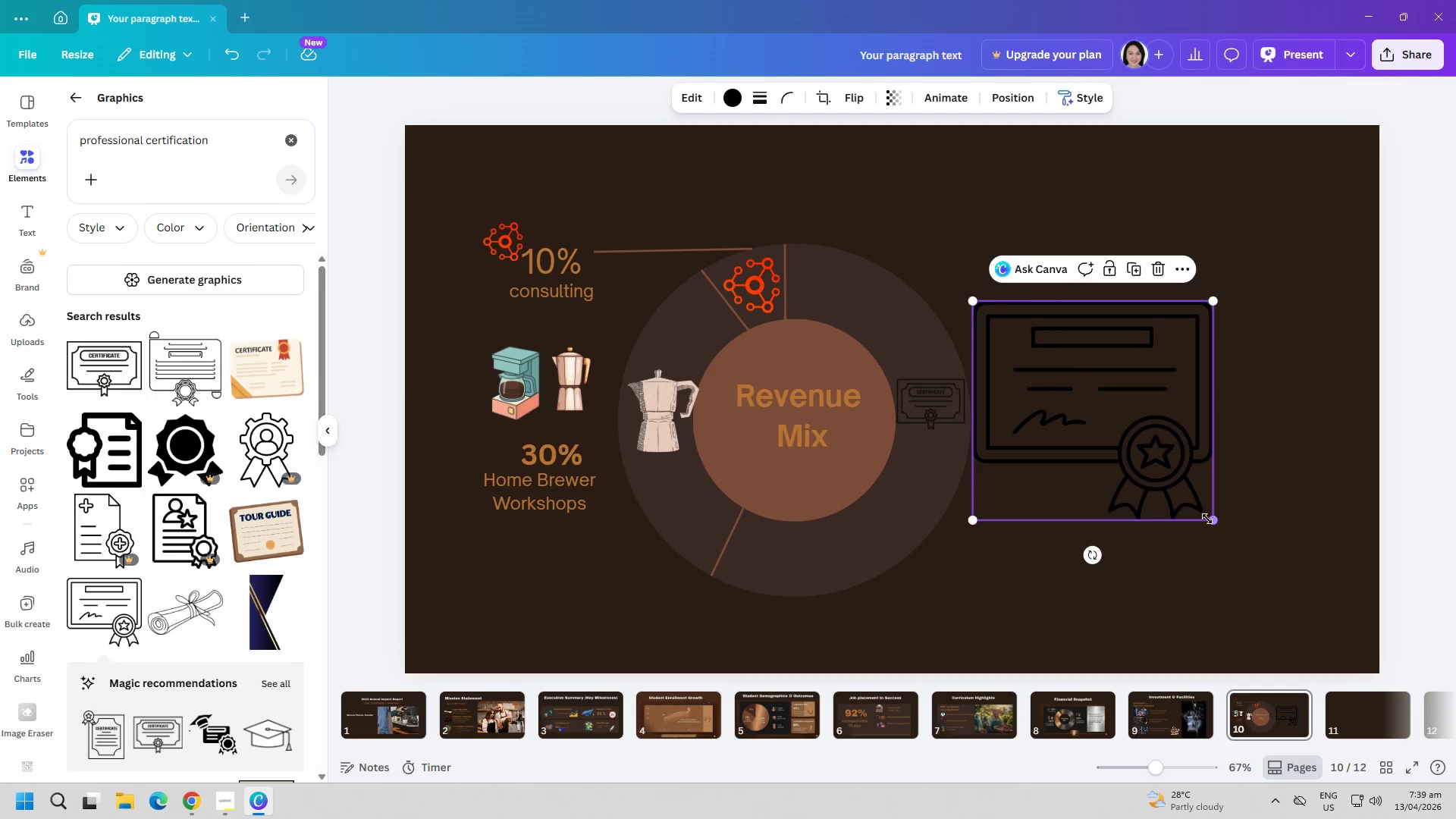 
left_click_drag(start_coordinate=[1207, 519], to_coordinate=[1097, 379])
 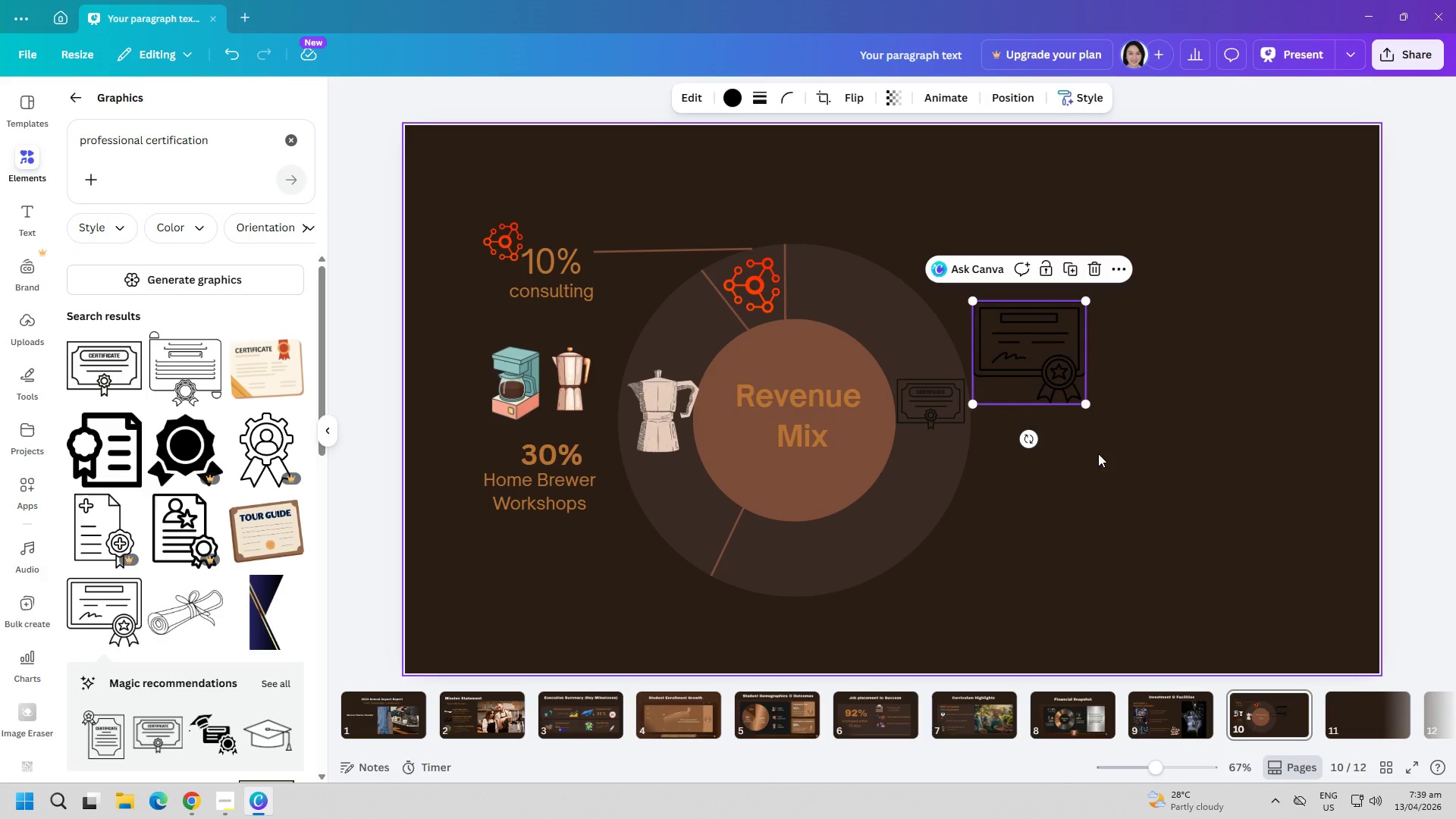 
left_click([1090, 491])
 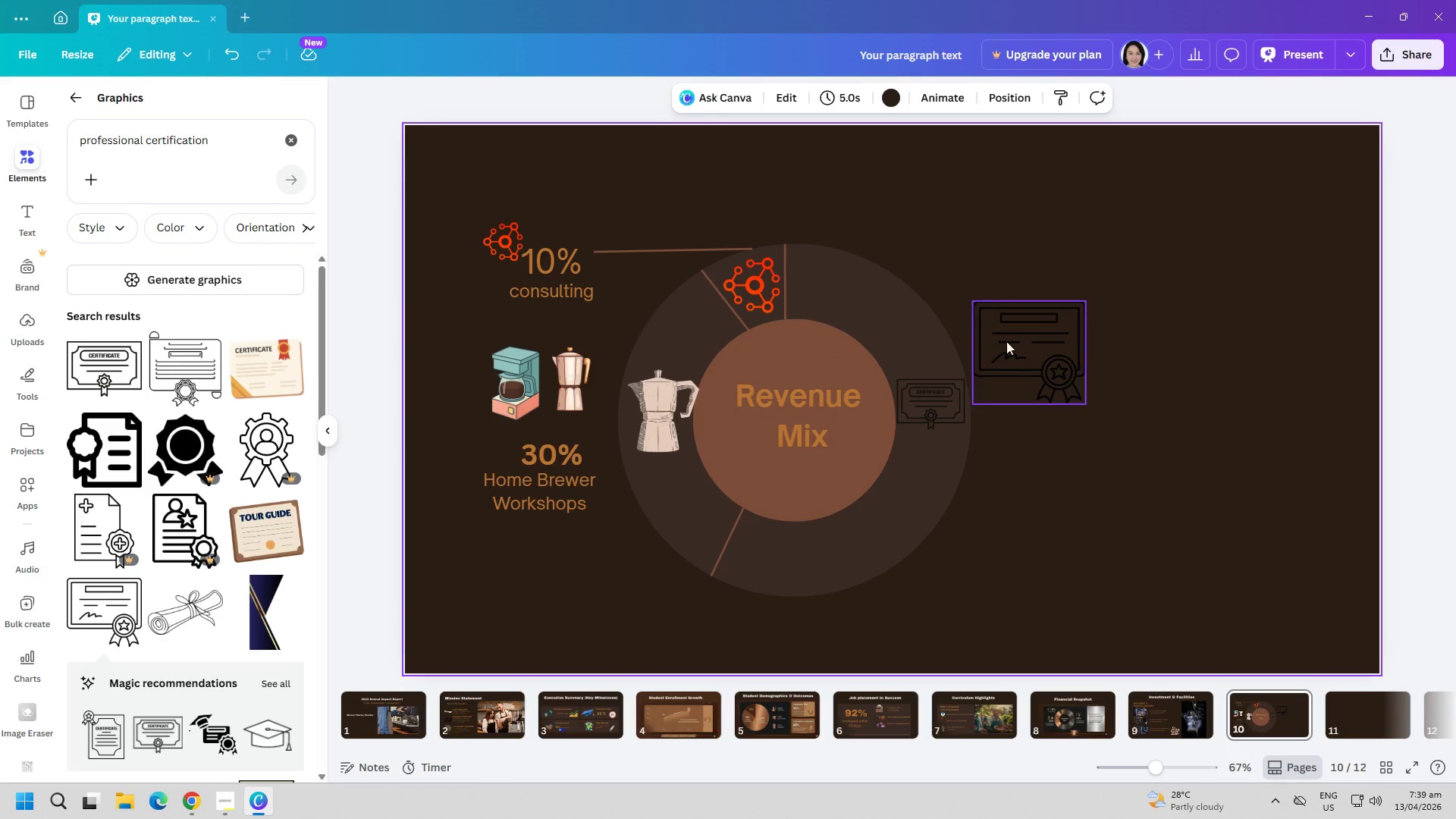 
left_click_drag(start_coordinate=[1025, 341], to_coordinate=[1035, 318])
 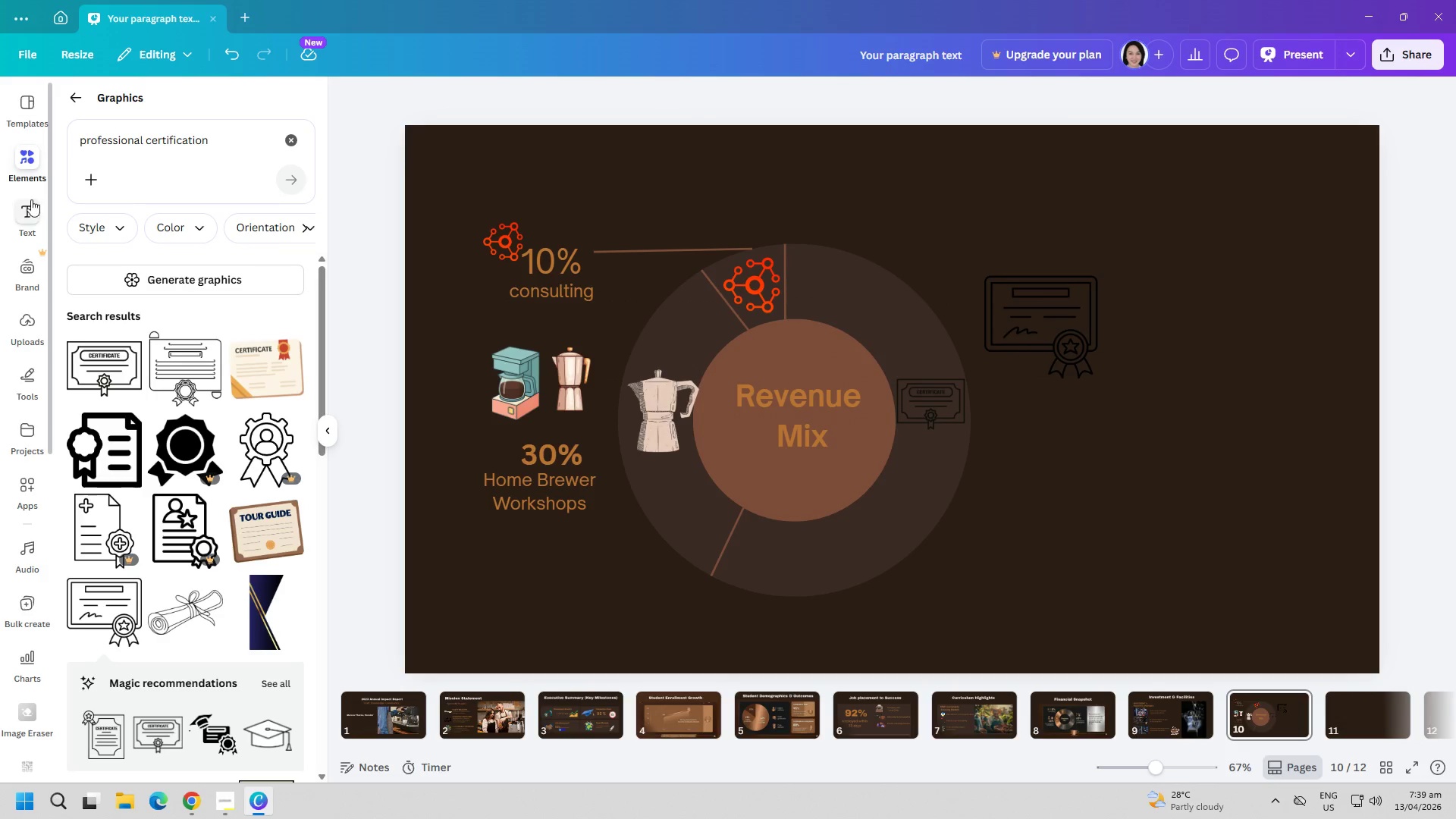 
left_click([24, 206])
 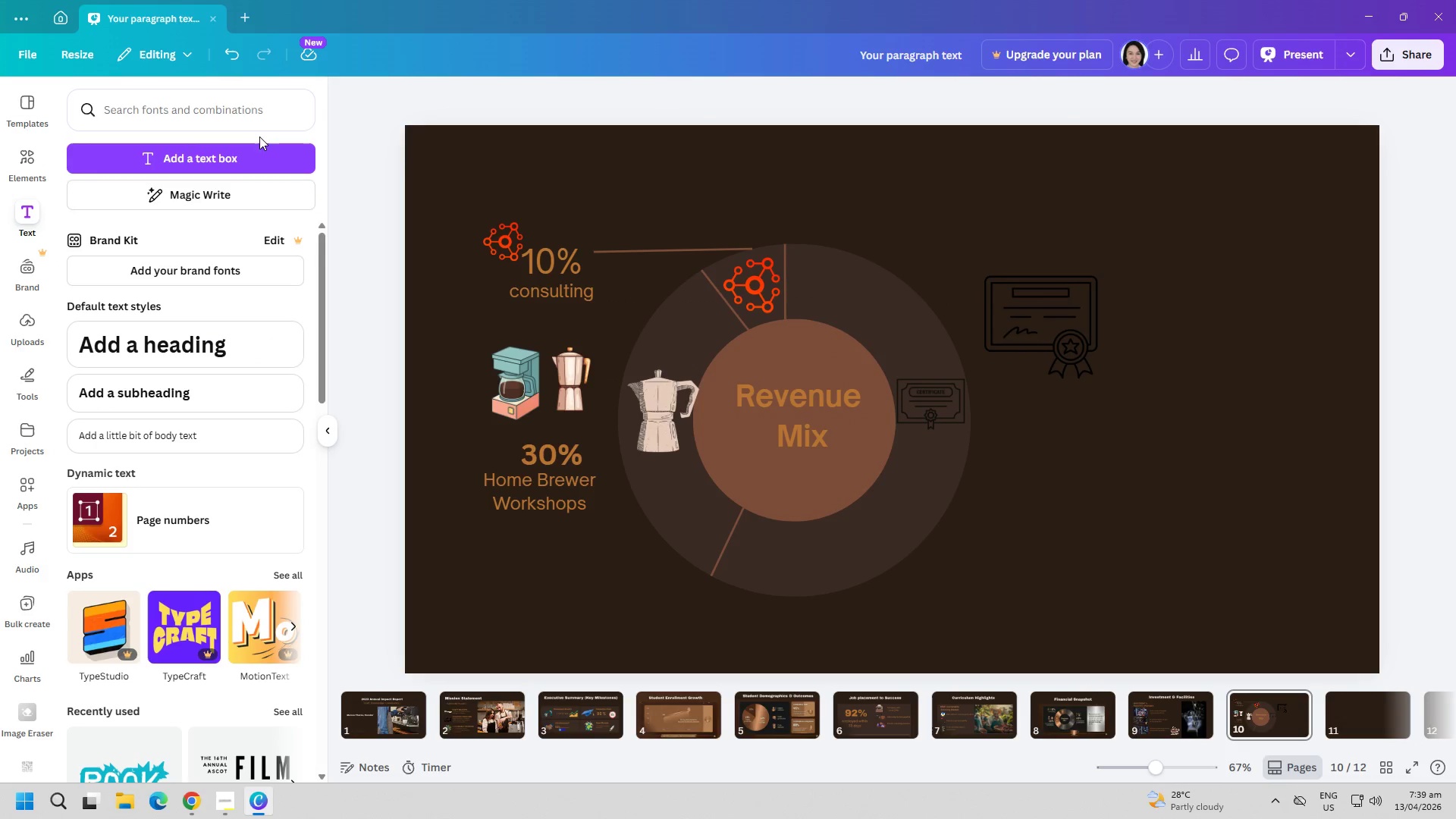 
left_click([253, 150])
 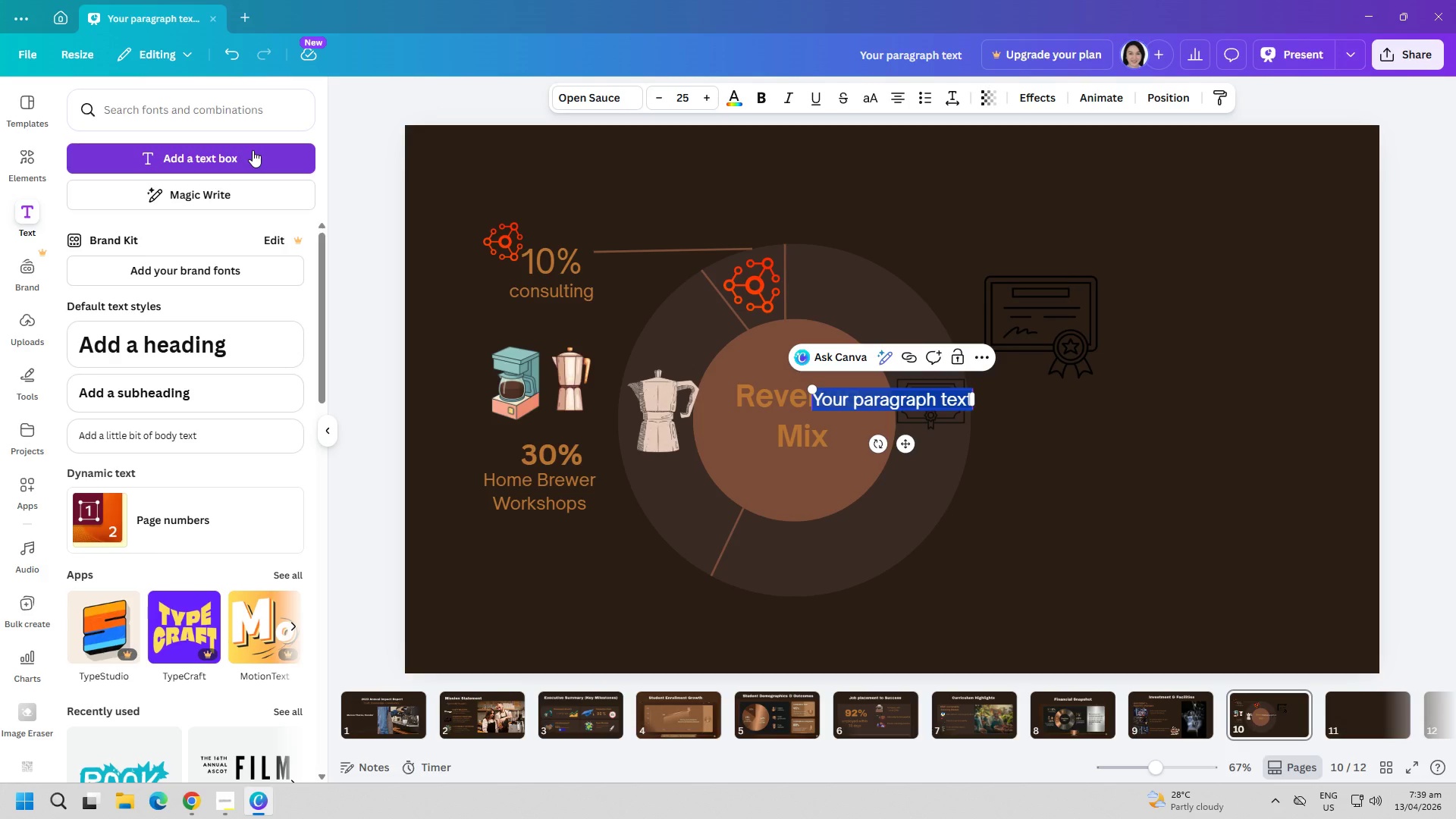 
type(60)
 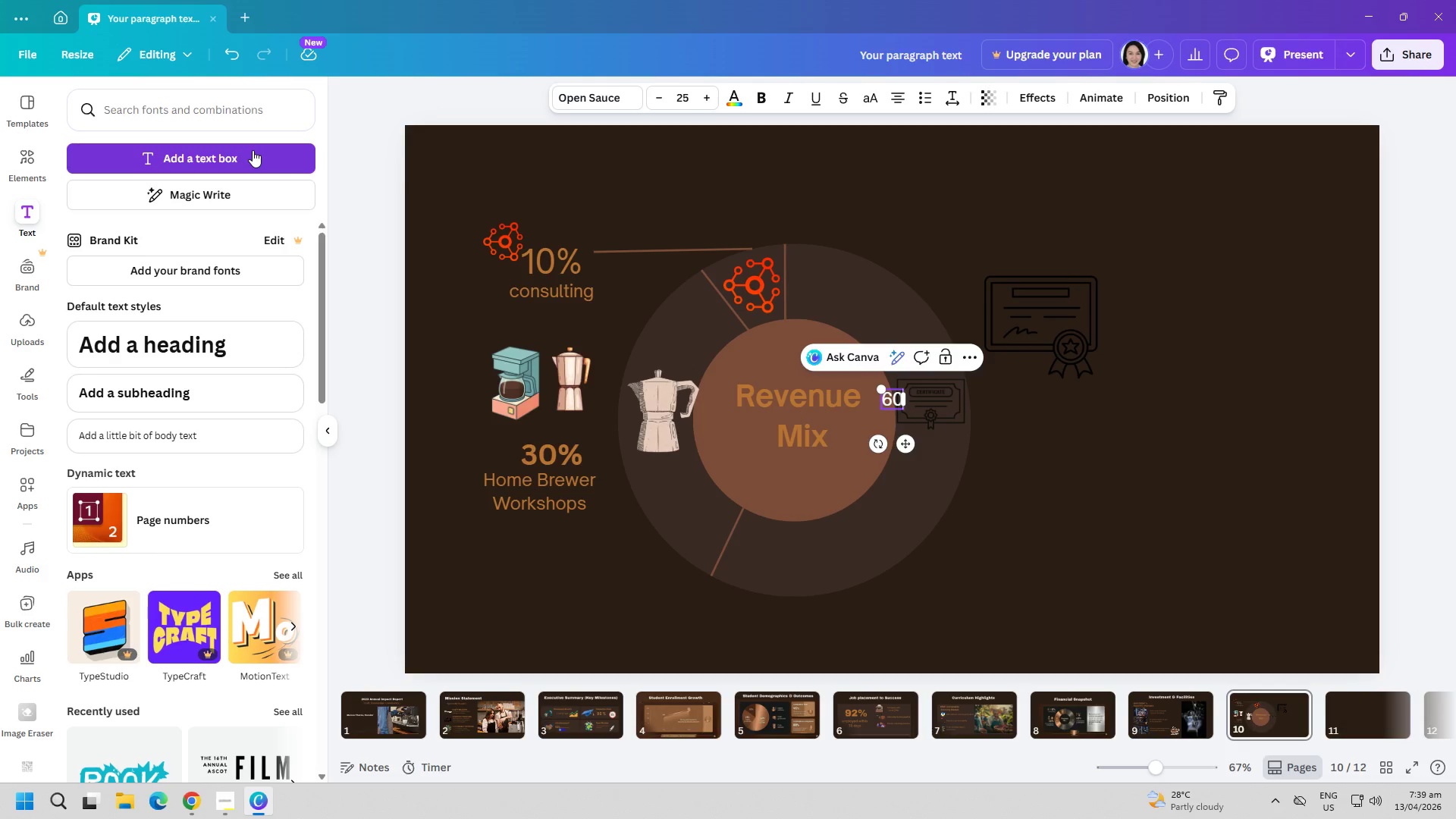 
key(Shift+5)
 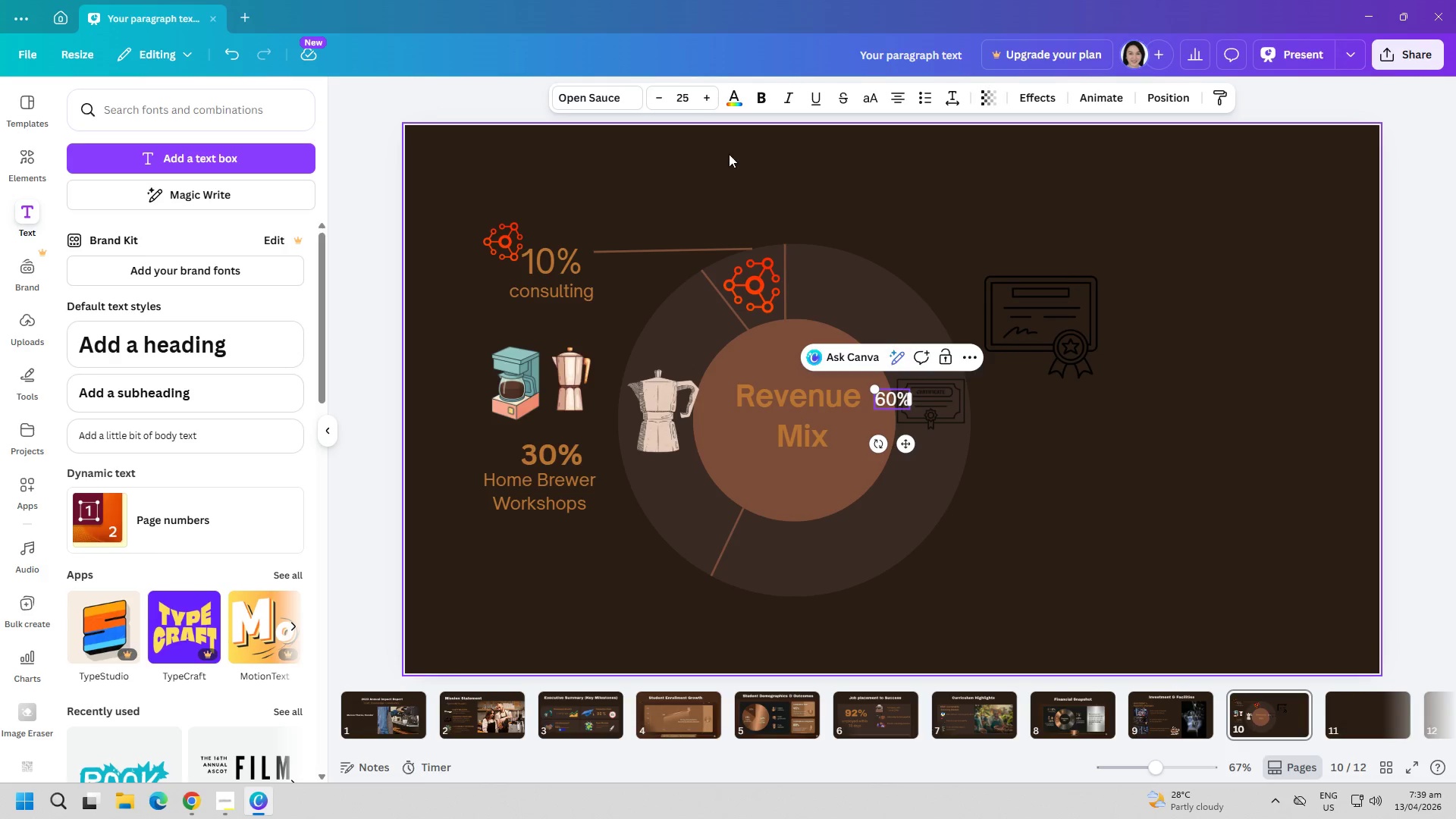 
key(Control+A)
 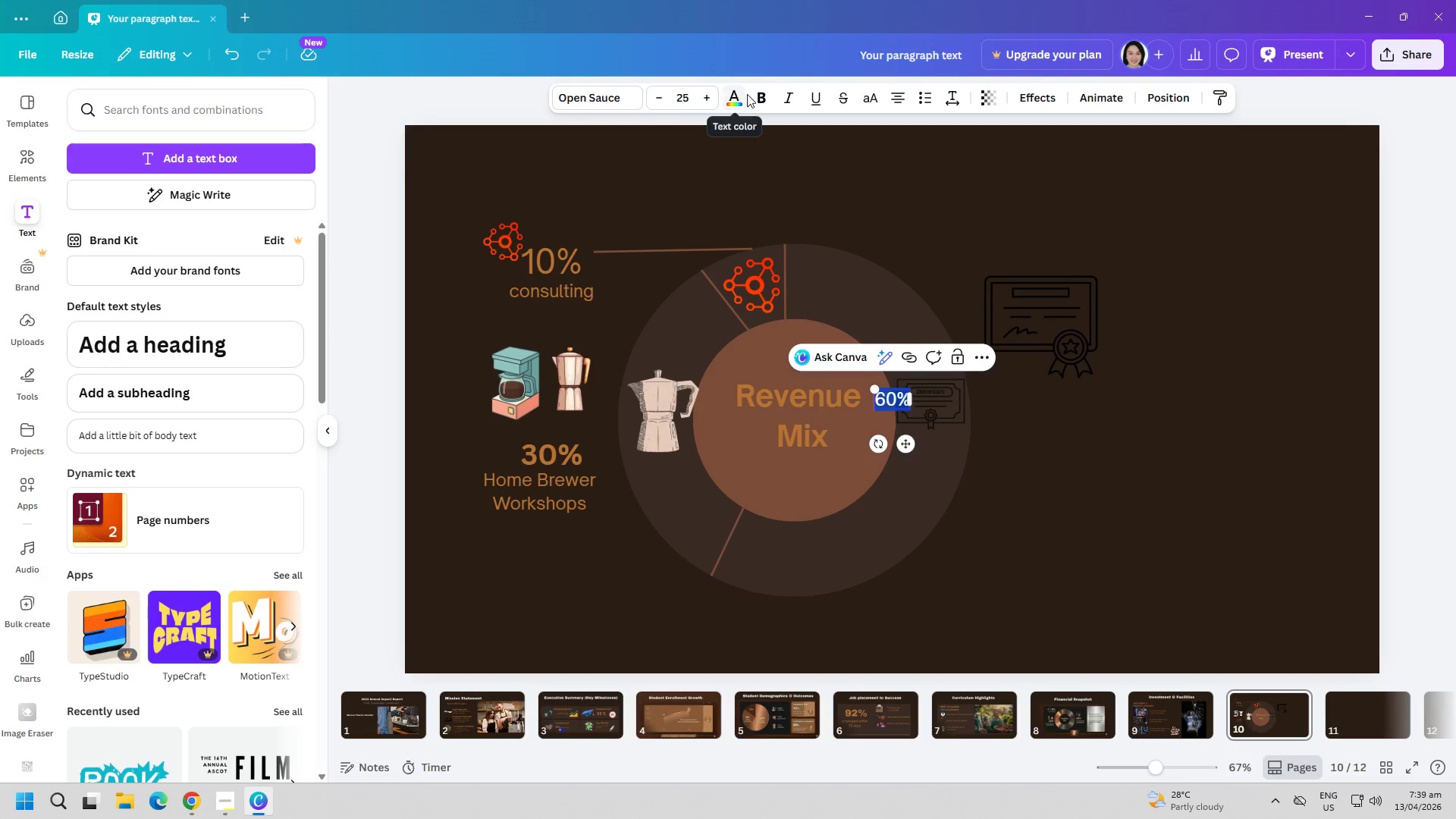 
left_click([757, 96])
 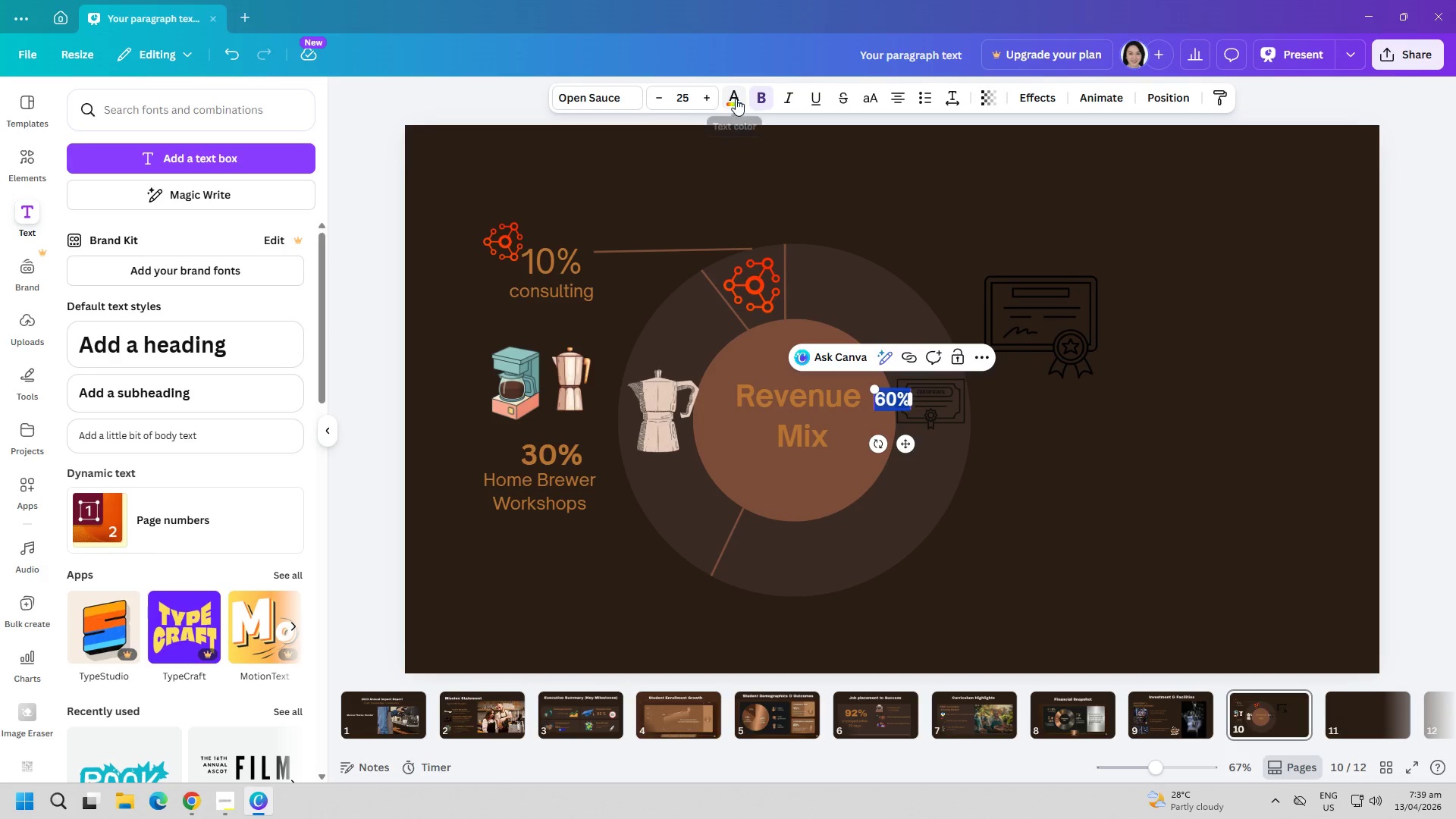 
left_click([736, 98])
 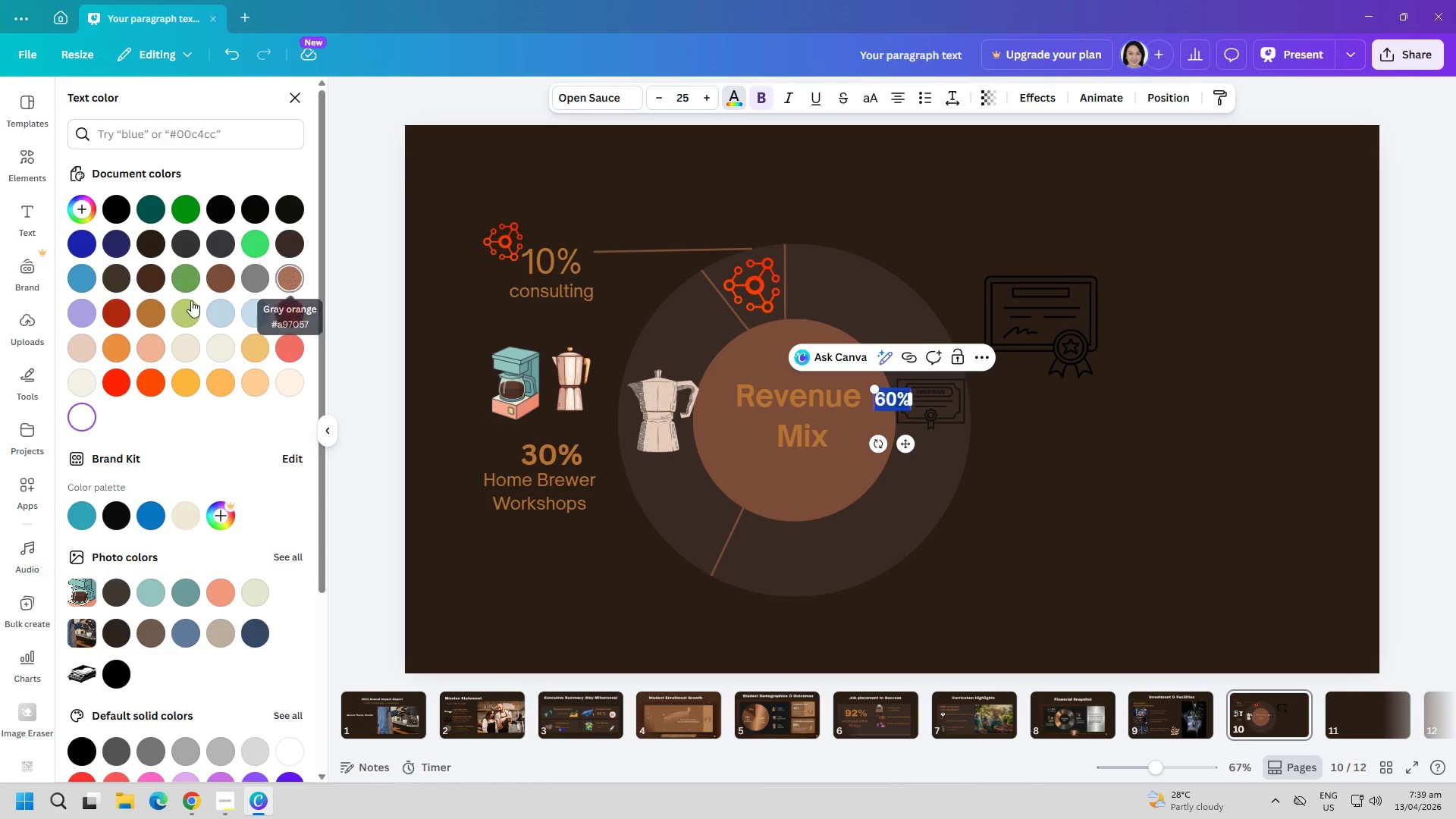 
left_click([147, 309])
 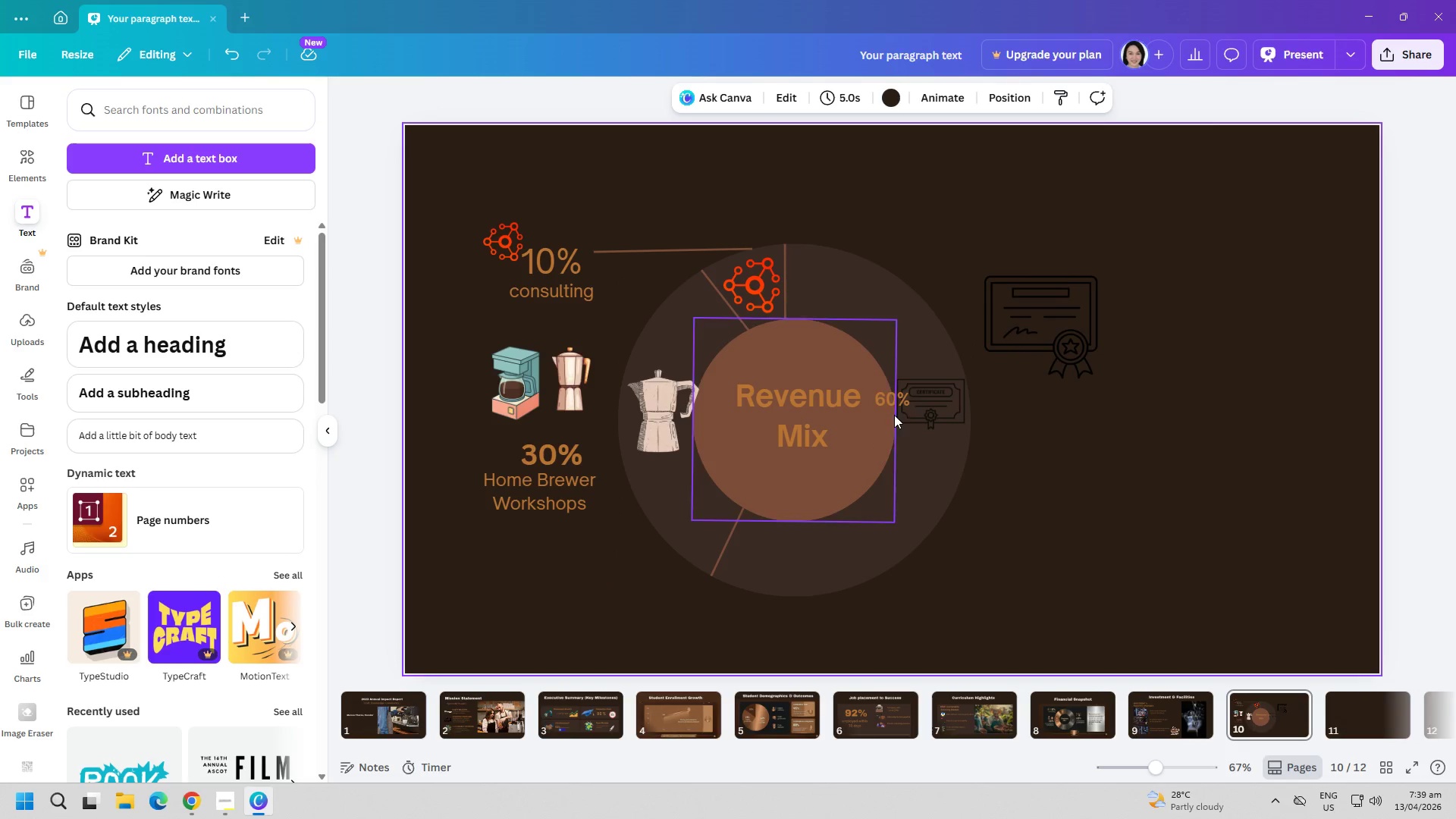 
left_click_drag(start_coordinate=[894, 403], to_coordinate=[1056, 423])
 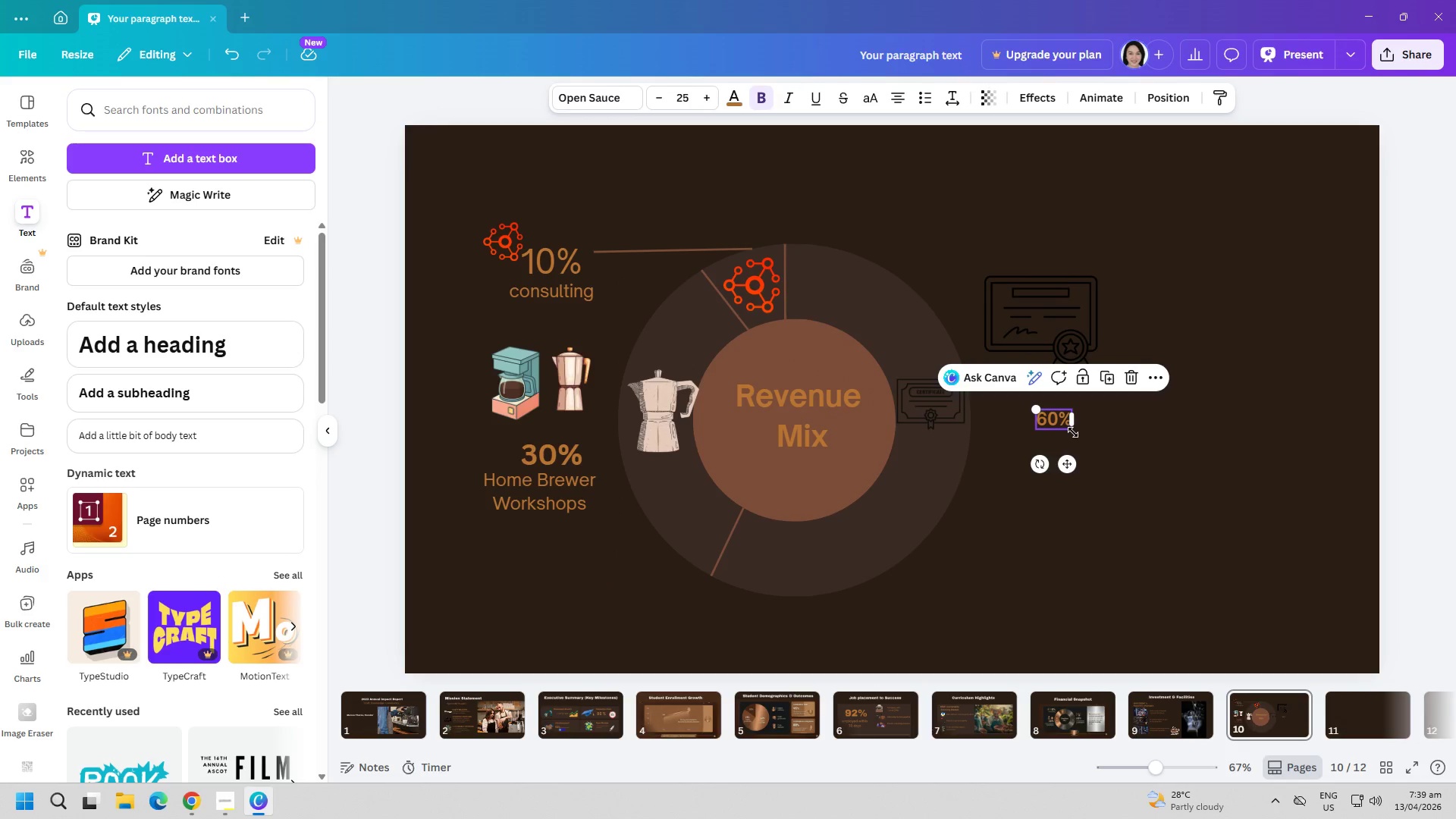 
left_click_drag(start_coordinate=[1072, 430], to_coordinate=[1136, 462])
 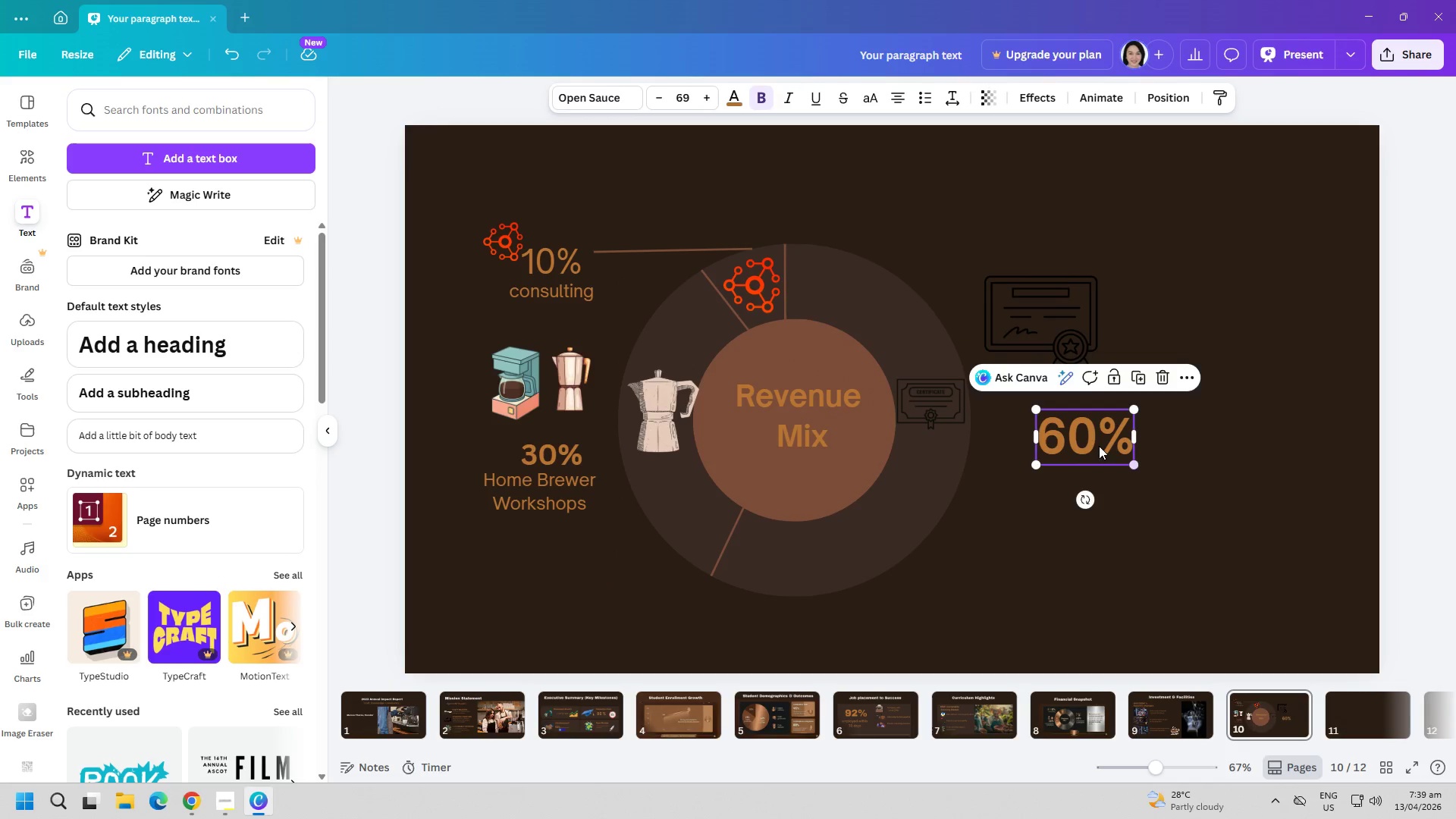 
left_click_drag(start_coordinate=[1097, 446], to_coordinate=[1059, 422])
 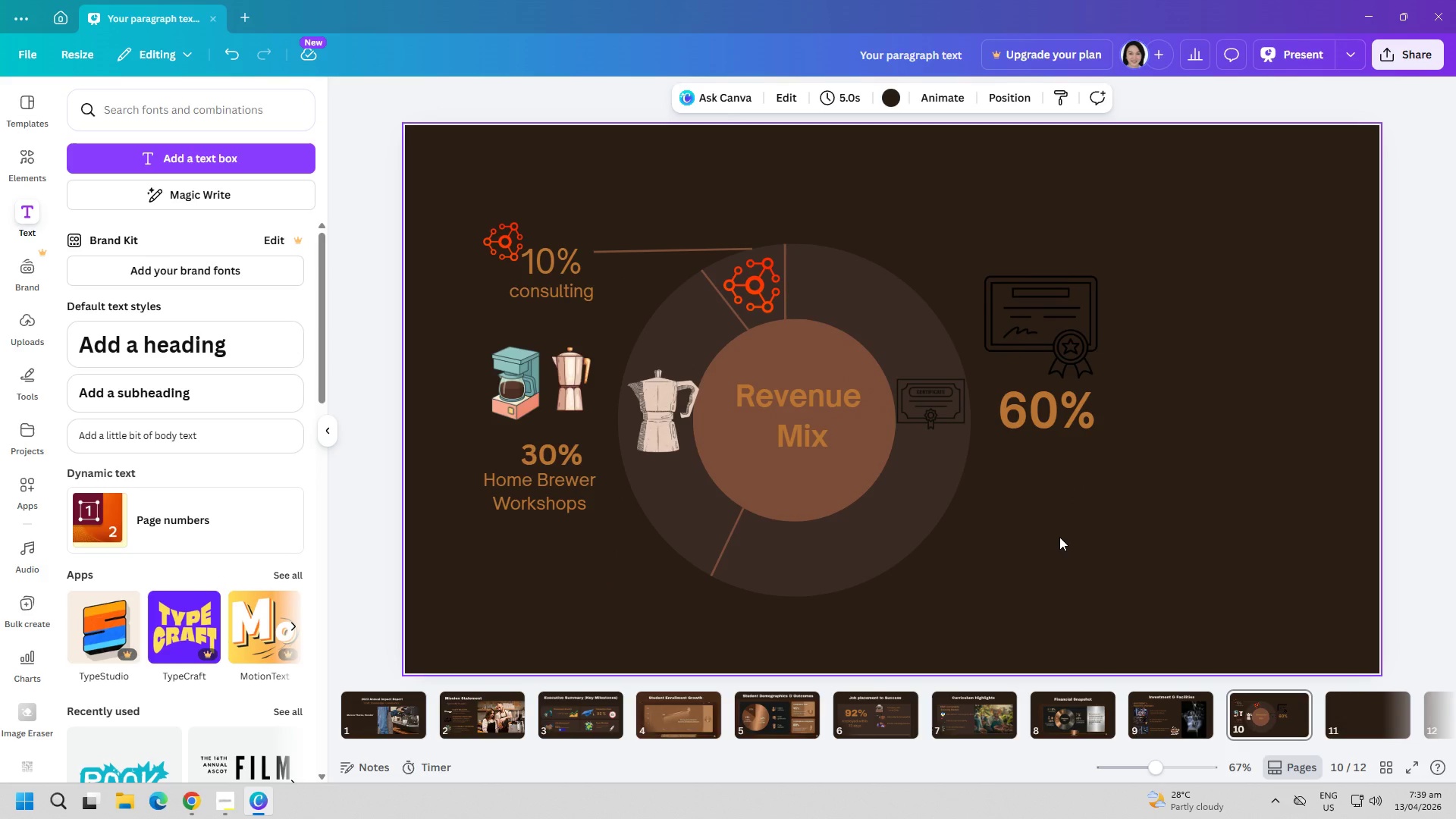 
left_click_drag(start_coordinate=[1069, 419], to_coordinate=[1076, 419])
 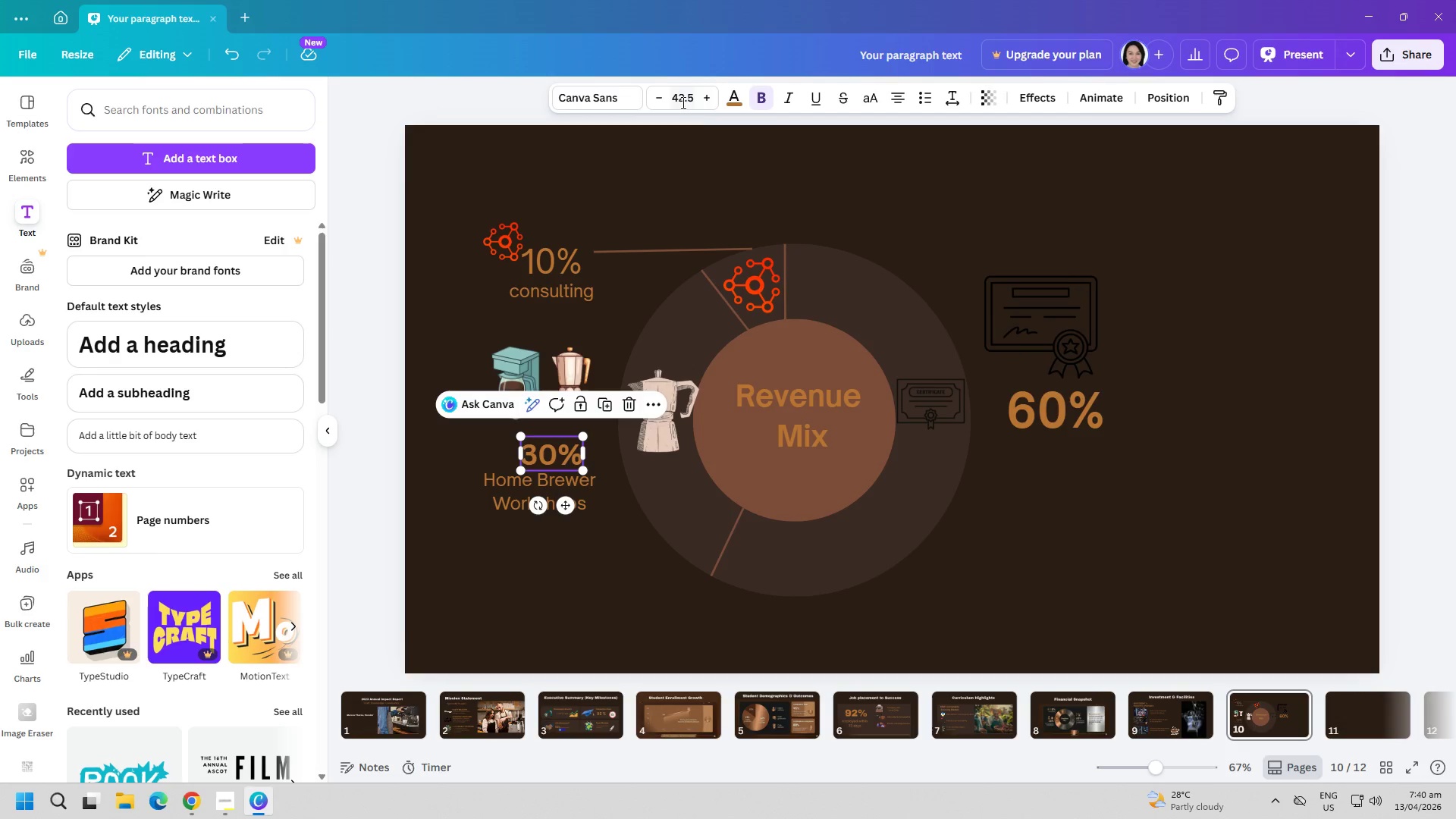 
left_click([544, 266])
 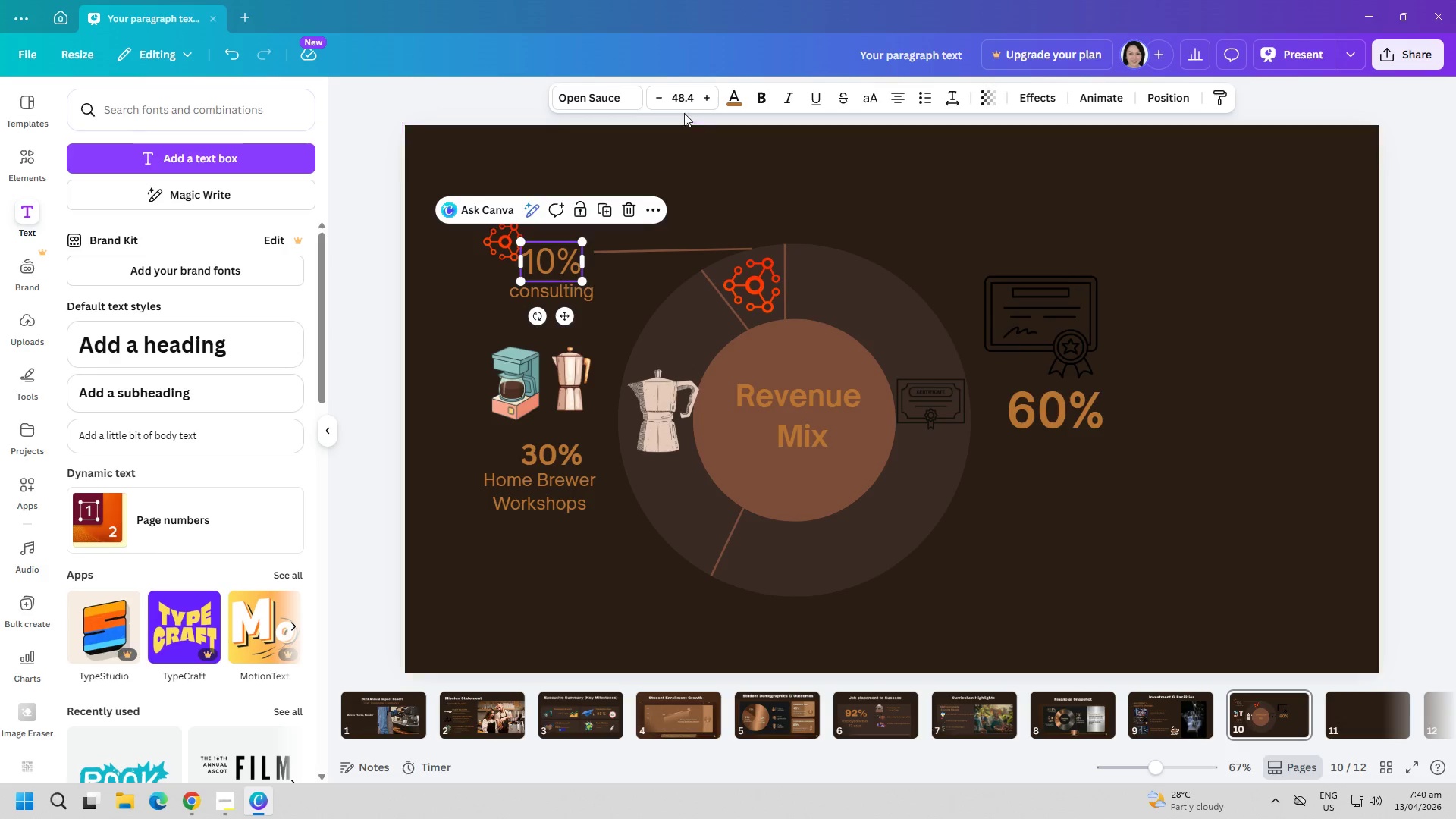 
left_click([687, 96])
 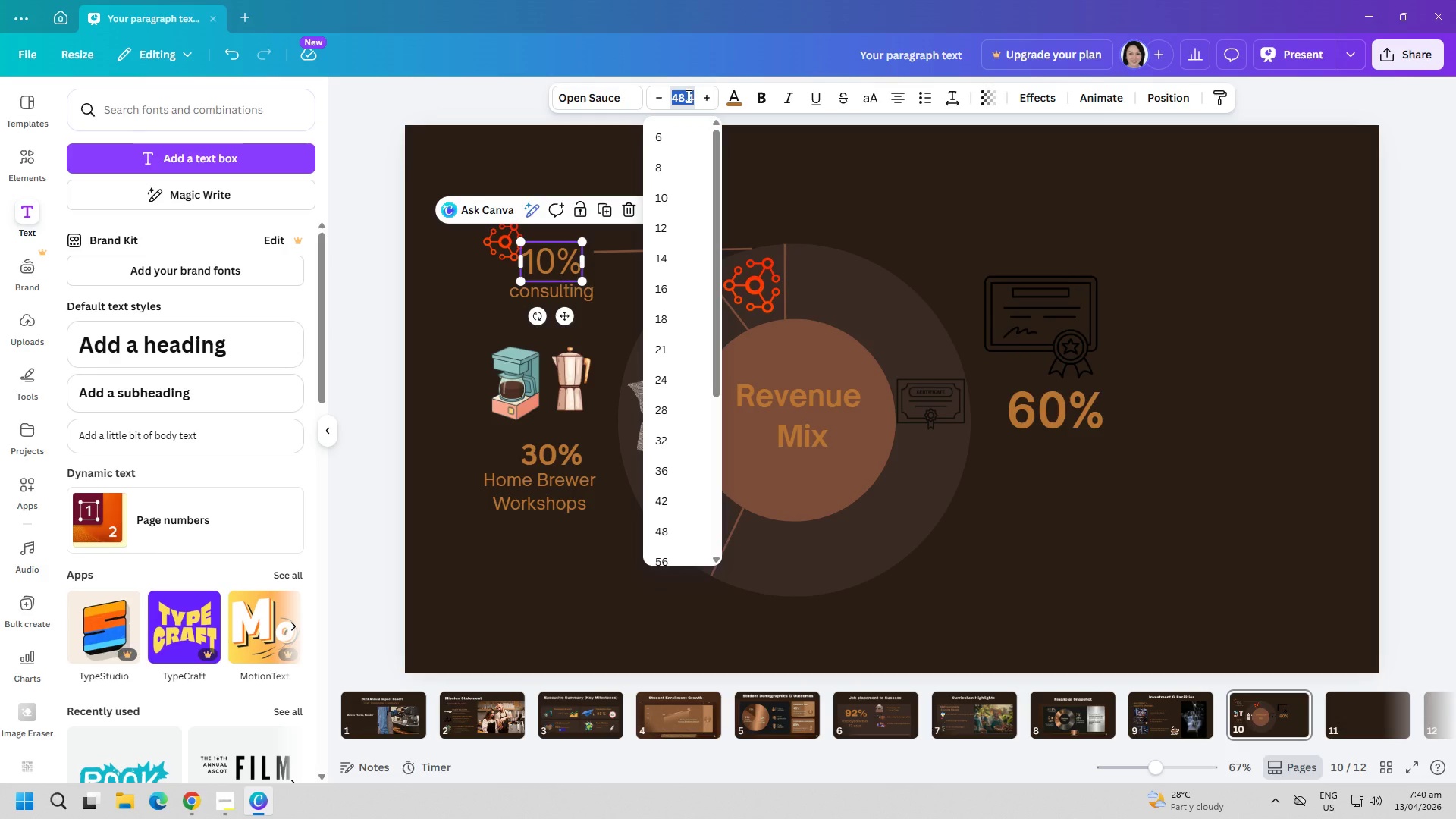 
key(4)
 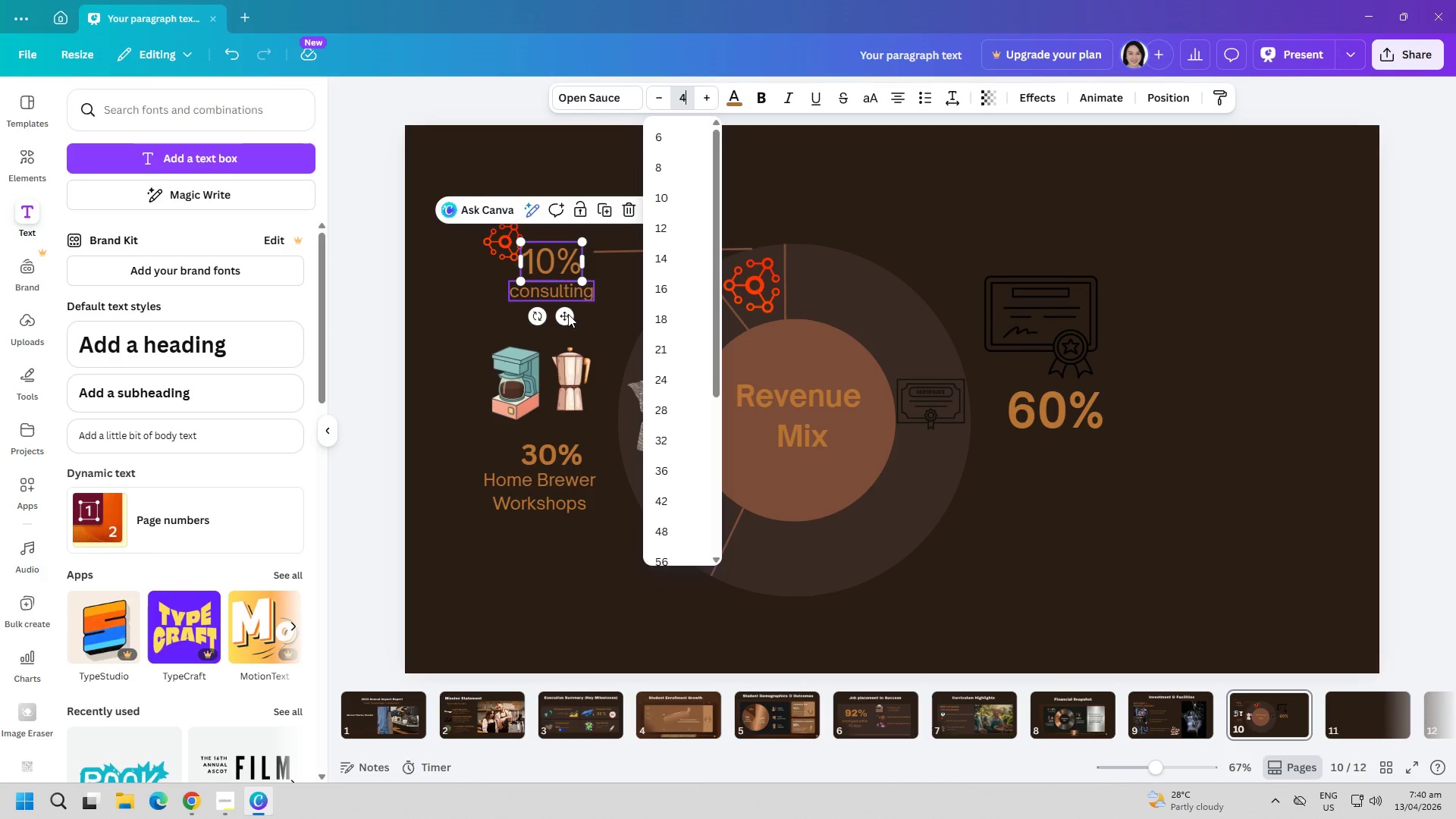 
key(0)
 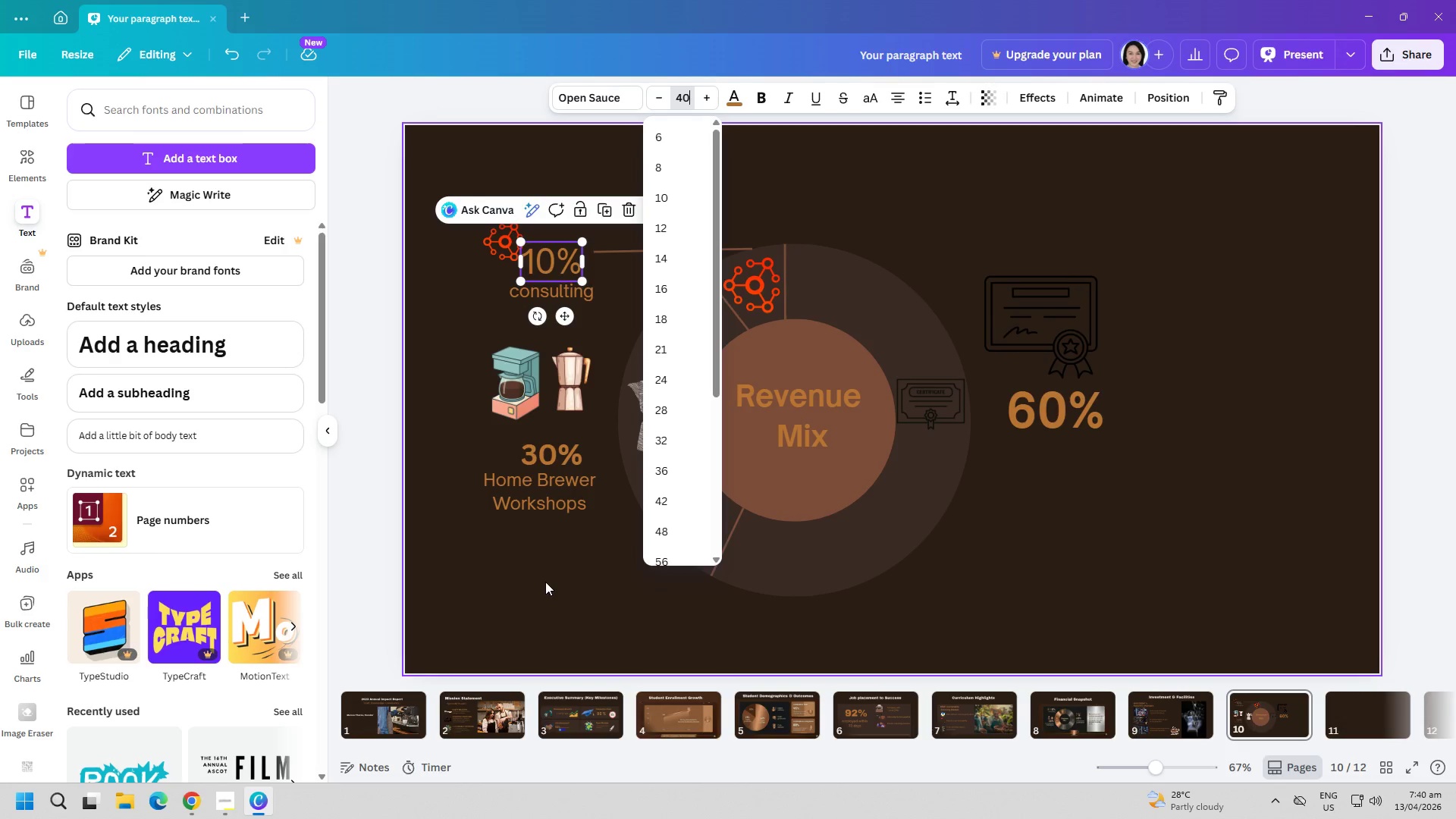 
left_click([548, 585])
 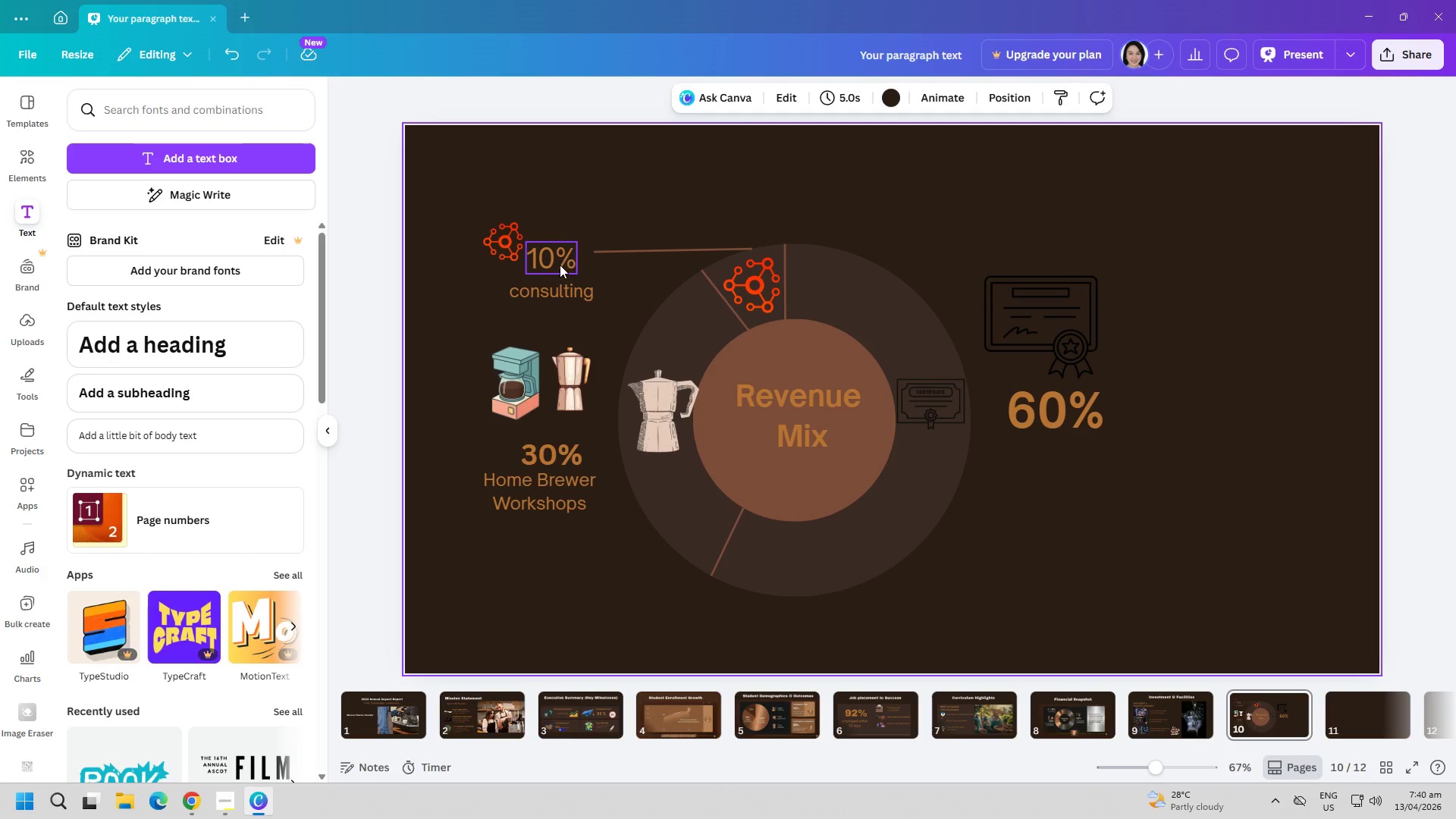 
left_click([541, 269])
 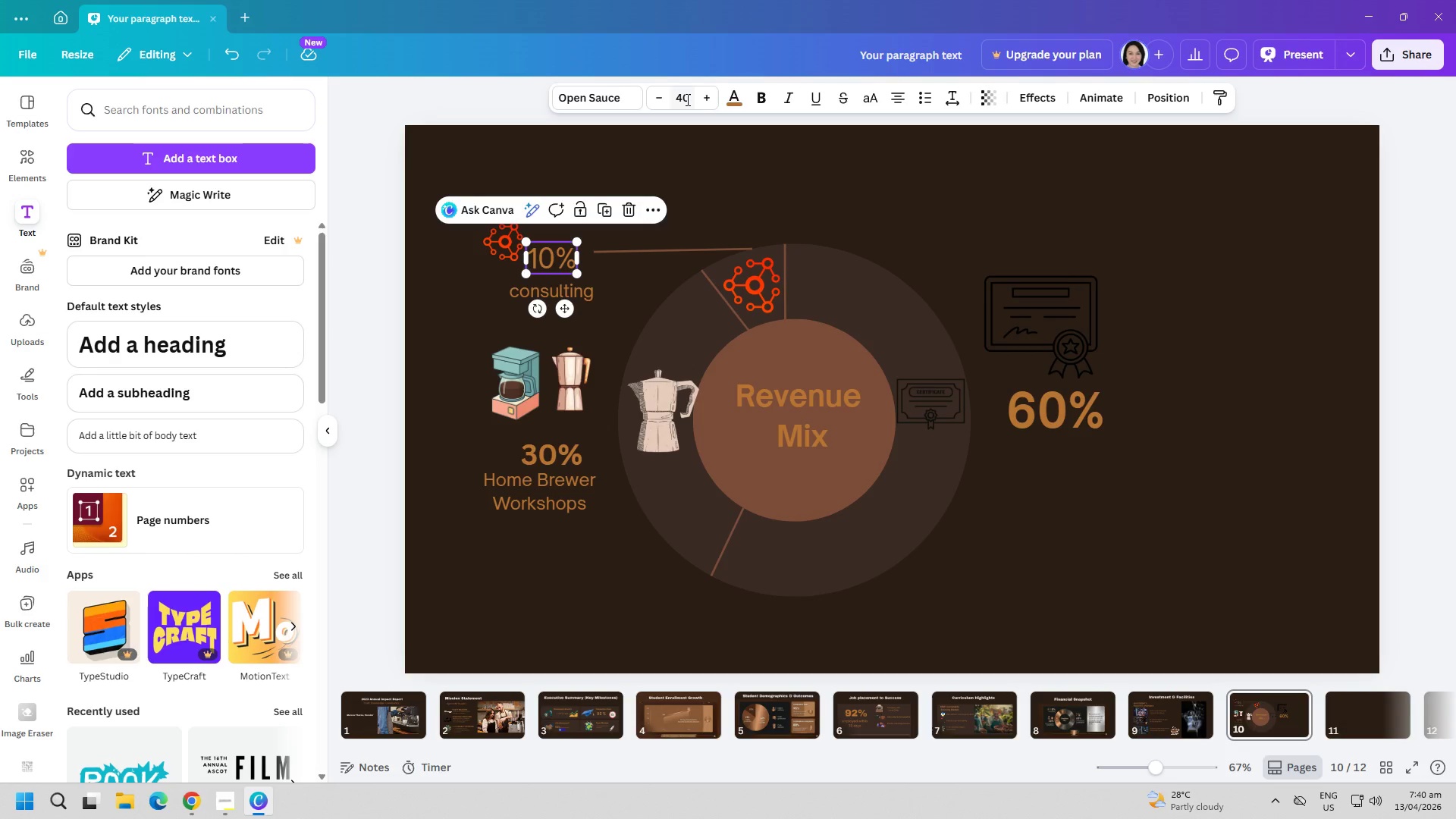 
left_click([686, 99])
 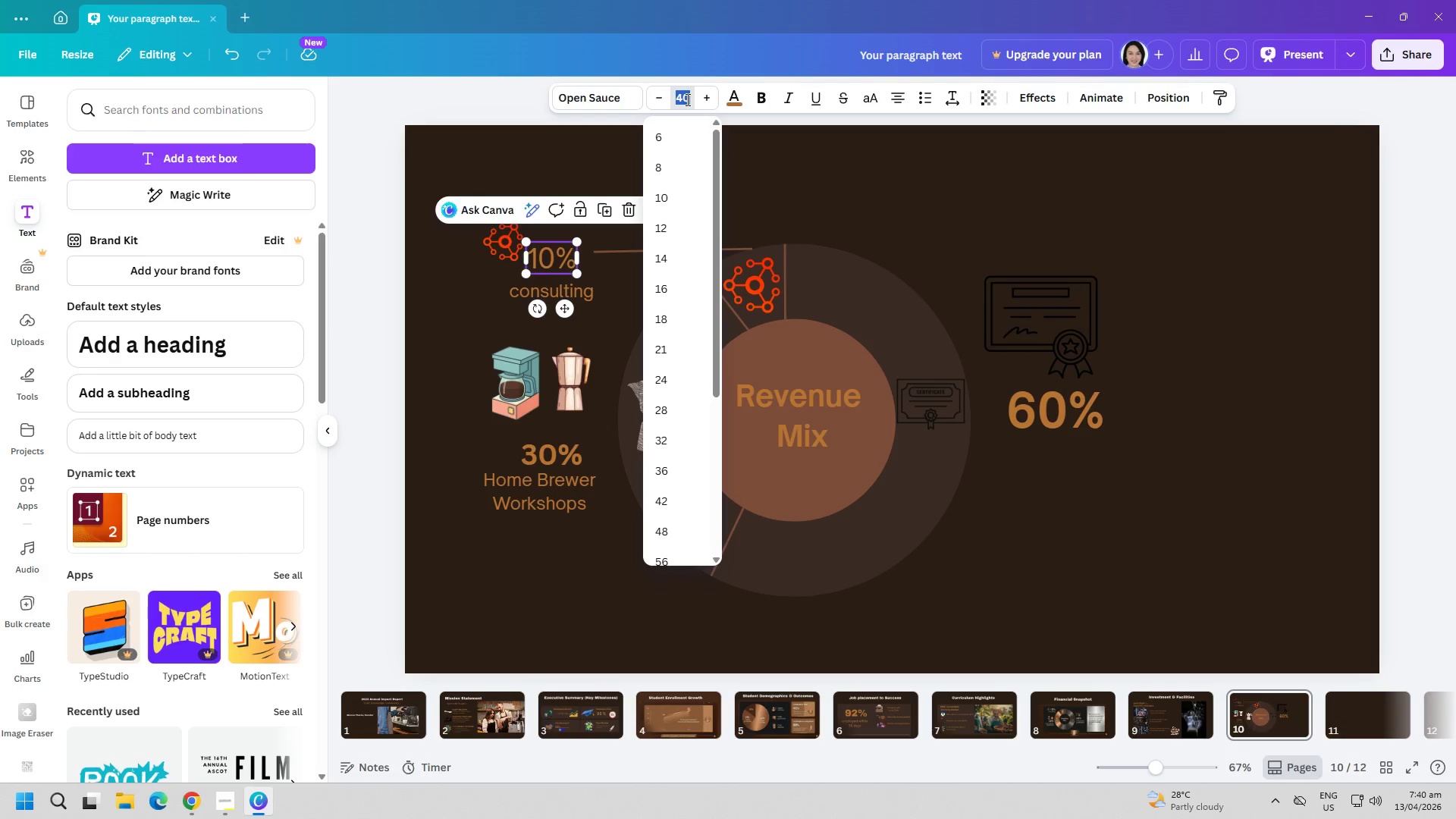 
type(50)
 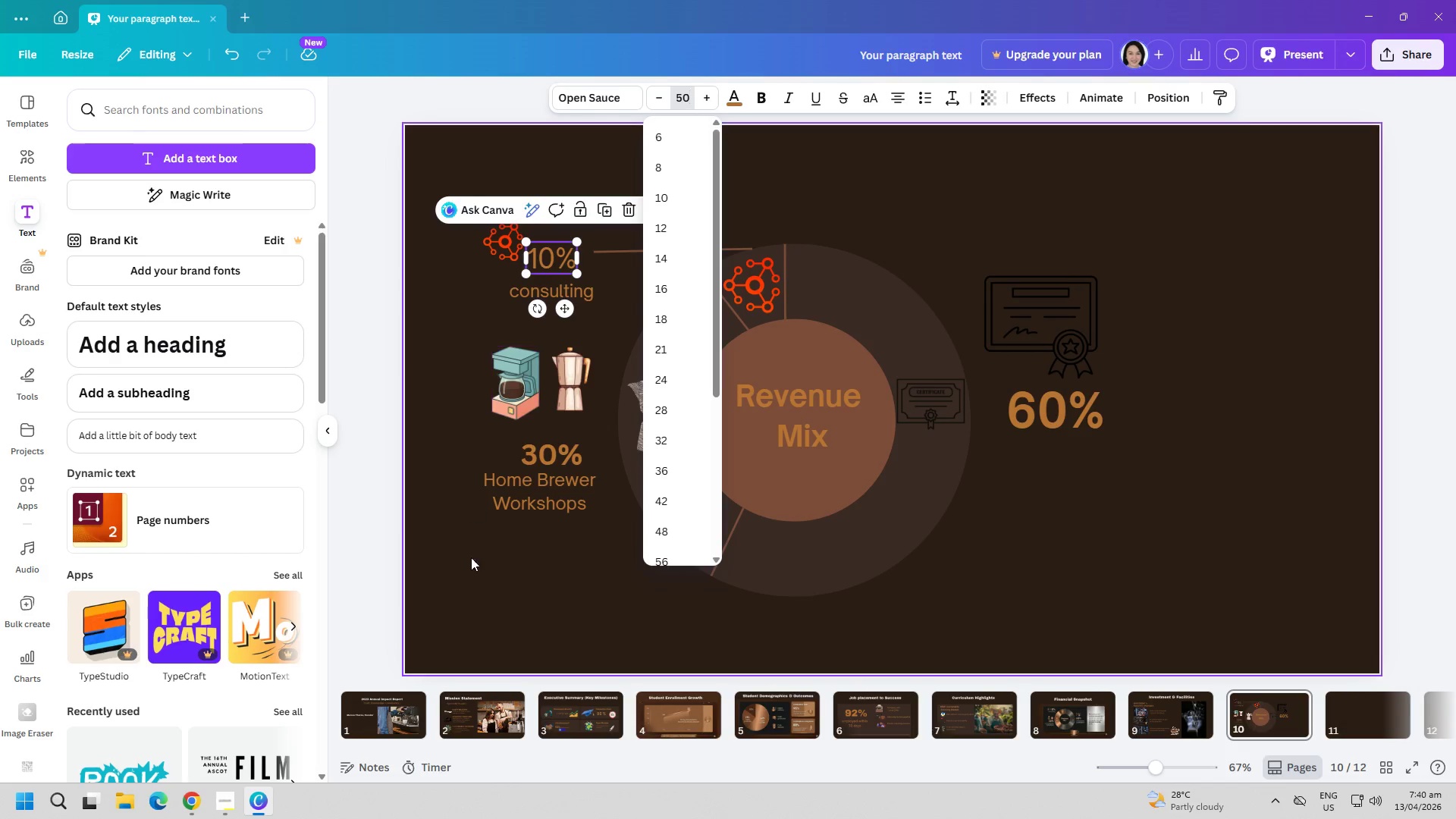 
left_click([513, 626])
 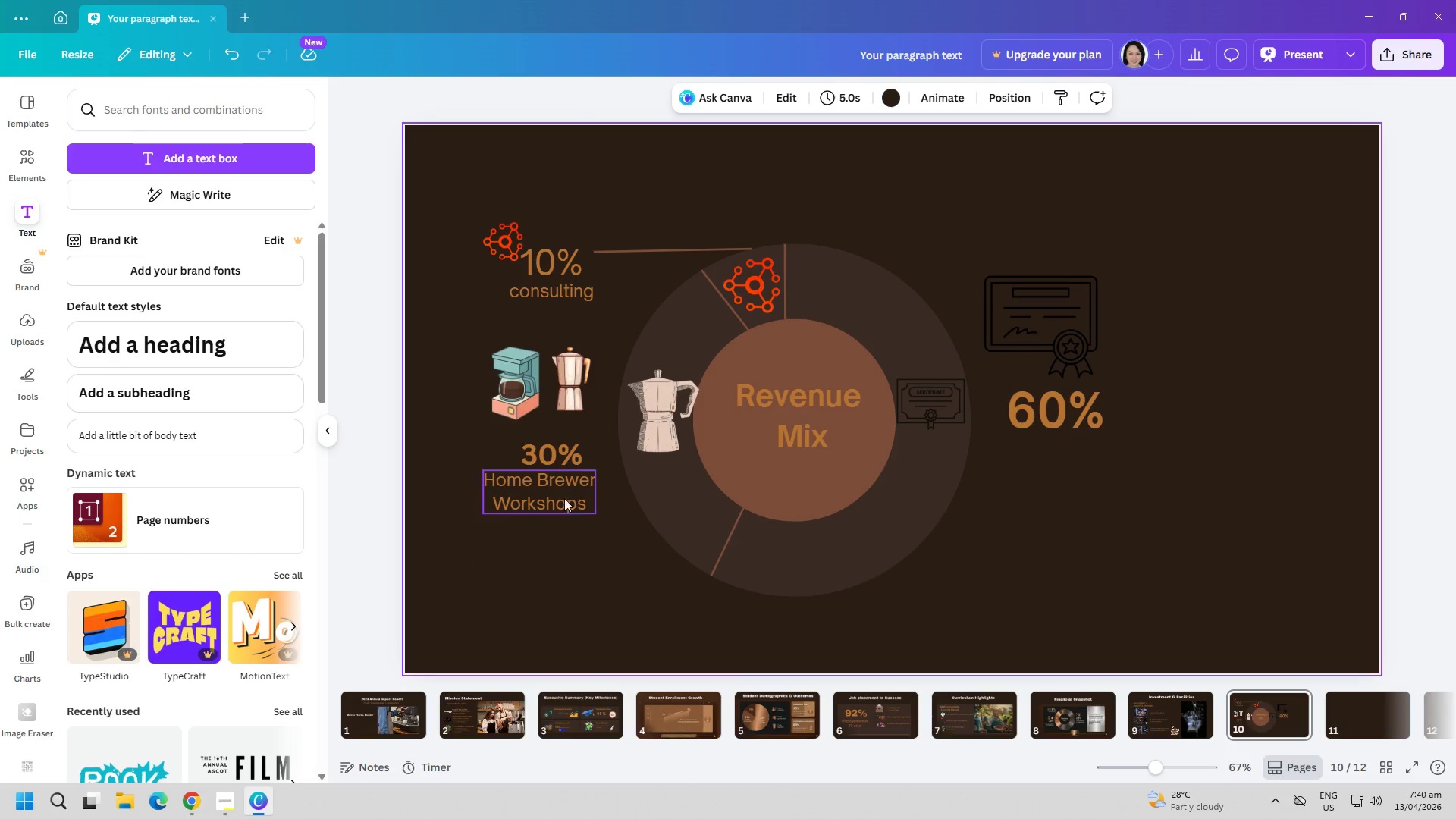 
left_click([558, 457])
 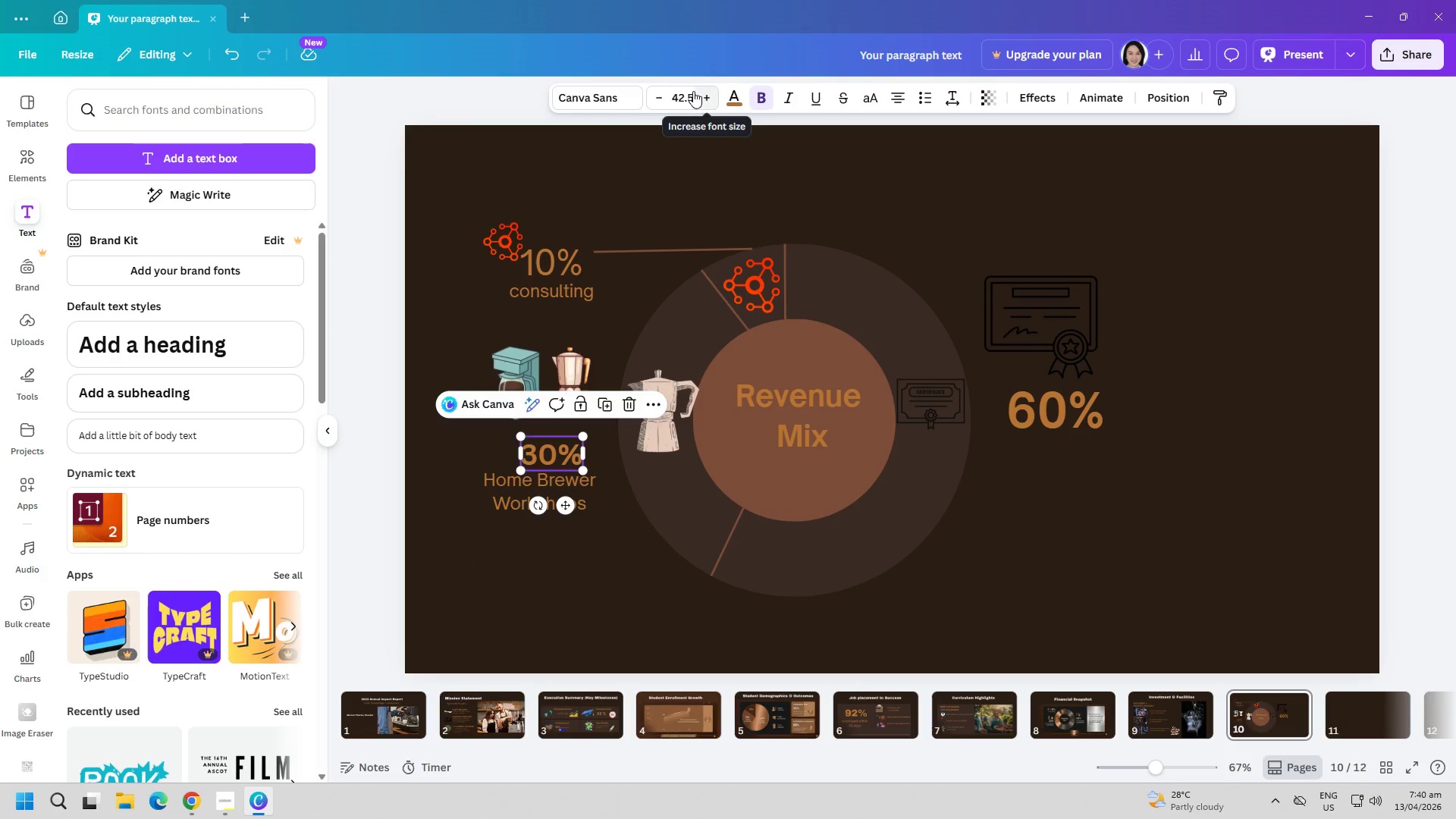 
left_click([686, 93])
 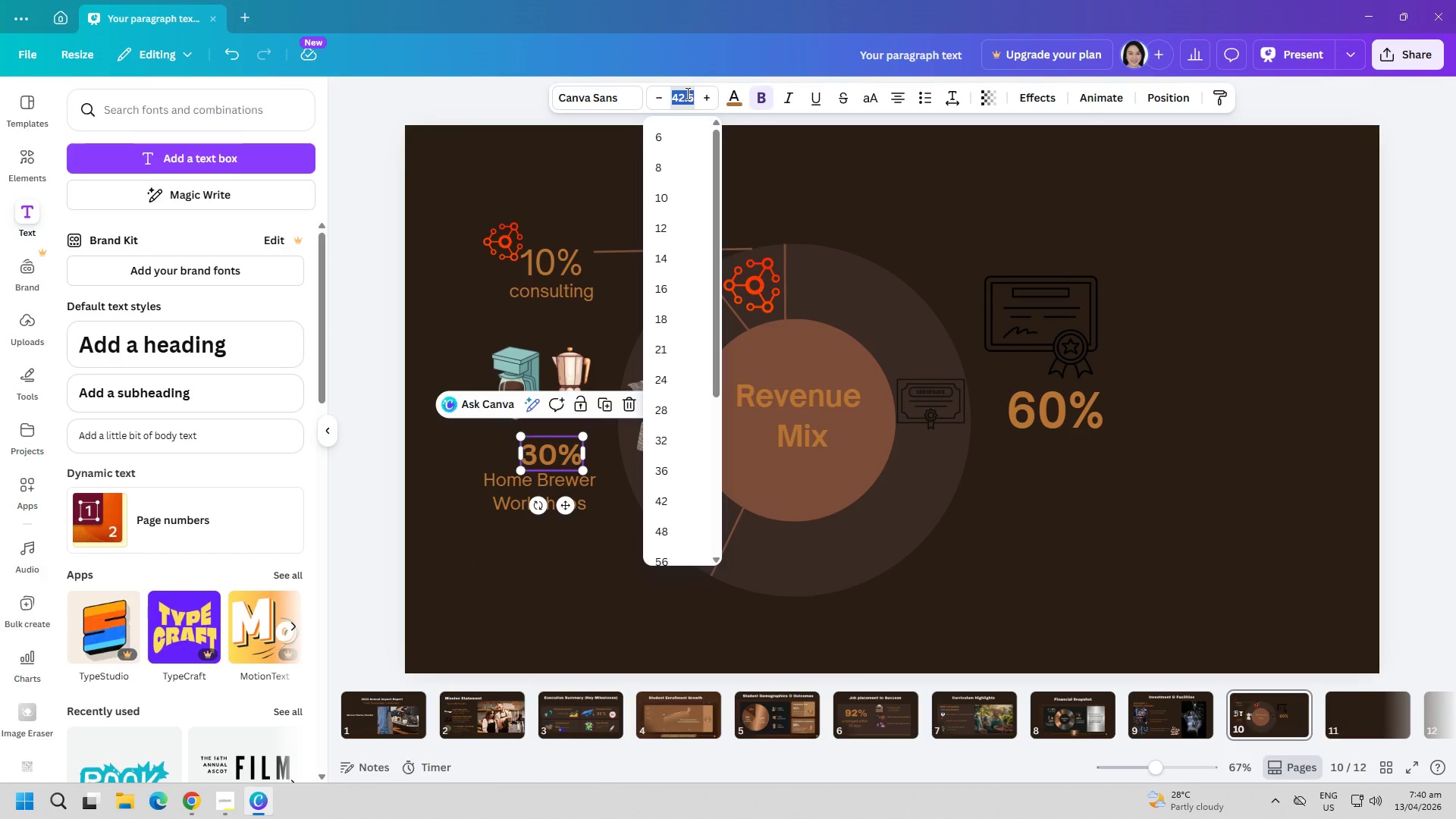 
type(50)
 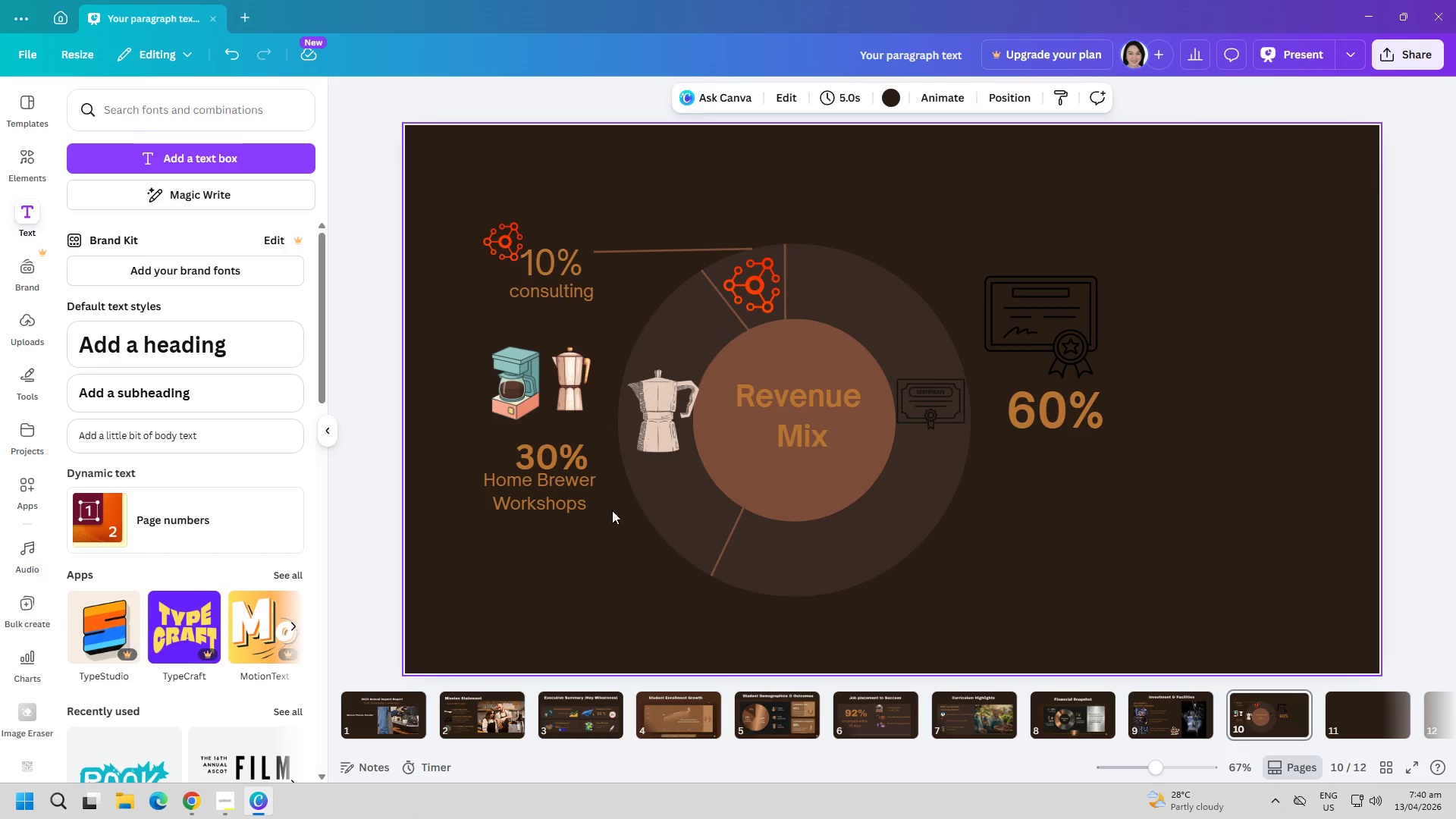 
left_click_drag(start_coordinate=[565, 463], to_coordinate=[565, 457])
 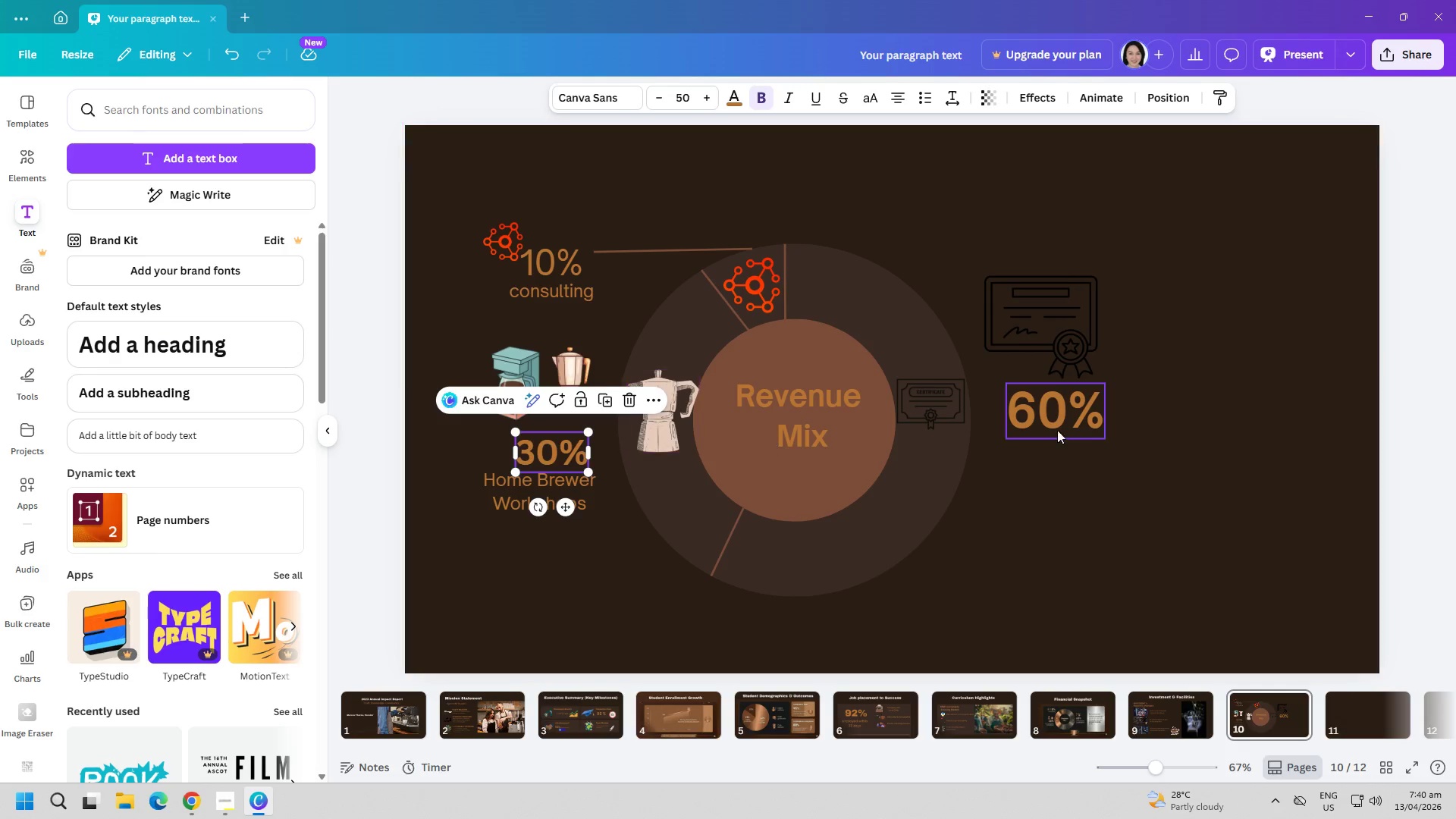 
left_click([1090, 430])
 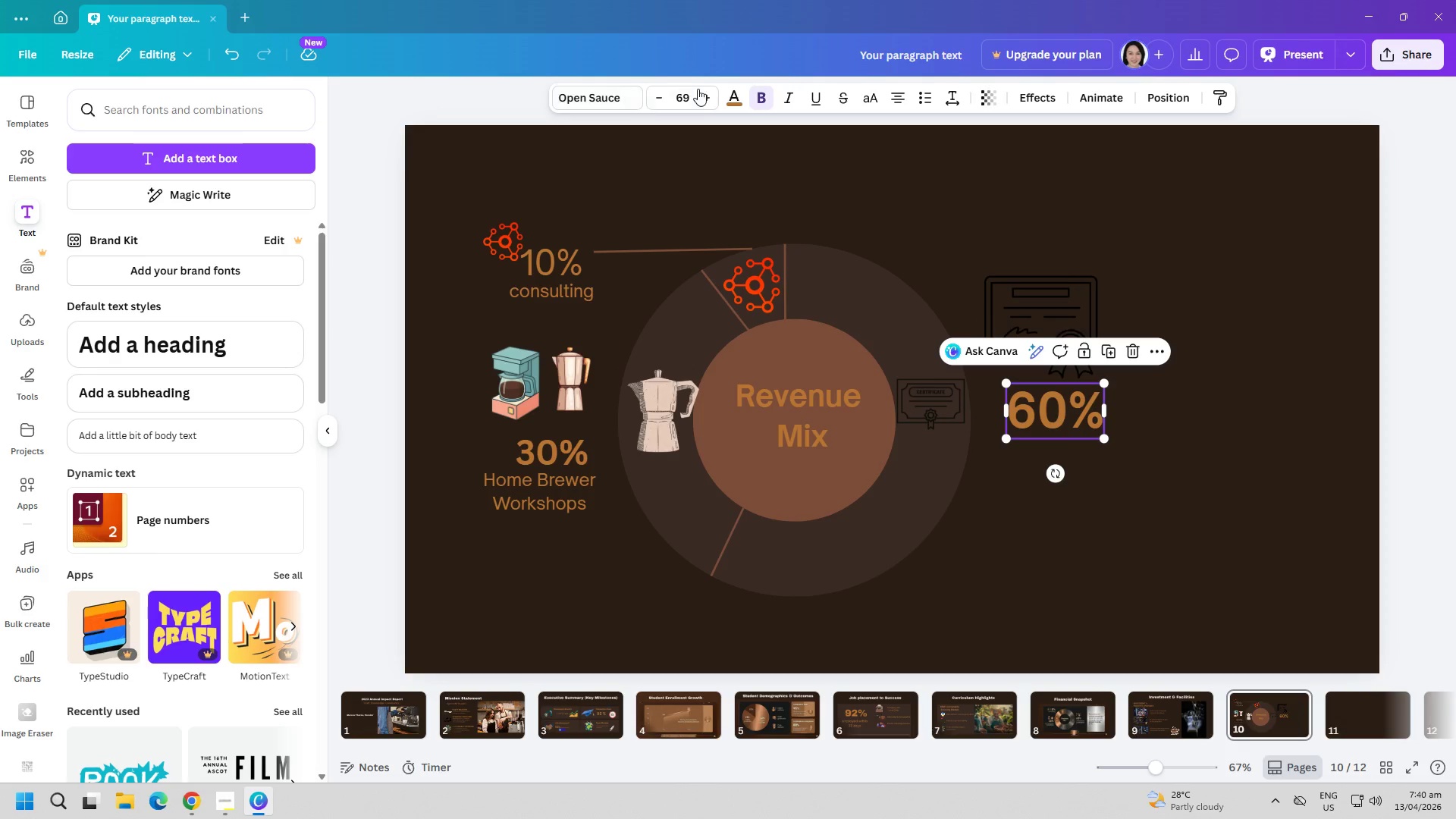 
left_click([689, 93])
 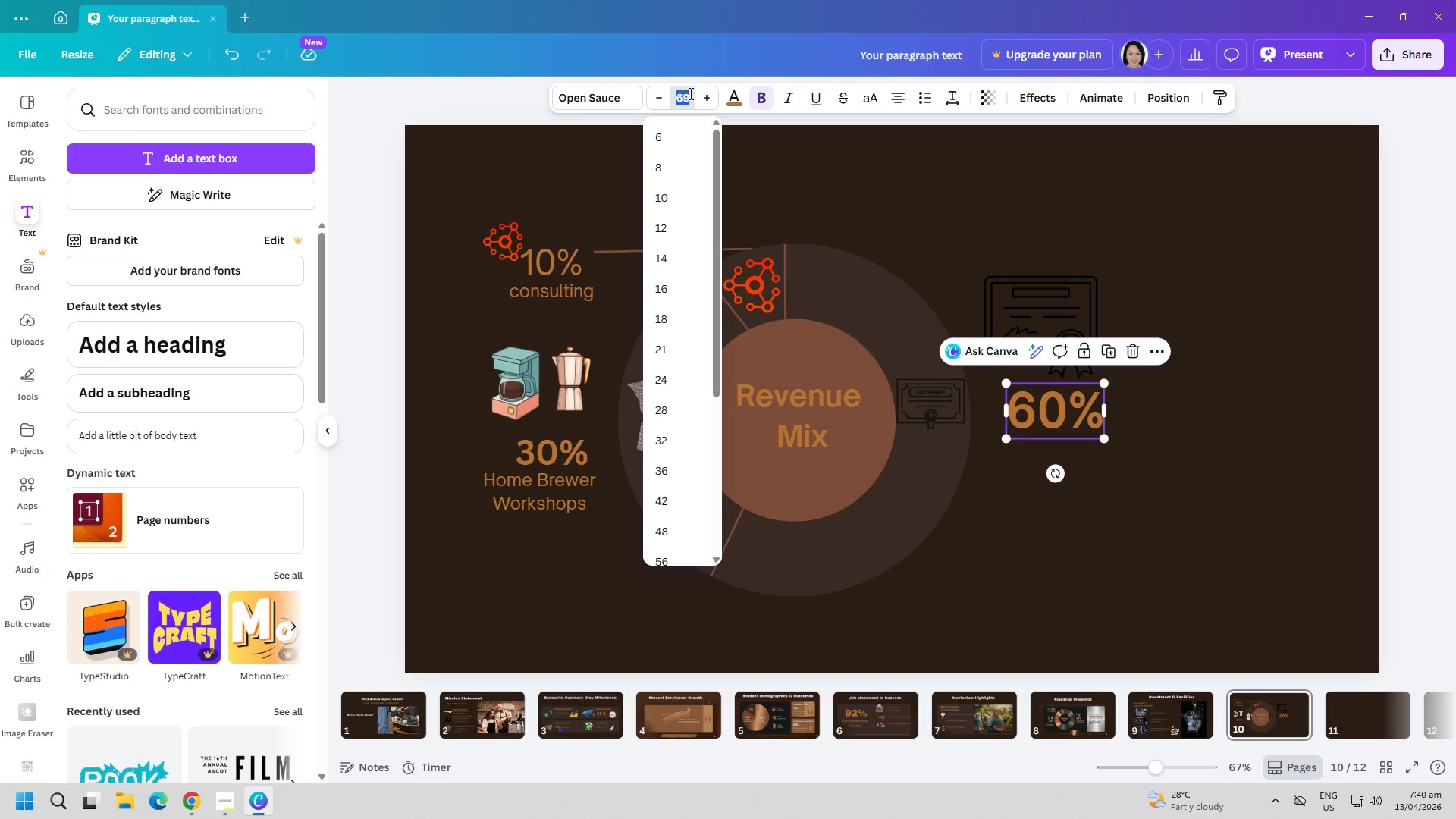 
type(50)
 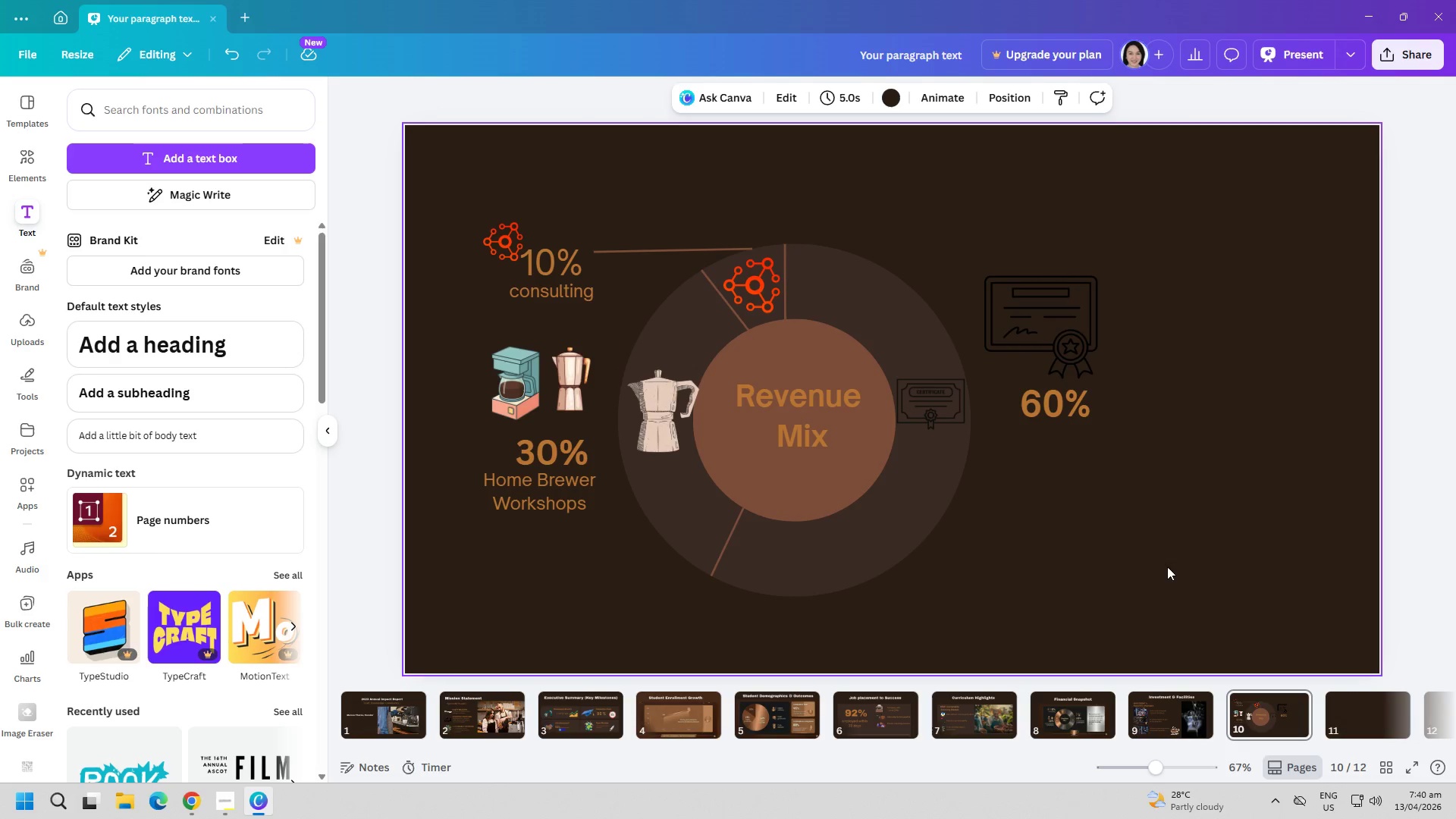 
left_click_drag(start_coordinate=[1051, 400], to_coordinate=[1037, 400])
 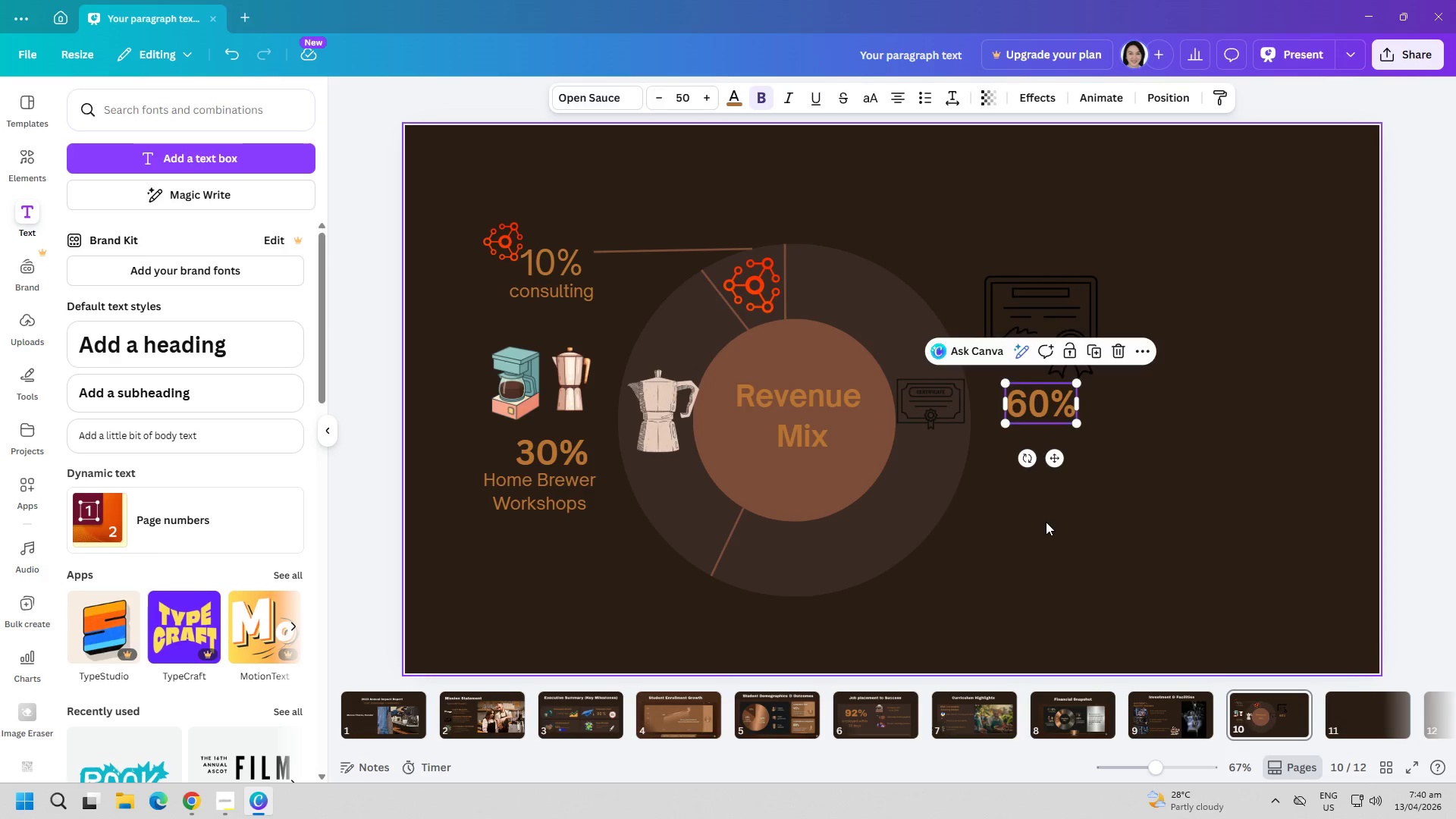 
left_click([1046, 522])
 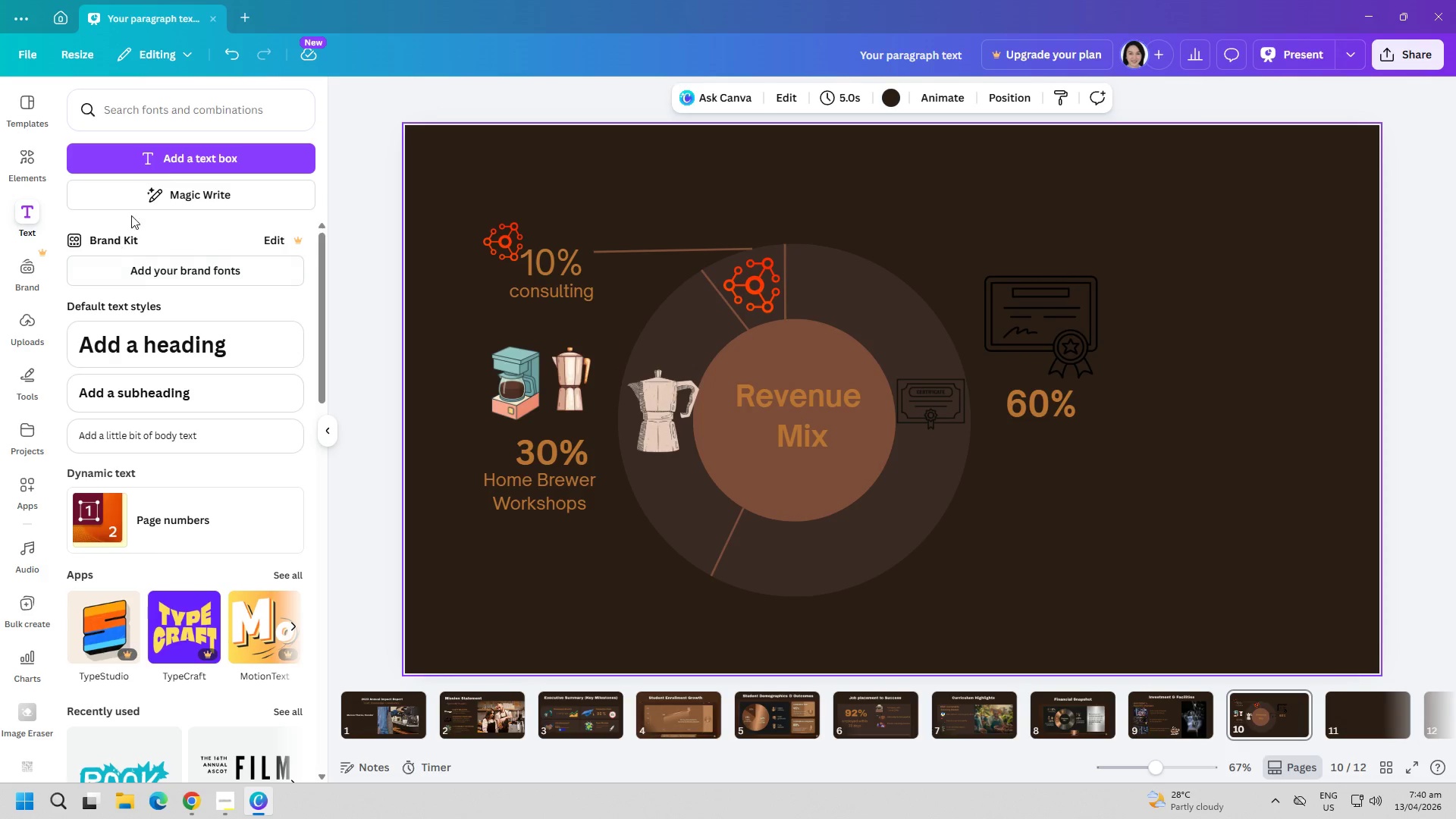 
left_click([177, 154])
 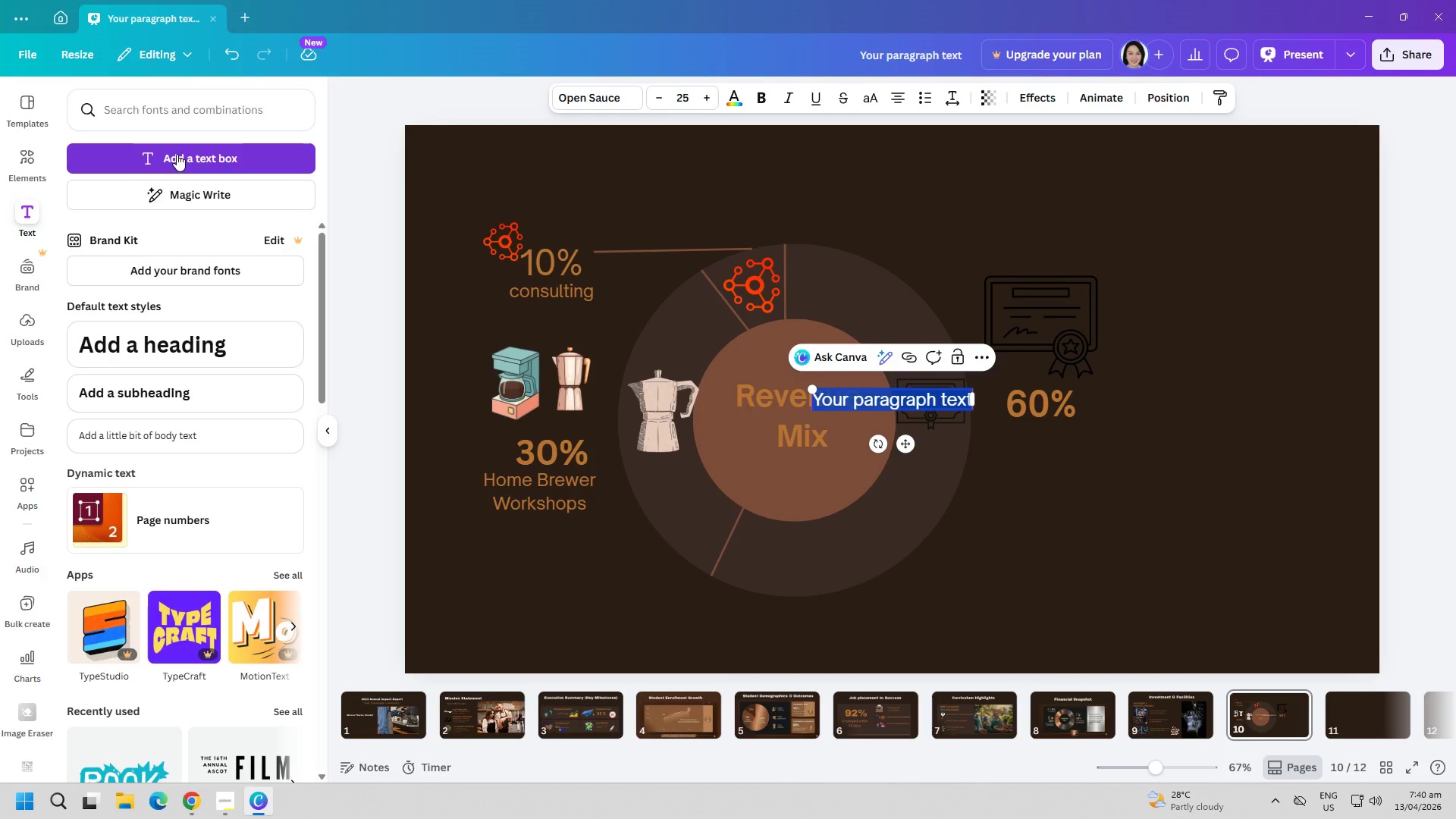 
type(pRO)
key(Backspace)
key(Backspace)
key(Backspace)
type(Professional C)
key(Backspace)
key(Backspace)
 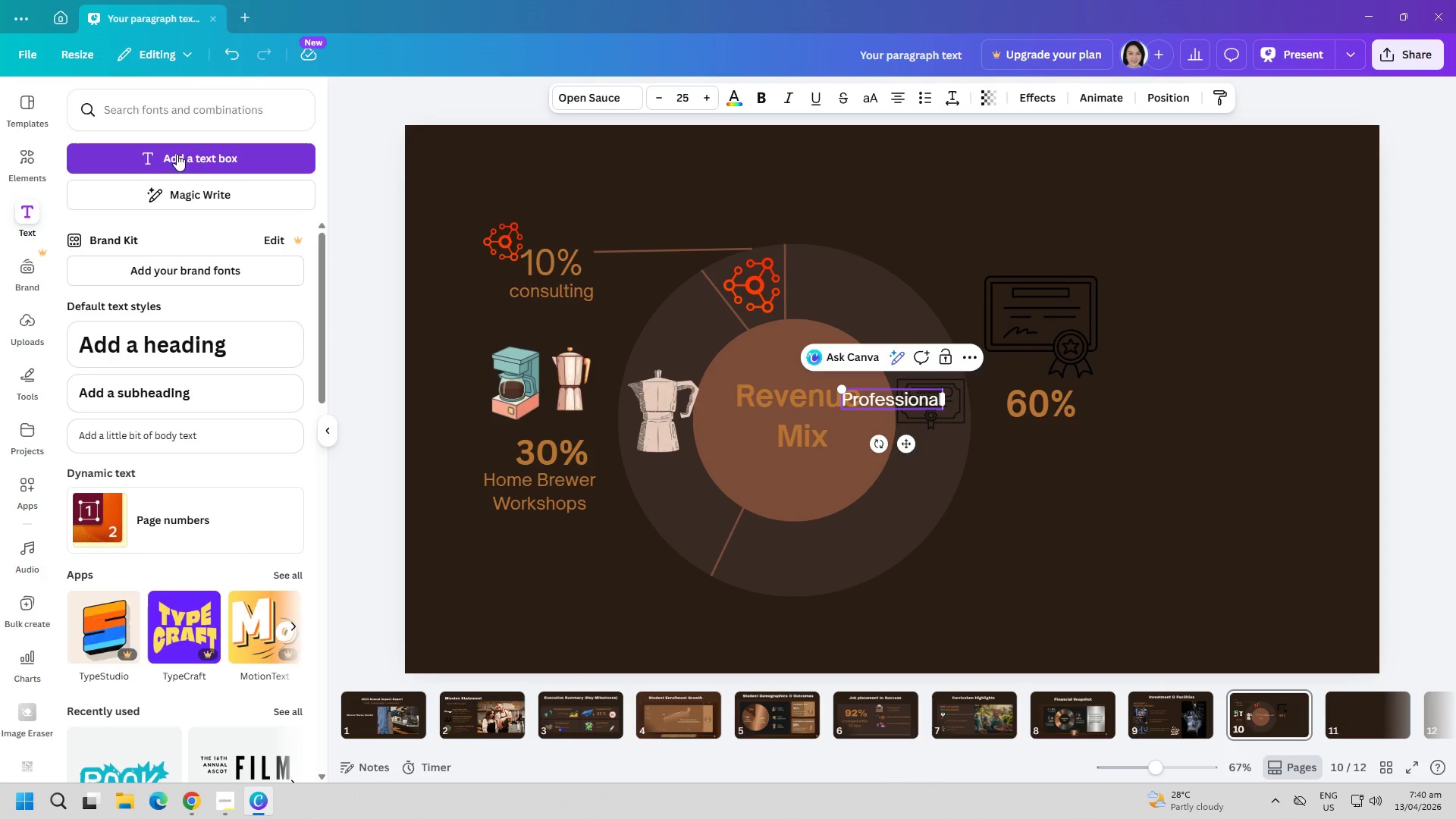 
key(Enter)
 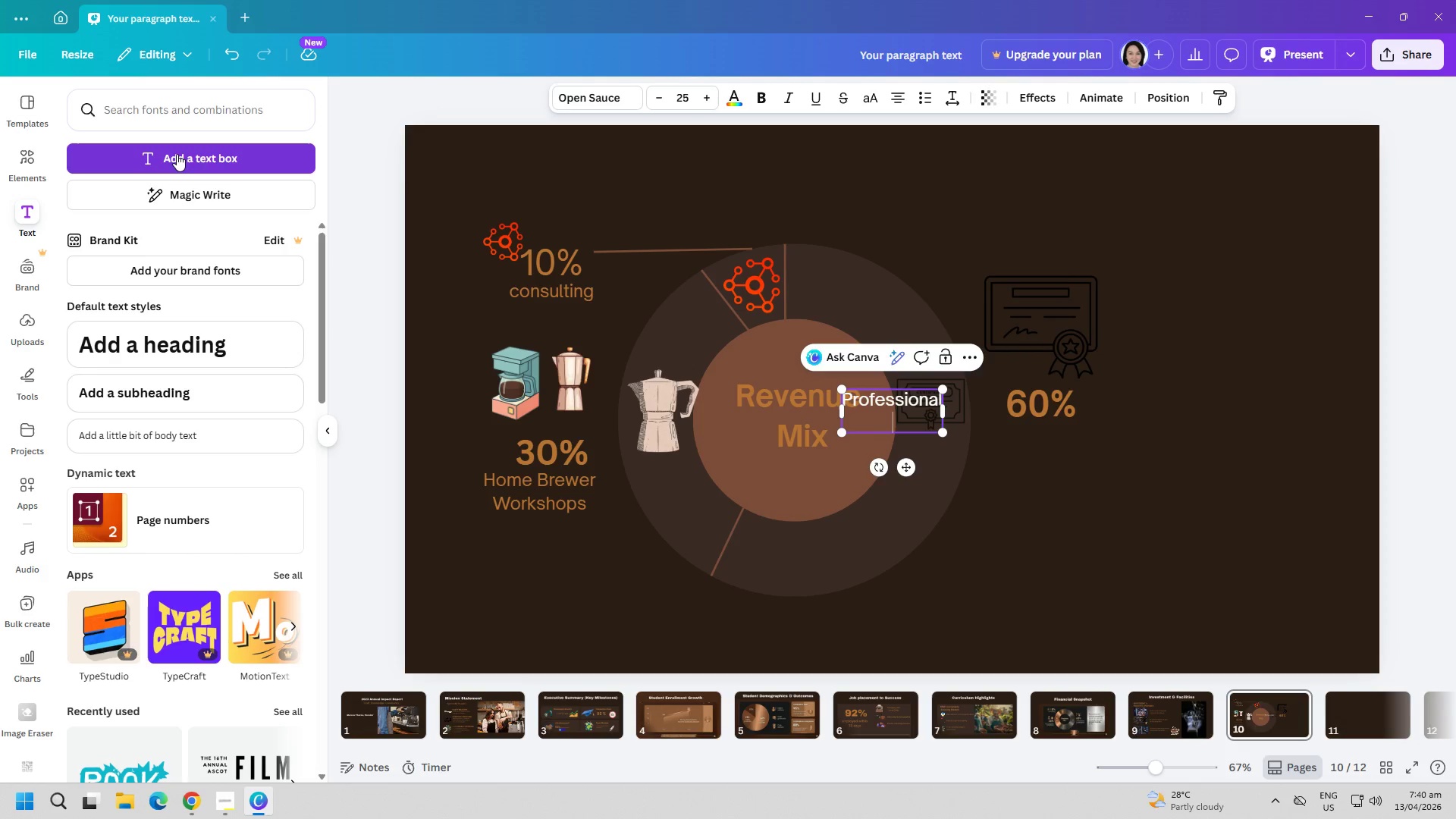 
type(c)
key(Backspace)
type(Certification)
 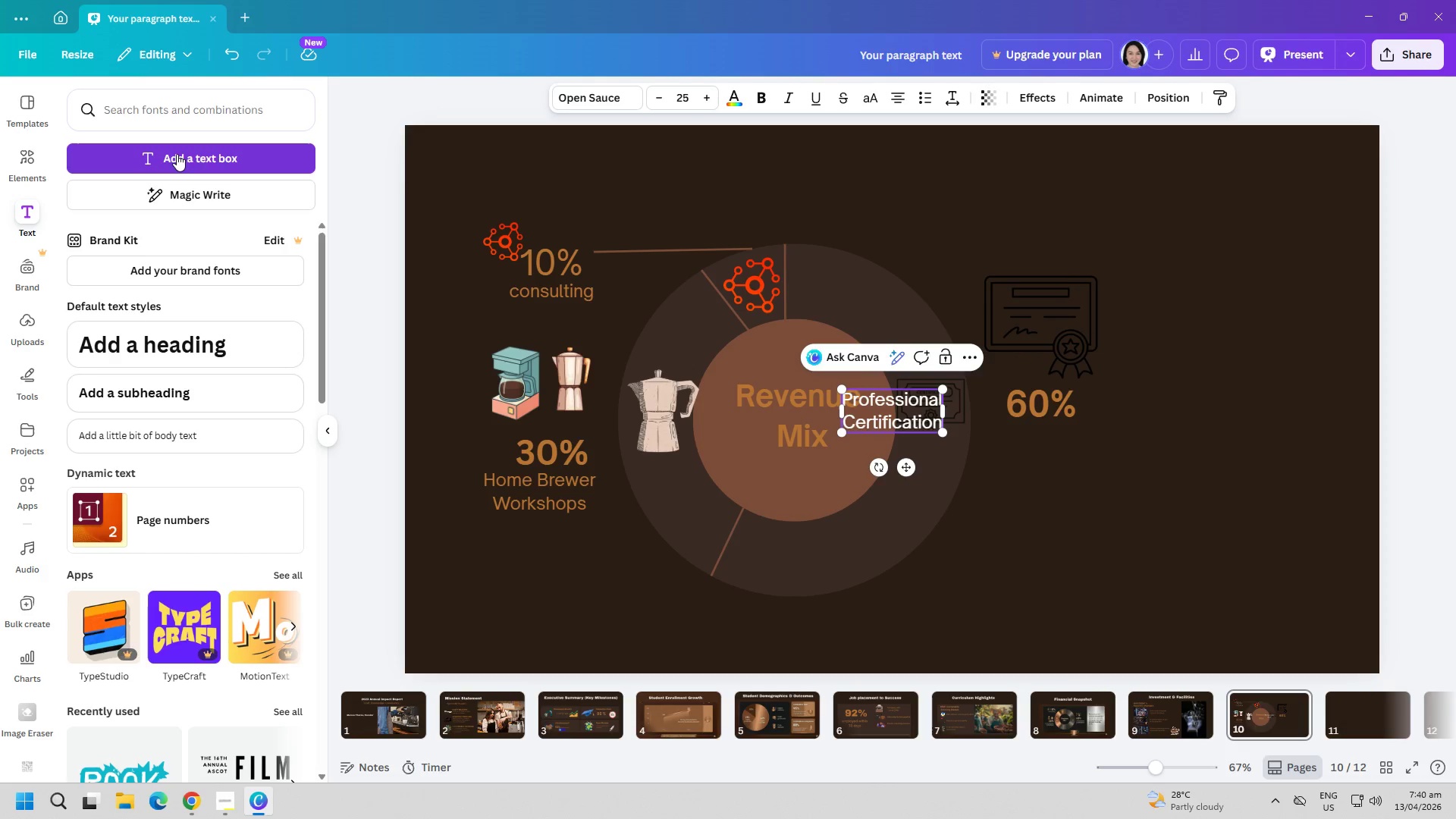 
key(Control+ControlLeft)
 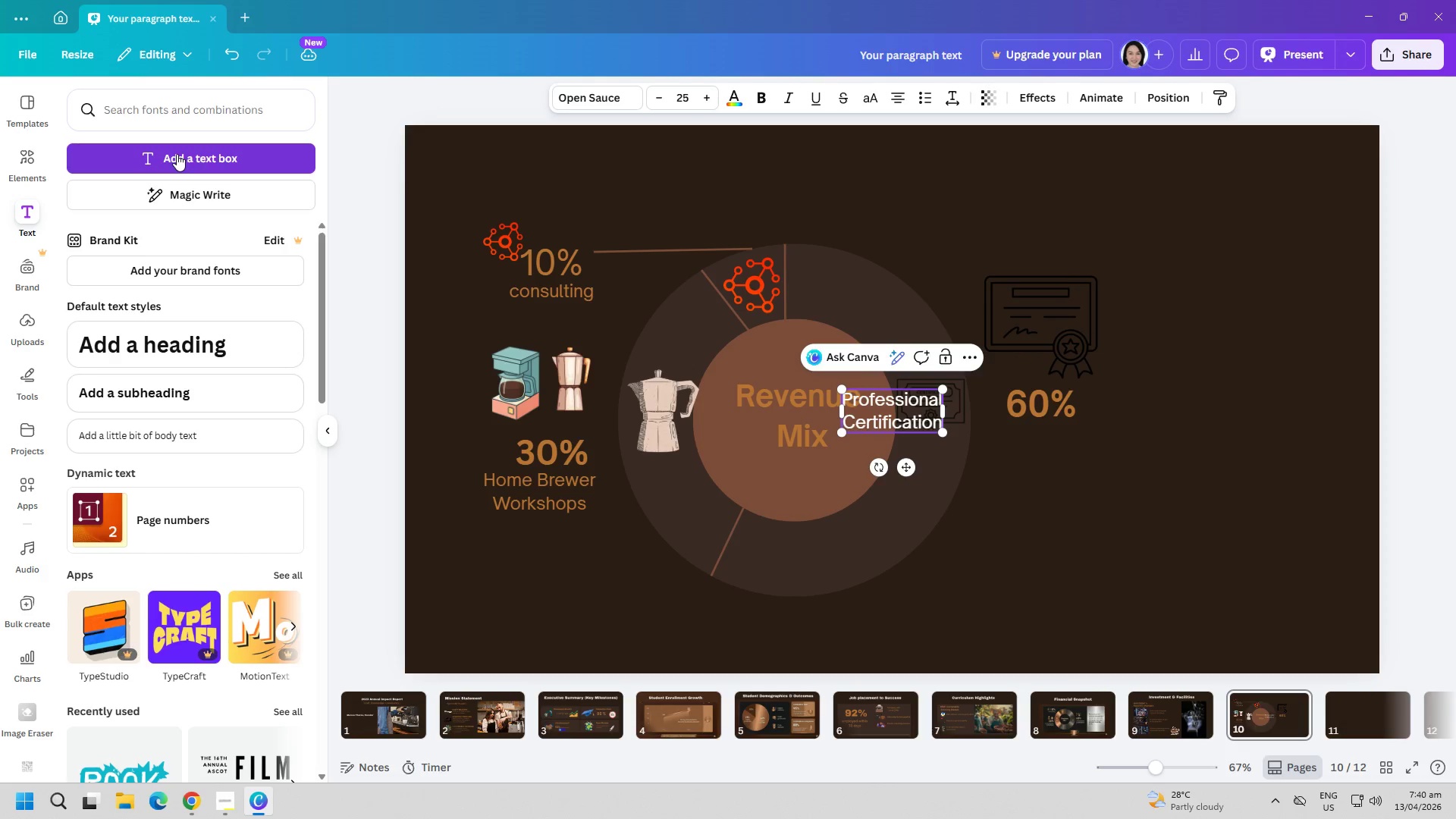 
key(Control+A)
 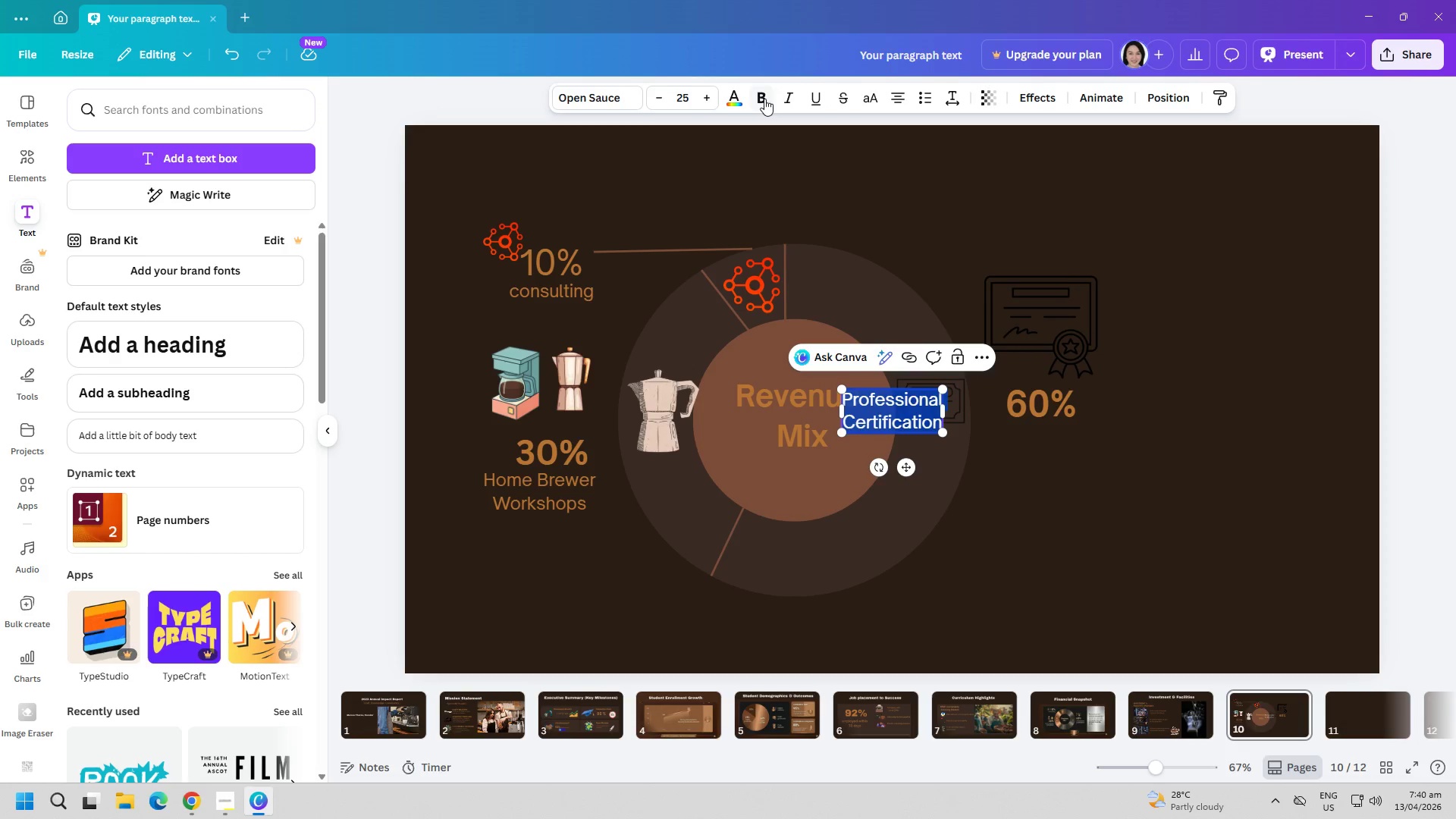 
left_click([741, 96])
 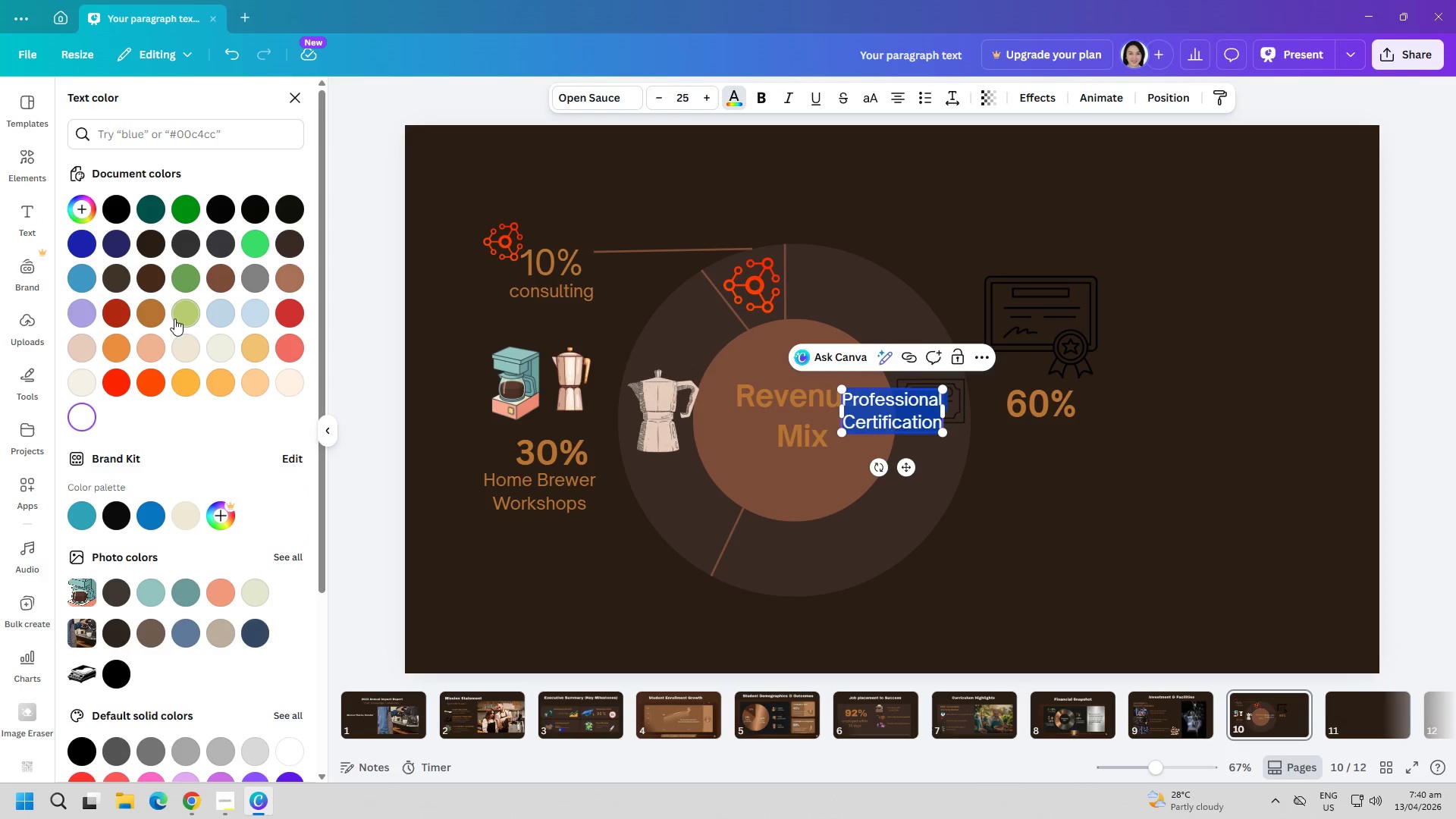 
mouse_move([168, 323])
 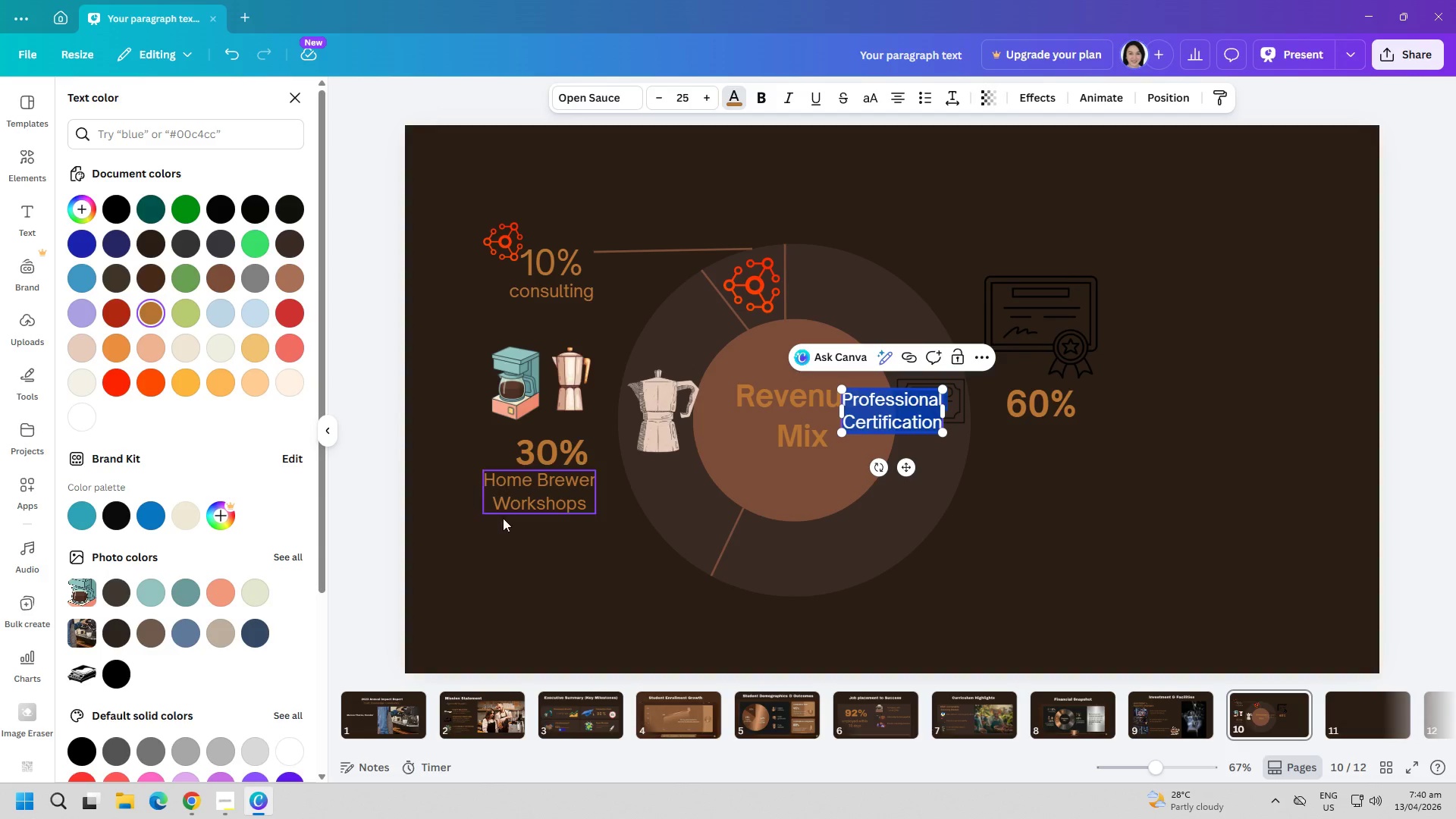 
left_click([511, 582])
 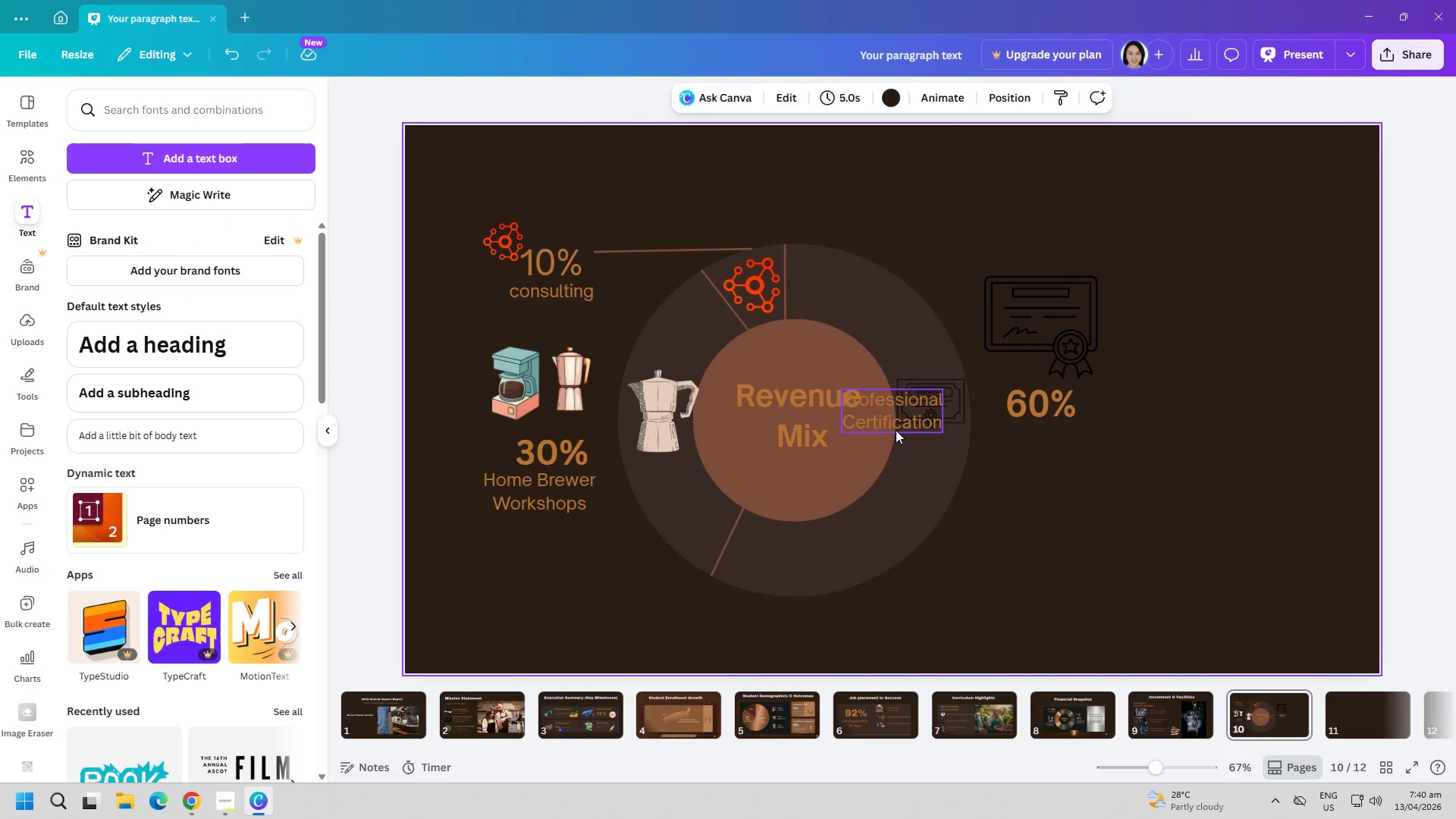 
left_click_drag(start_coordinate=[897, 430], to_coordinate=[1050, 477])
 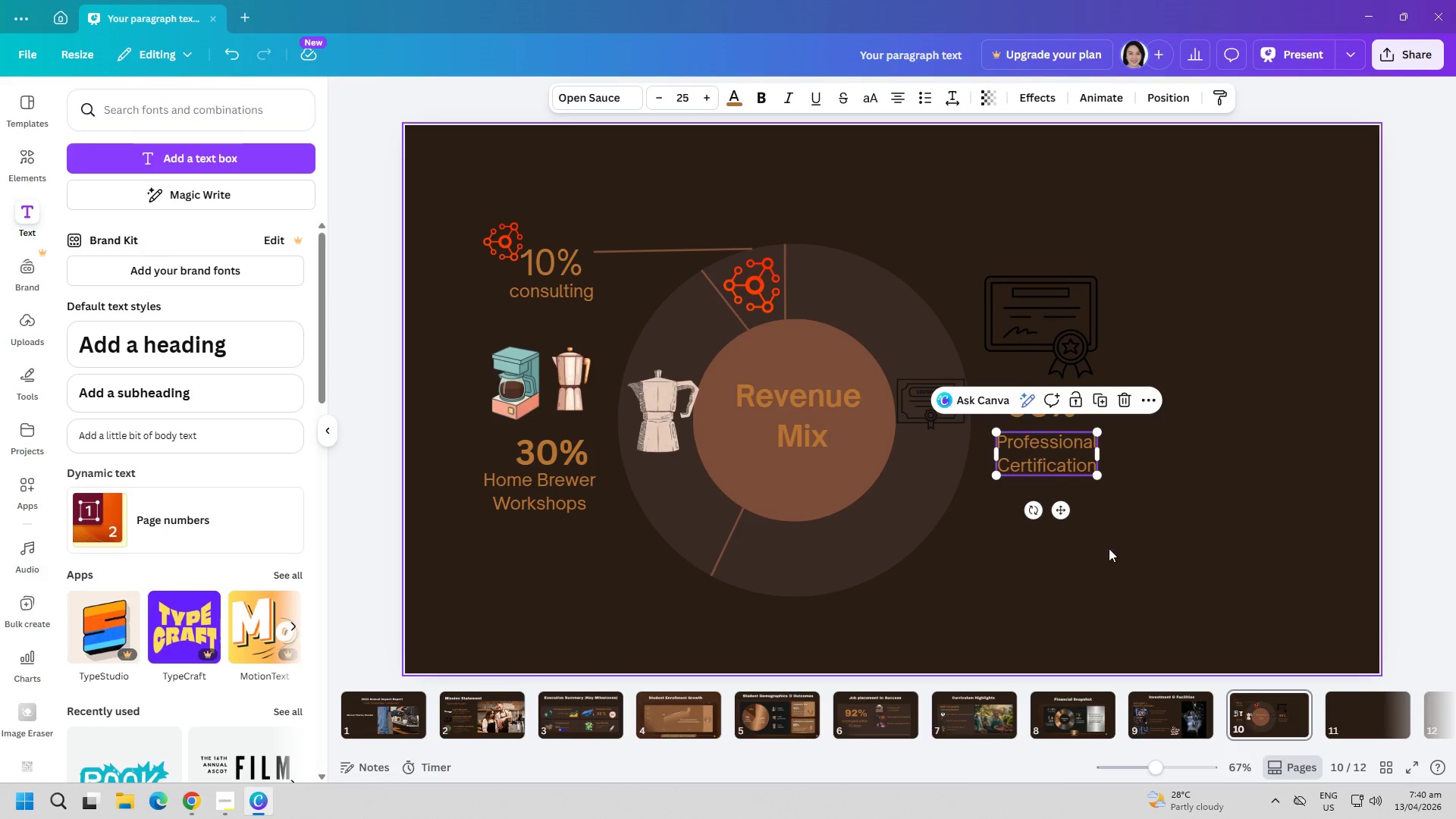 
left_click([1180, 551])
 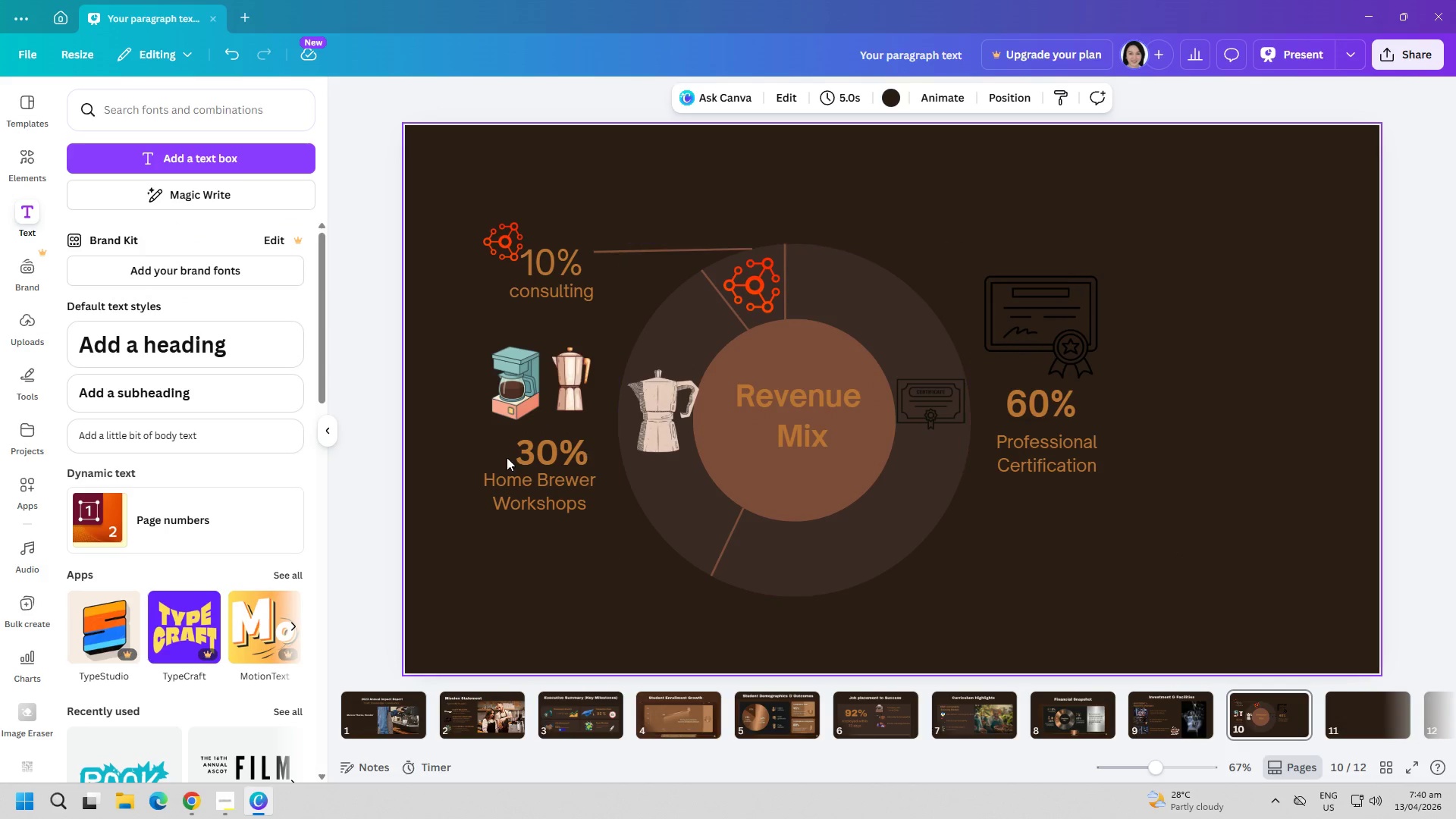 
left_click([522, 477])
 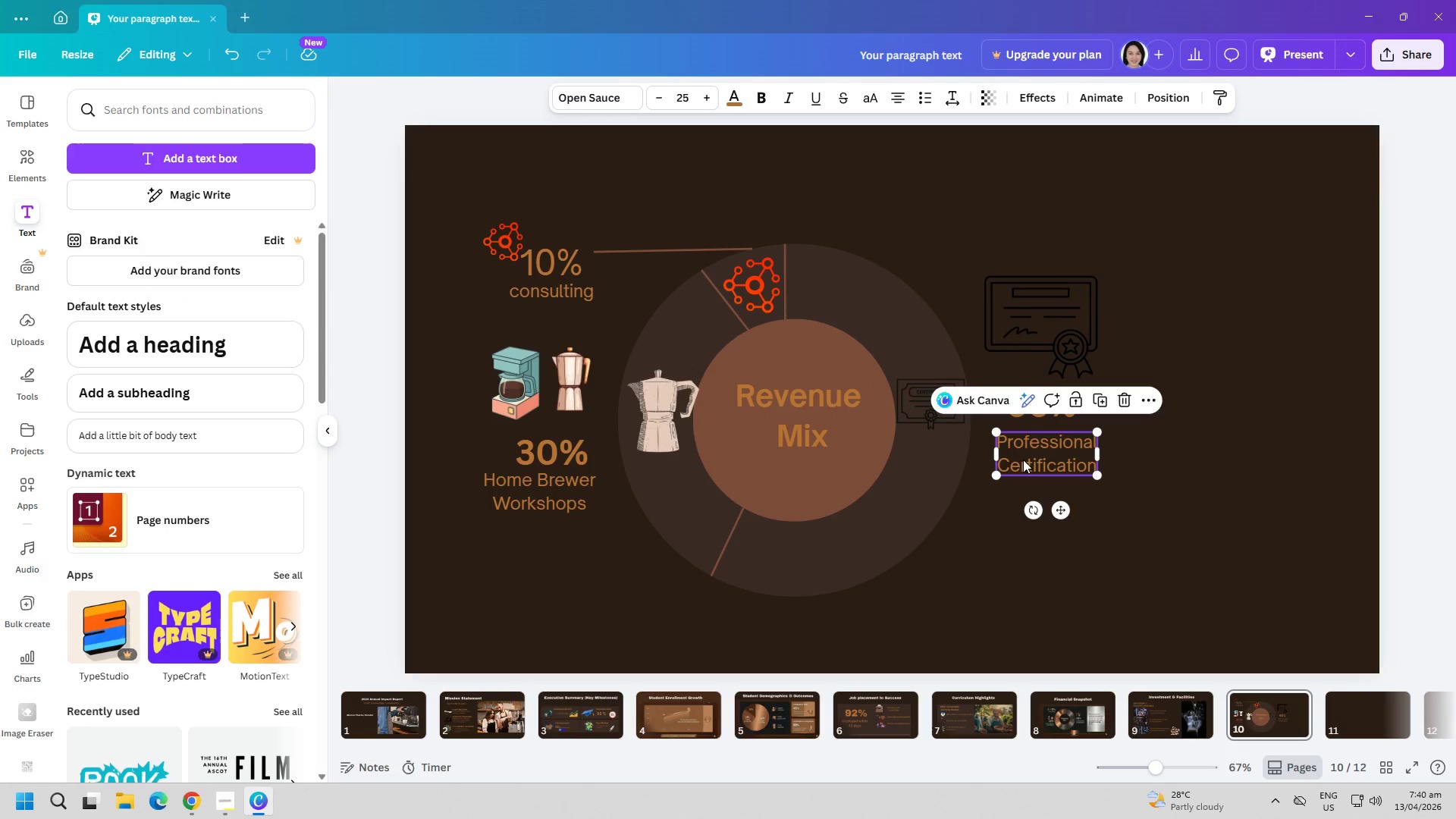 
double_click([1117, 557])
 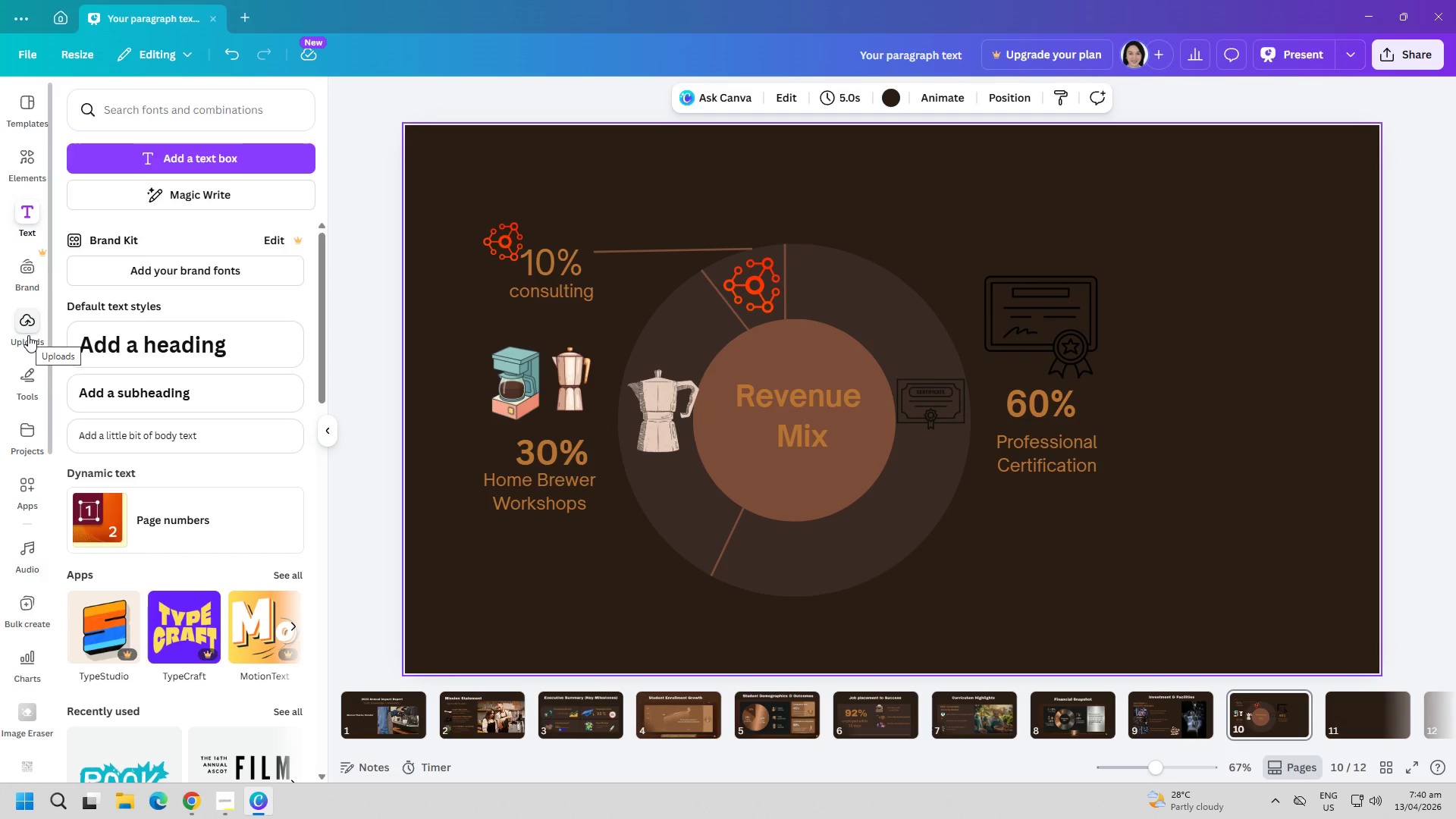 
wait(7.81)
 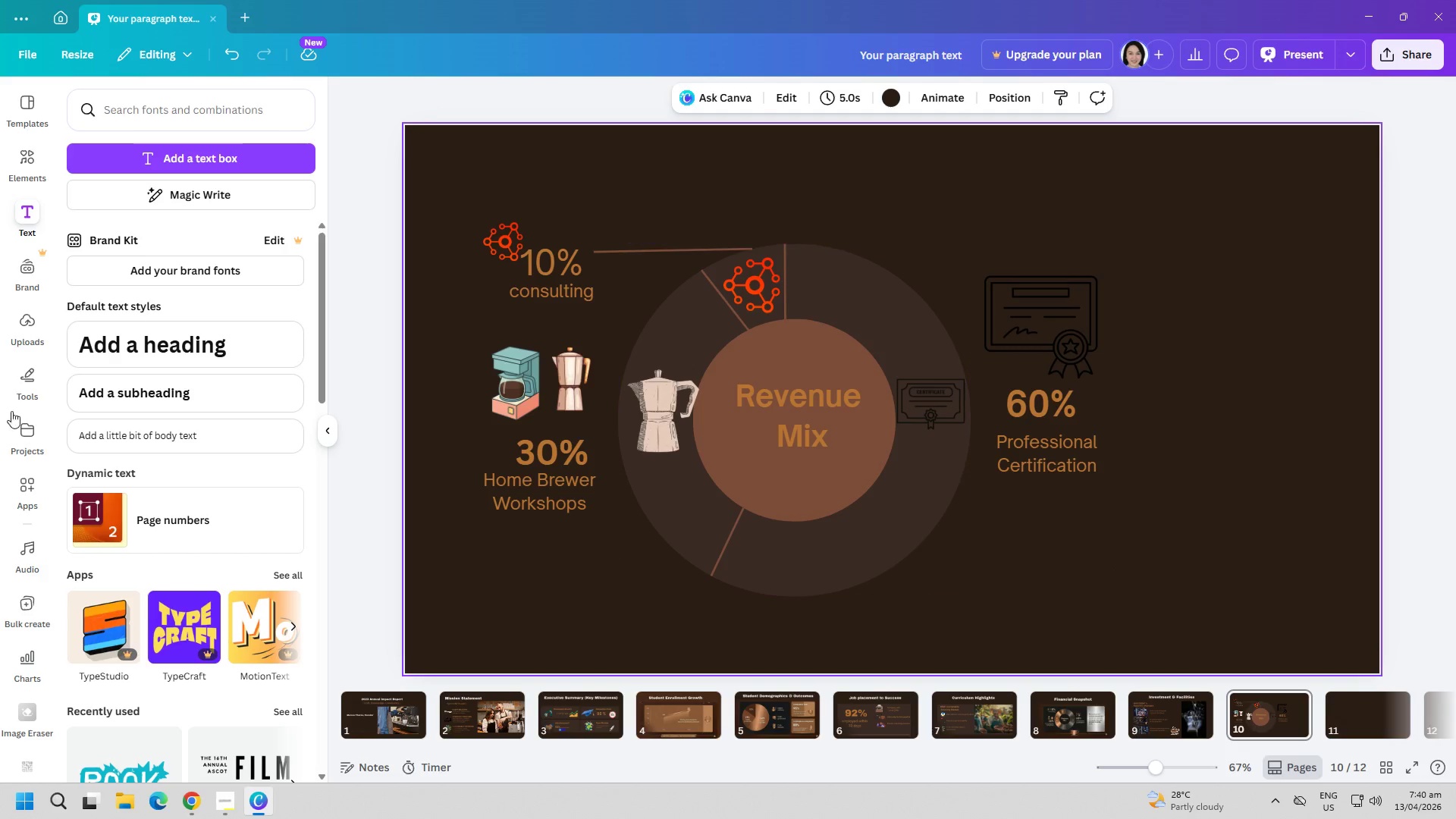 
left_click([27, 385])
 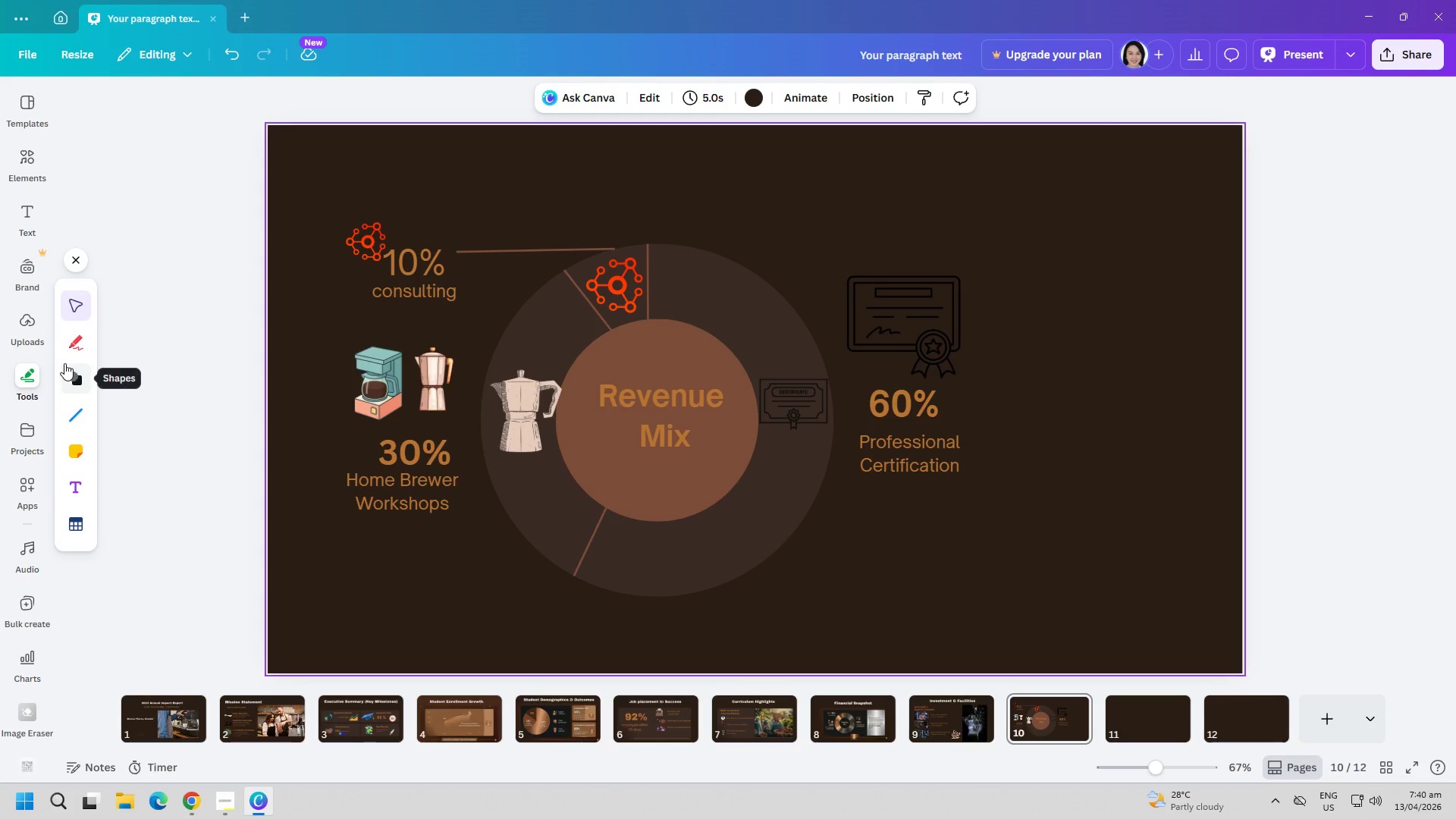 
left_click([76, 378])
 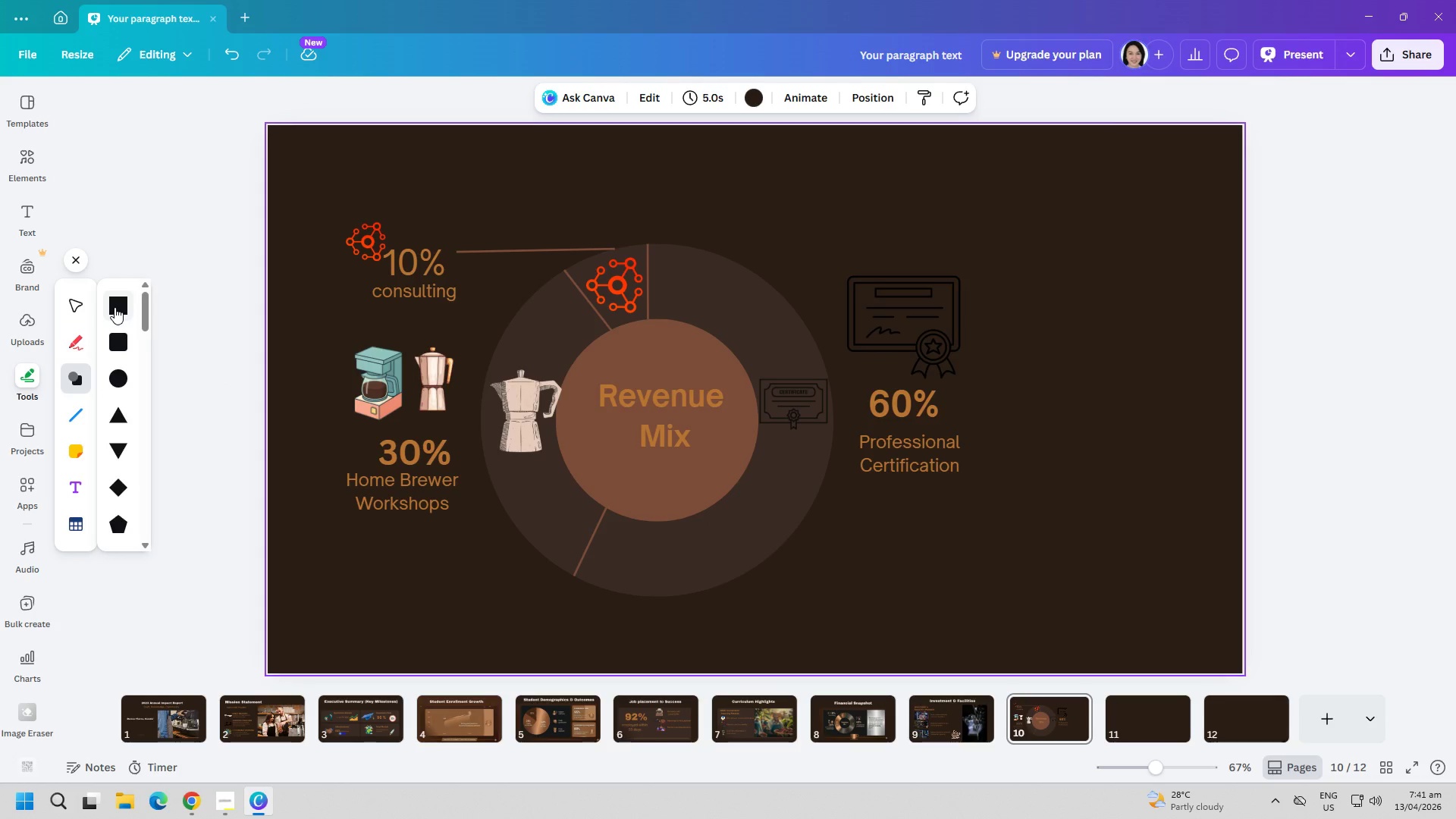 
left_click([115, 307])
 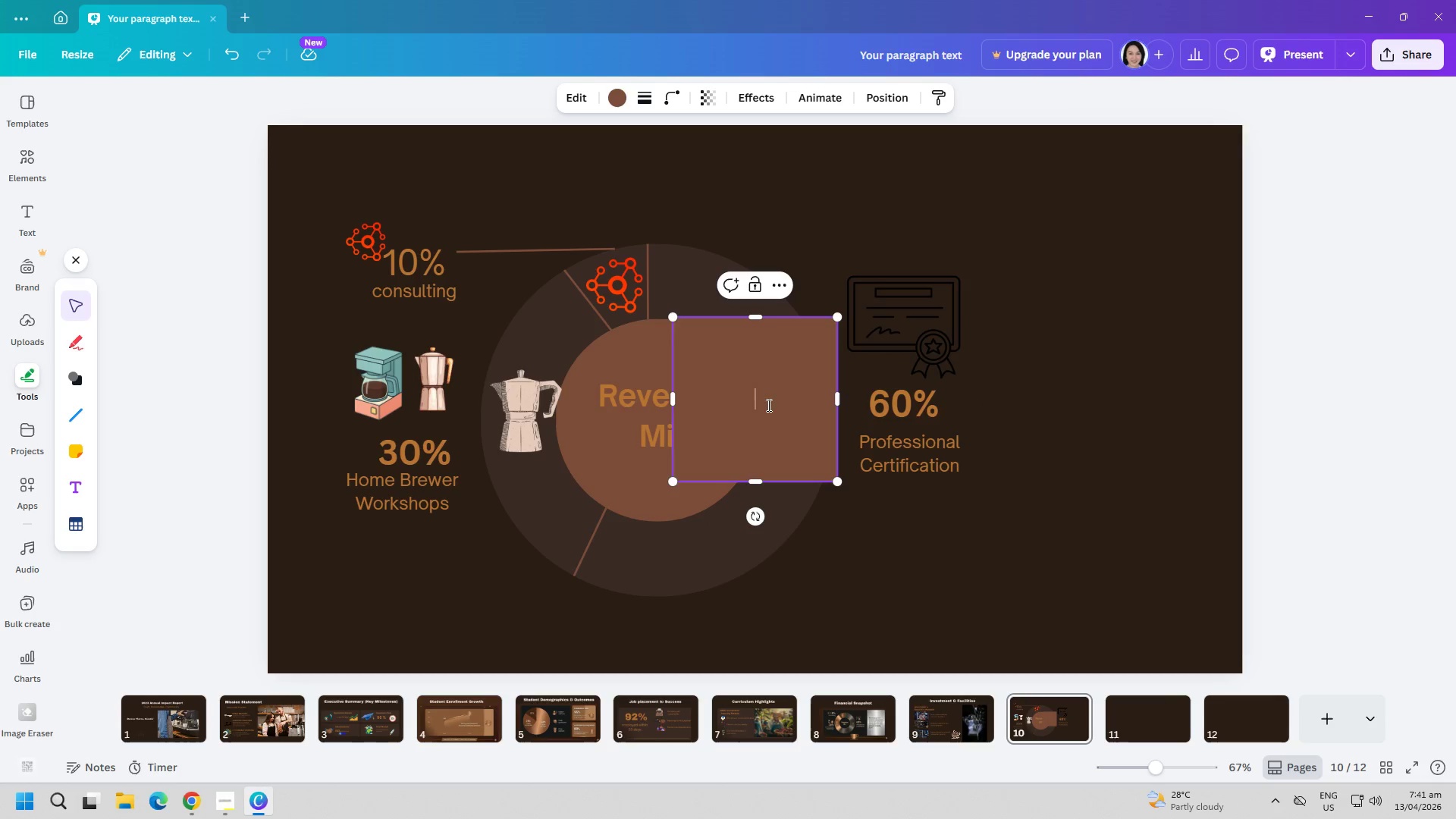 
left_click_drag(start_coordinate=[749, 405], to_coordinate=[1015, 323])
 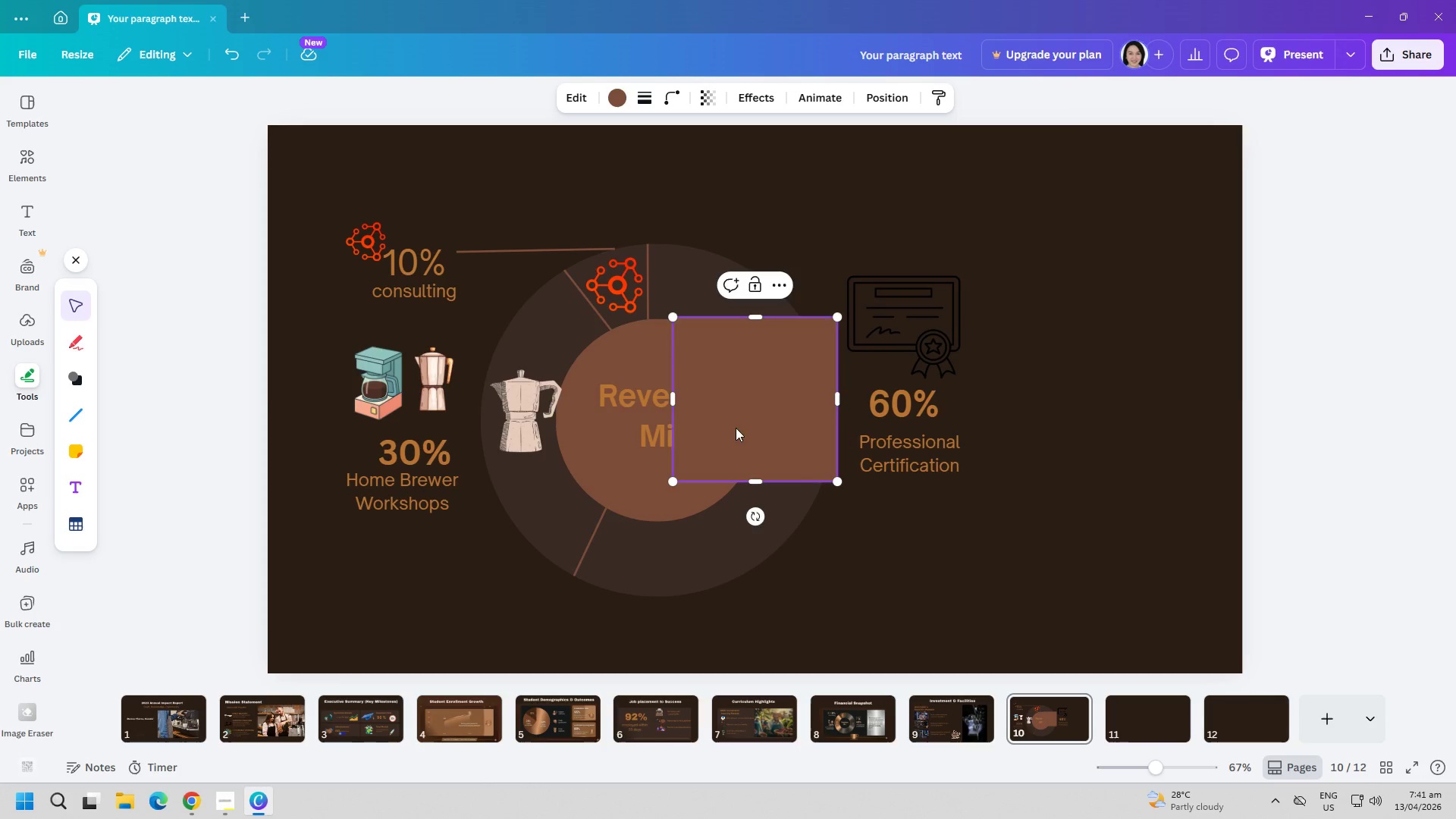 
left_click_drag(start_coordinate=[701, 435], to_coordinate=[1031, 243])
 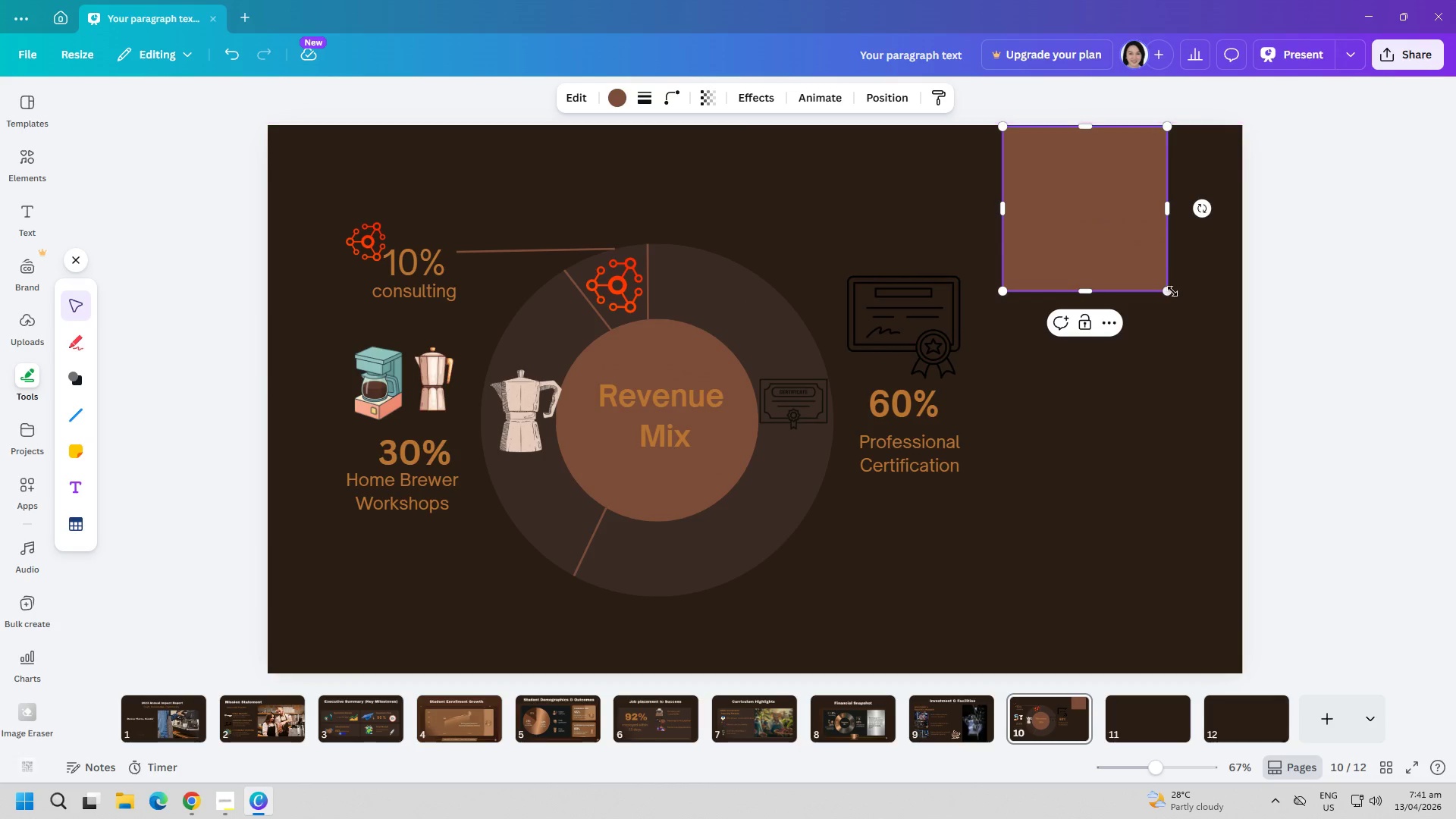 
left_click_drag(start_coordinate=[1167, 290], to_coordinate=[1242, 671])
 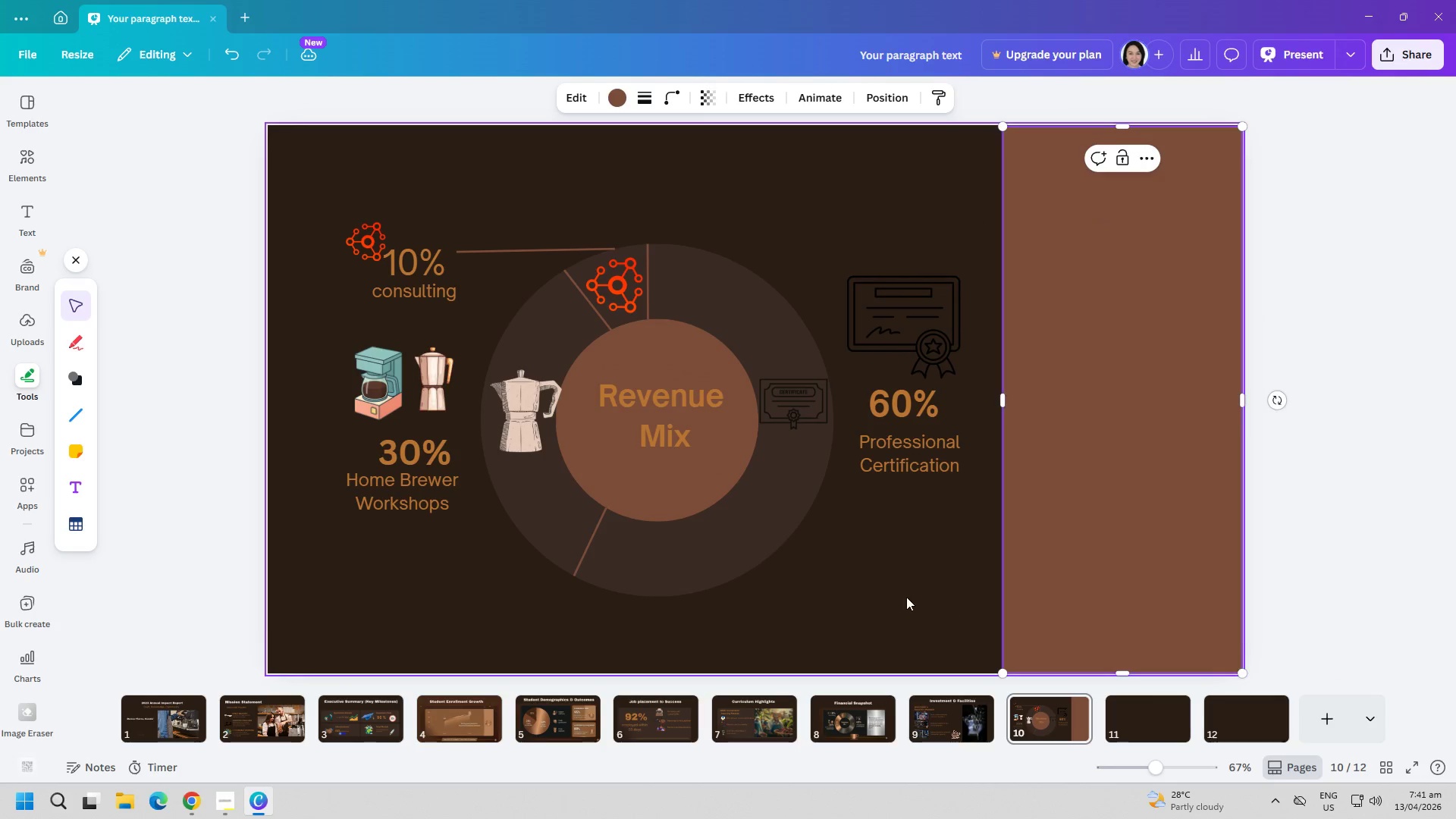 
left_click([906, 597])
 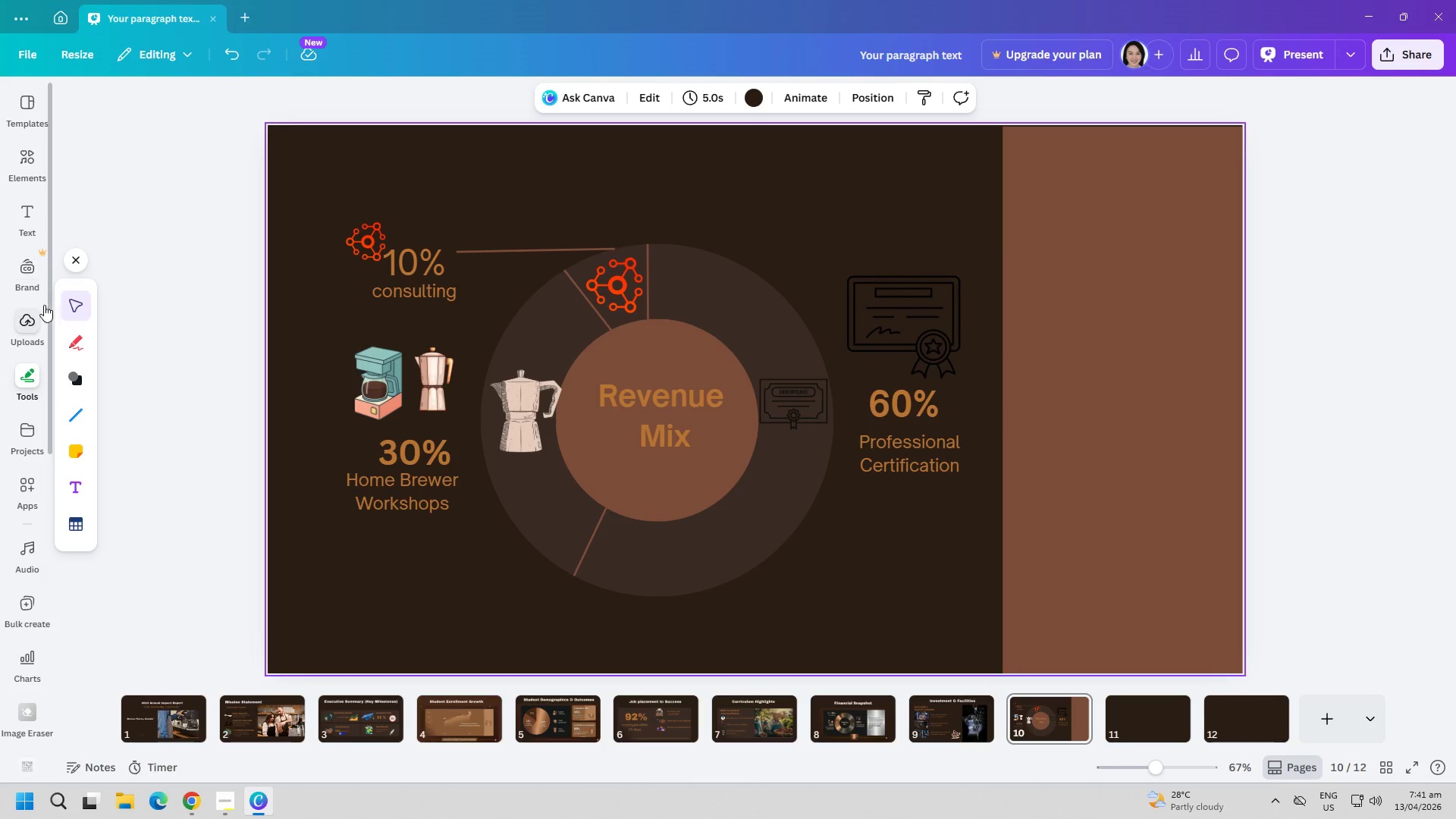 
left_click([32, 227])
 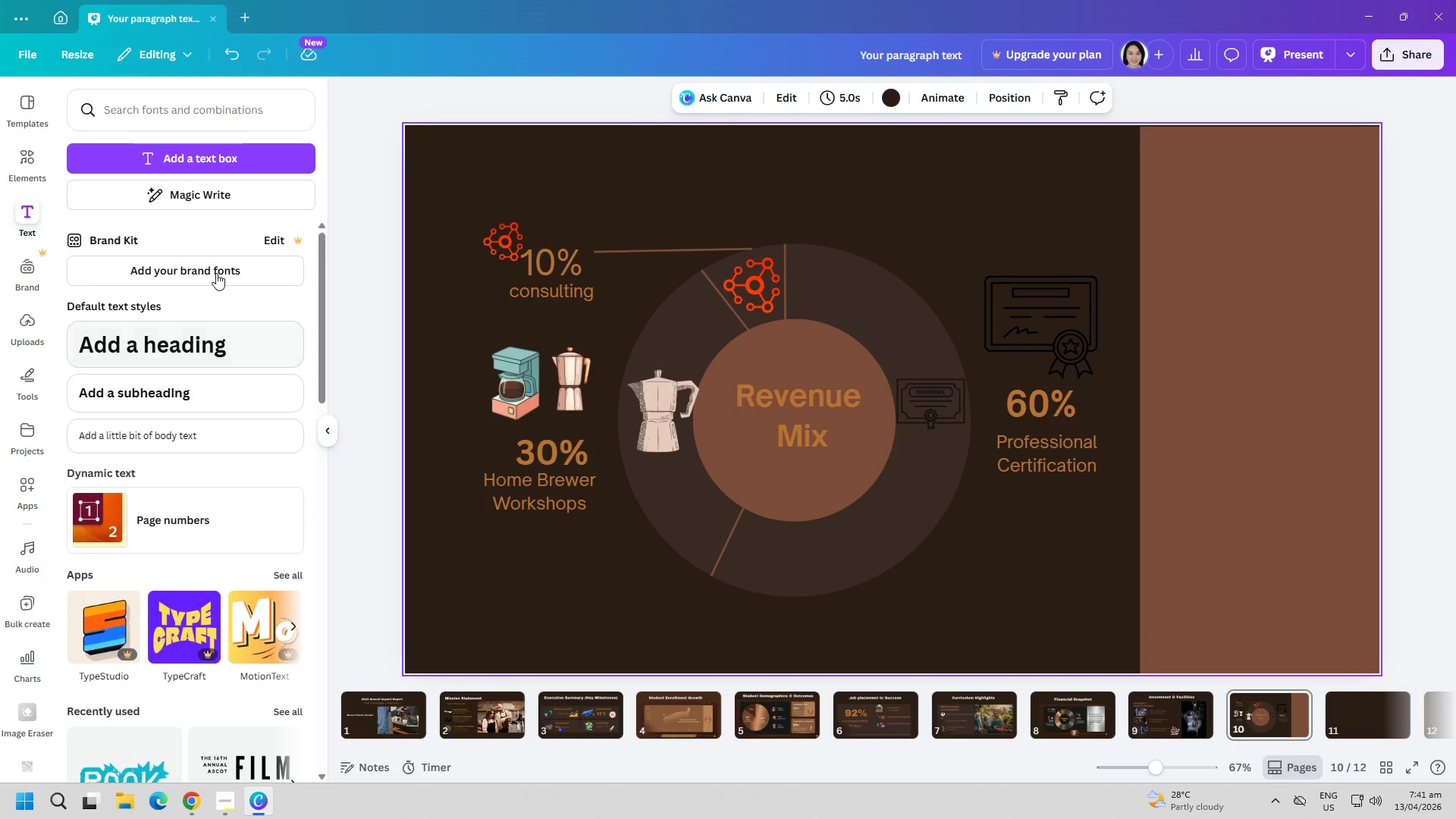 
left_click([184, 162])
 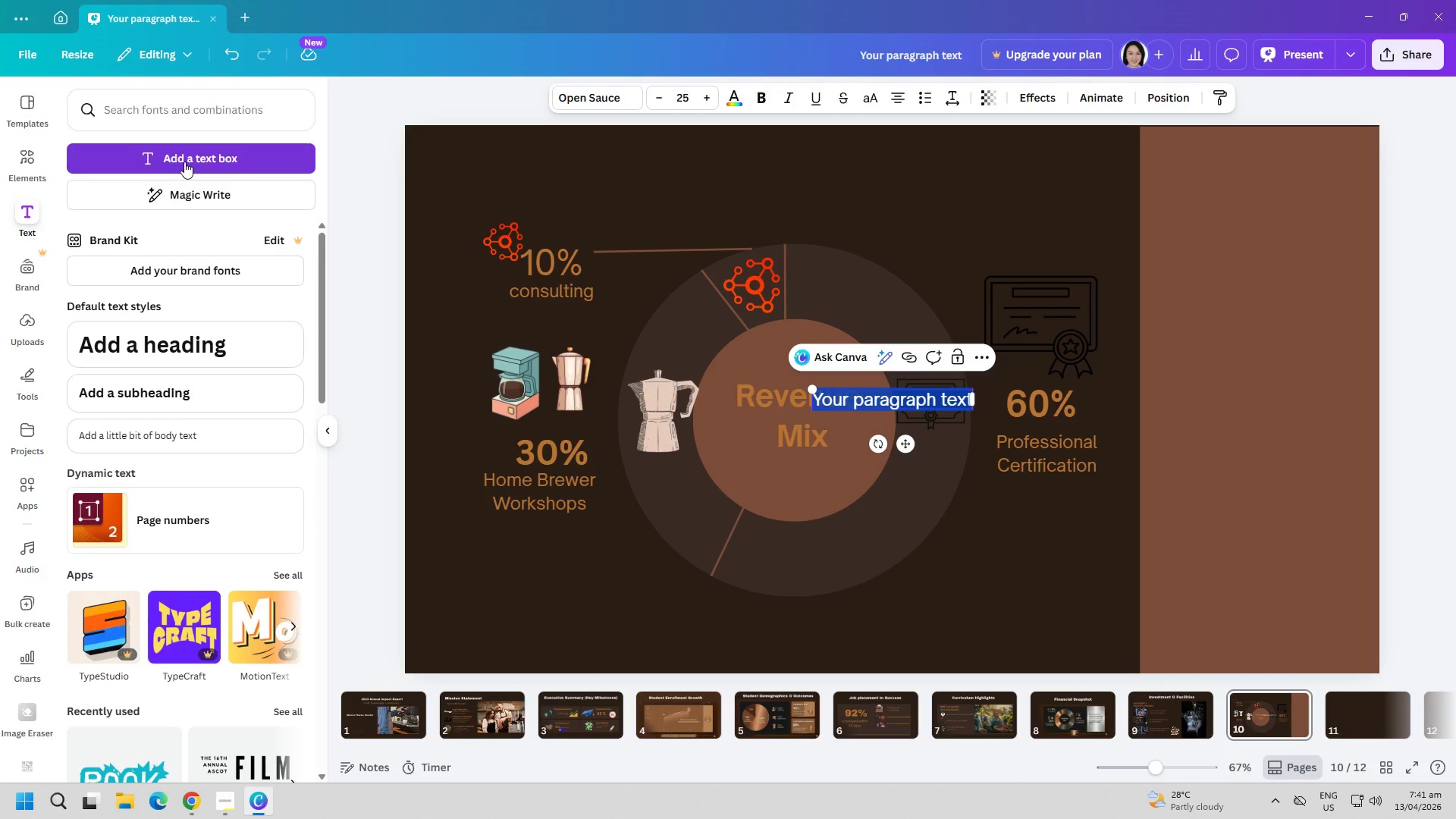 
type(Revenue go)
key(Backspace)
type(rowth)
 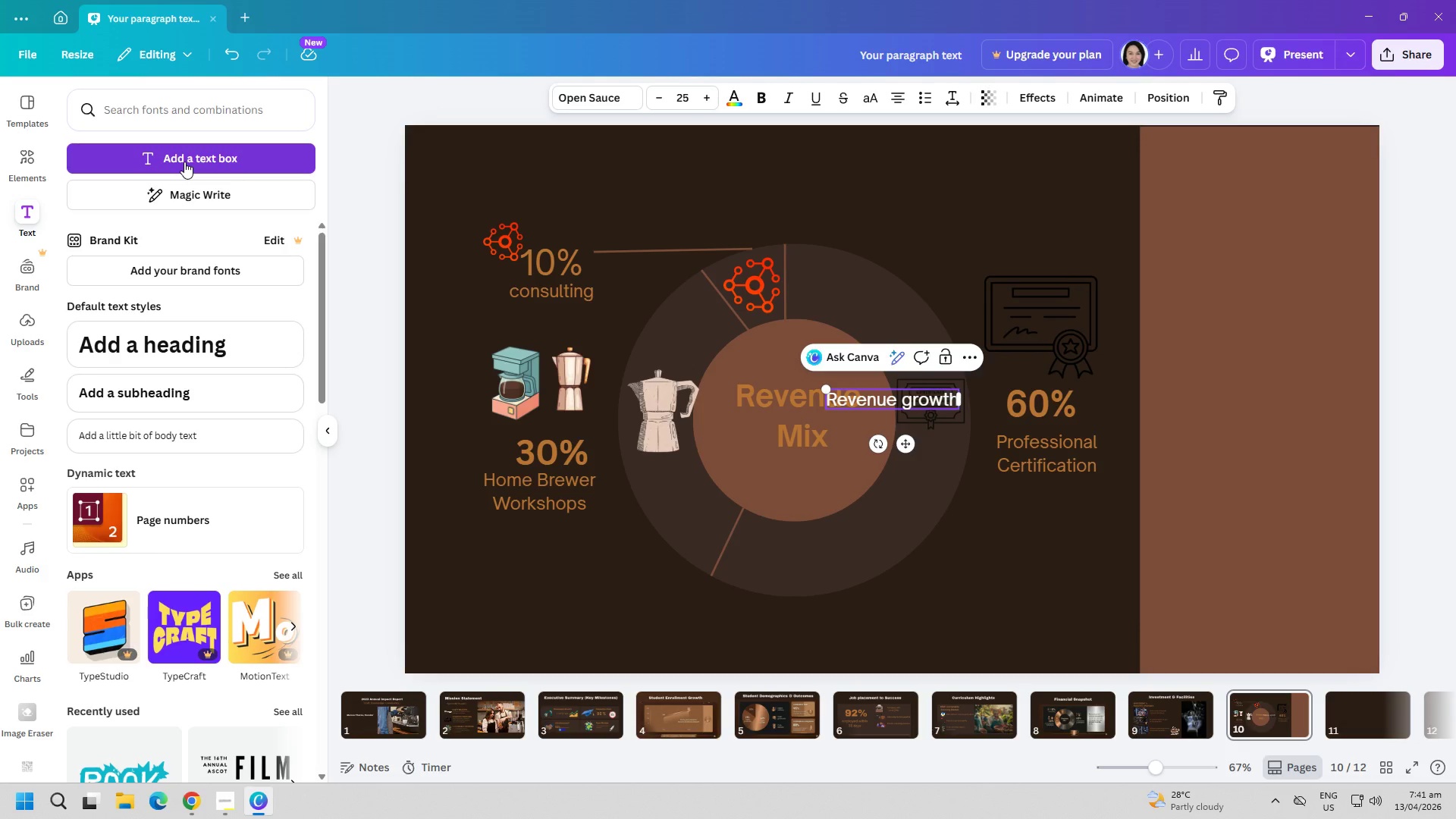 
key(Enter)
 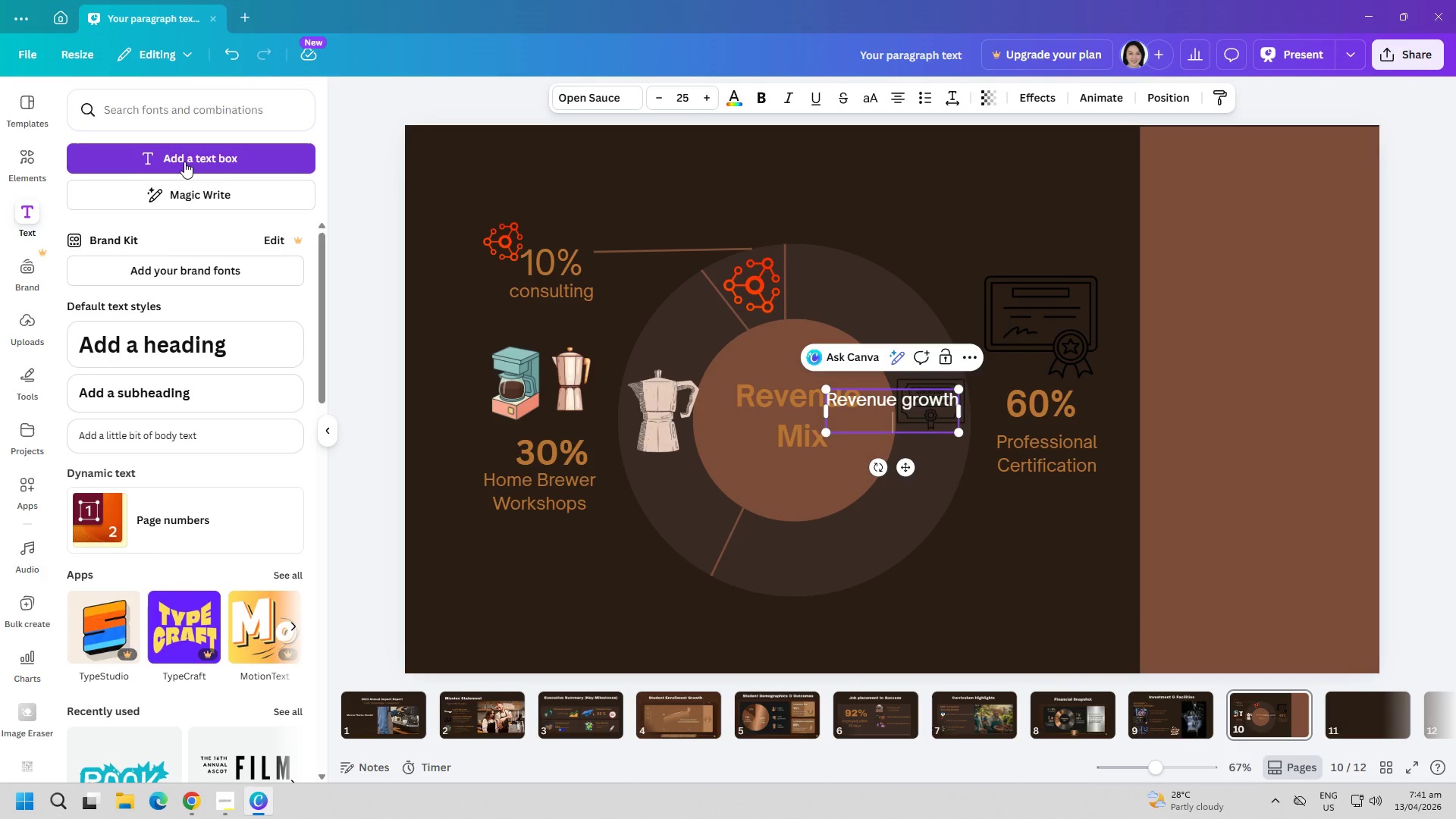 
type(enabled reinvestment)
 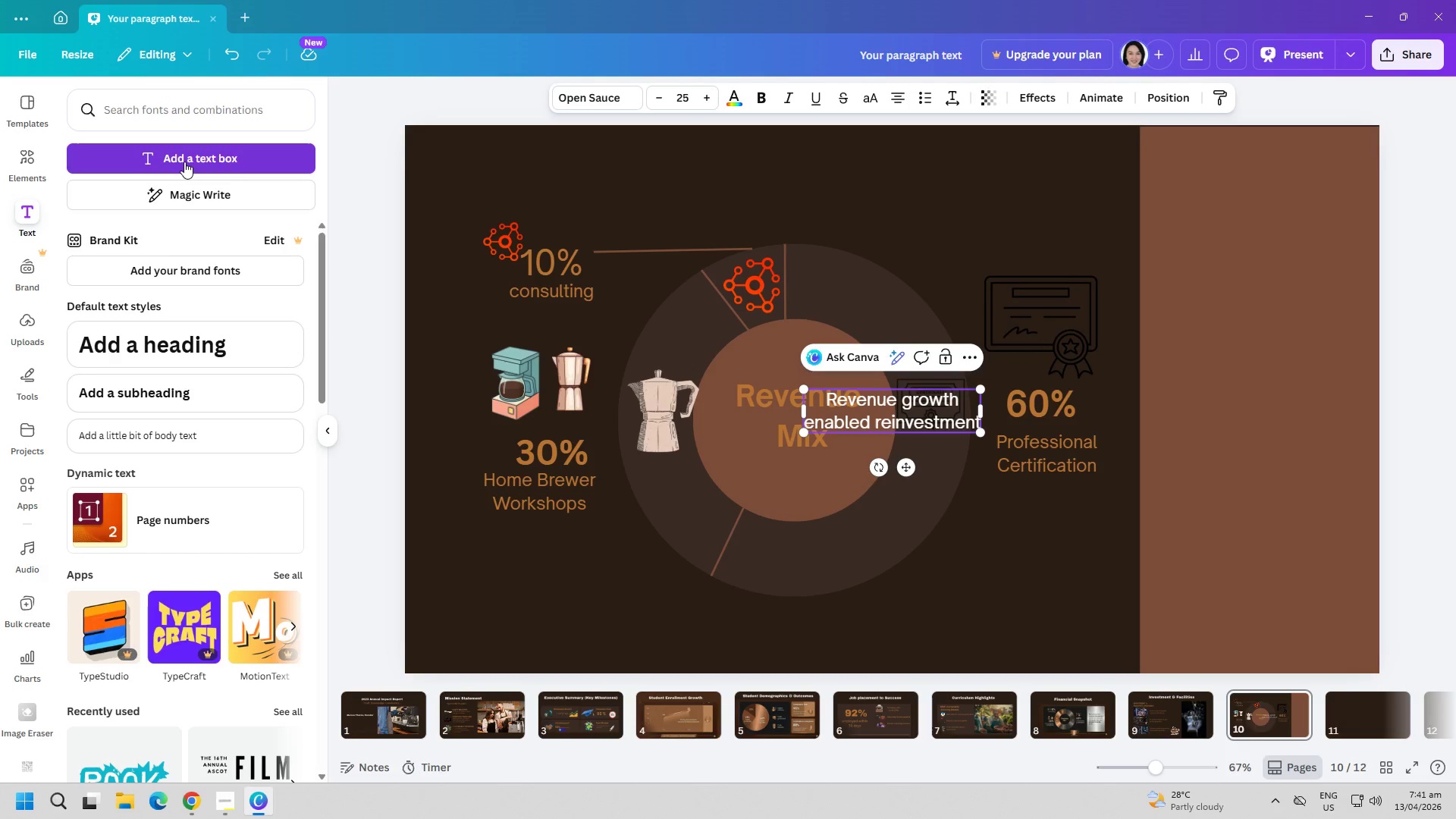 
key(Enter)
 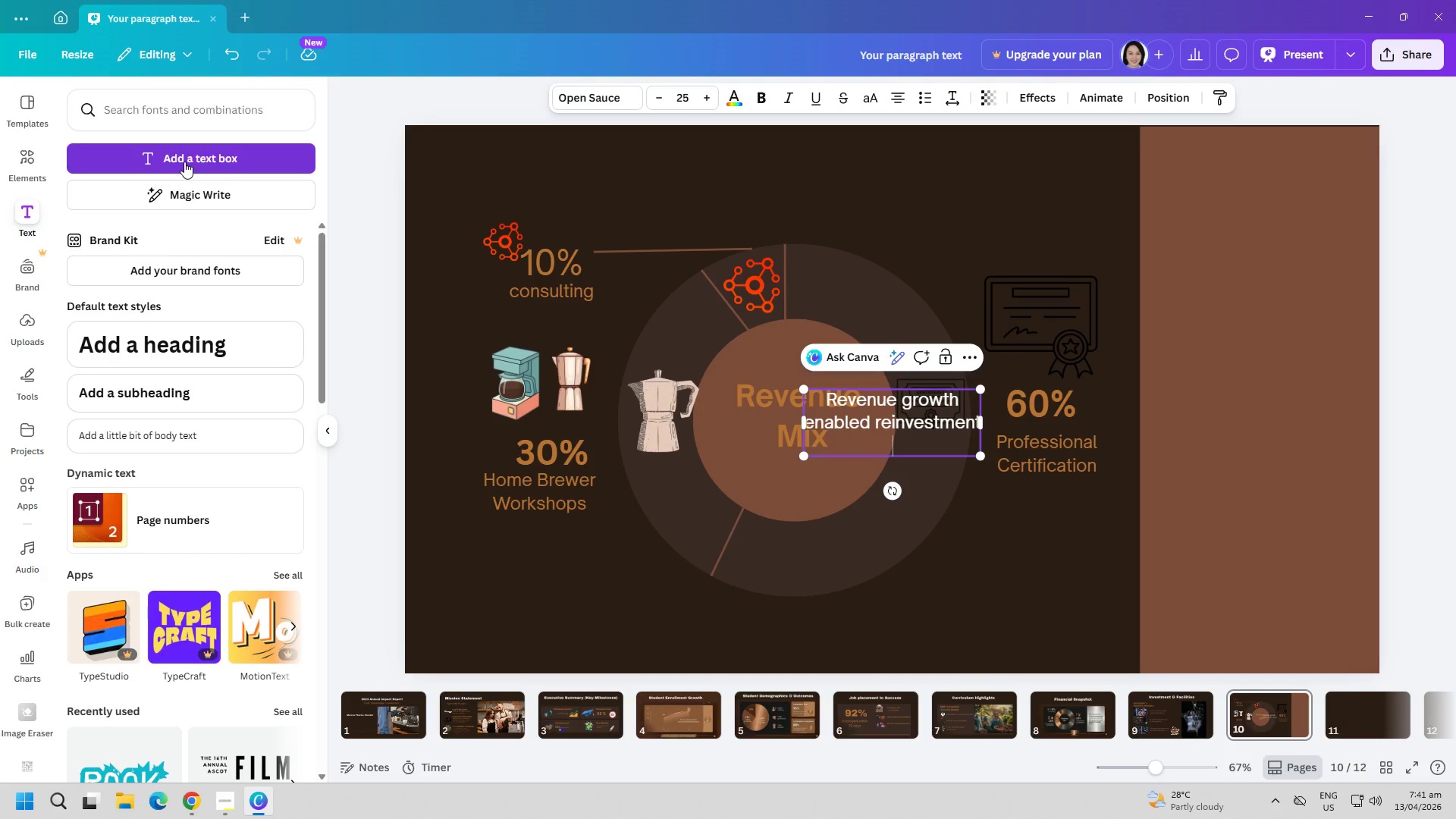 
type(advances)
key(Backspace)
type(d espresso)
 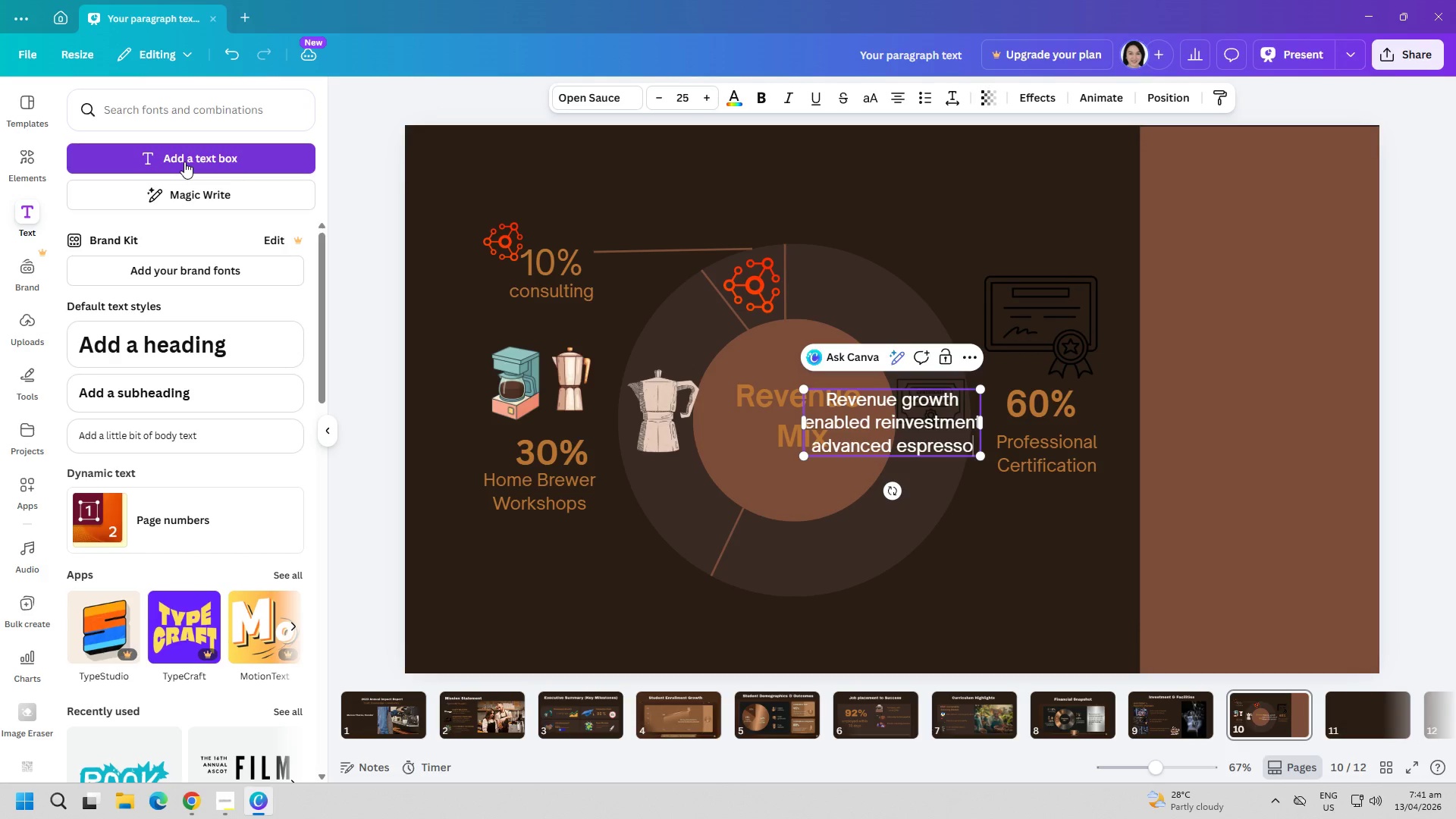 
key(Enter)
 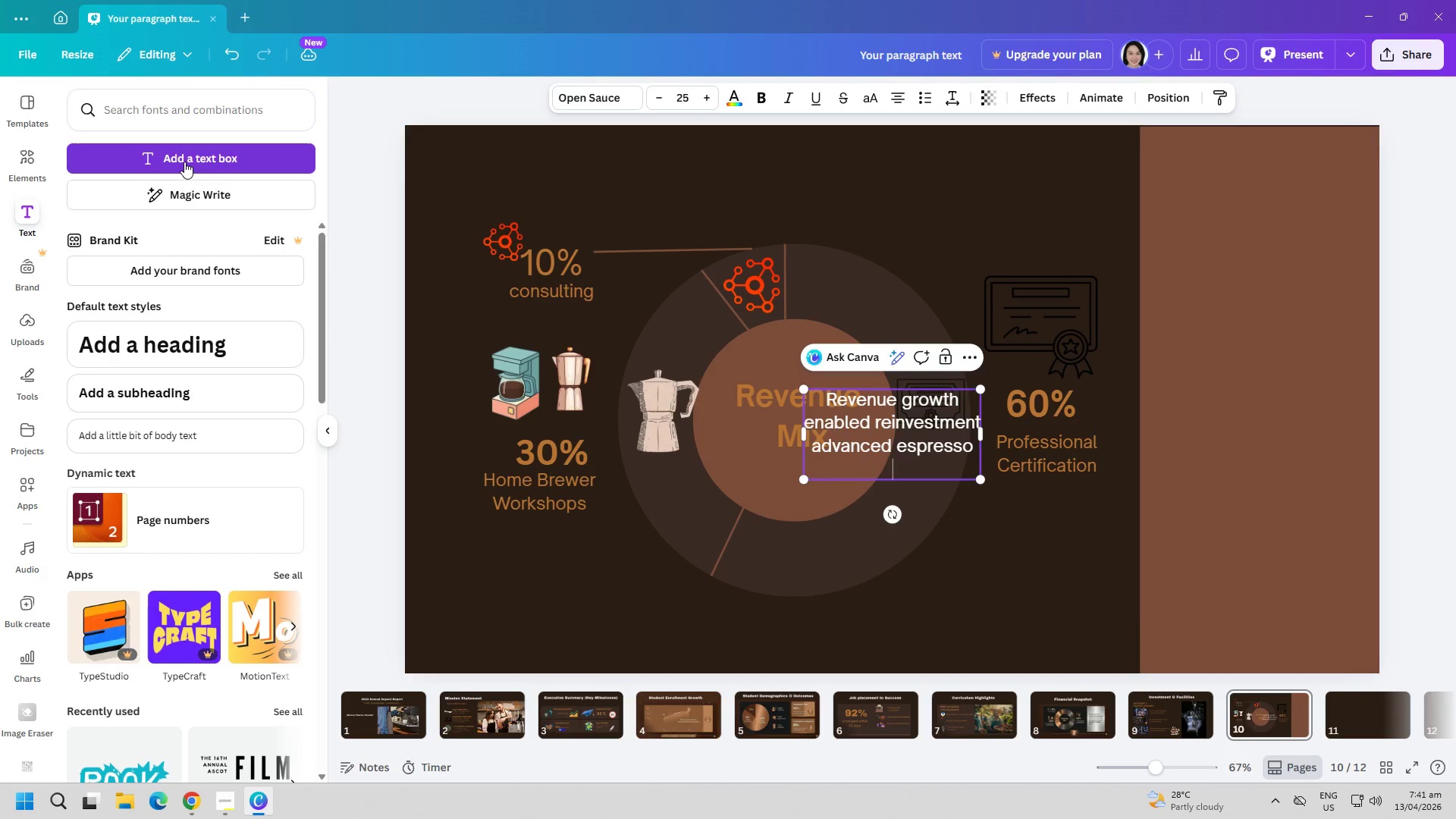 
type(lab equipment and)
 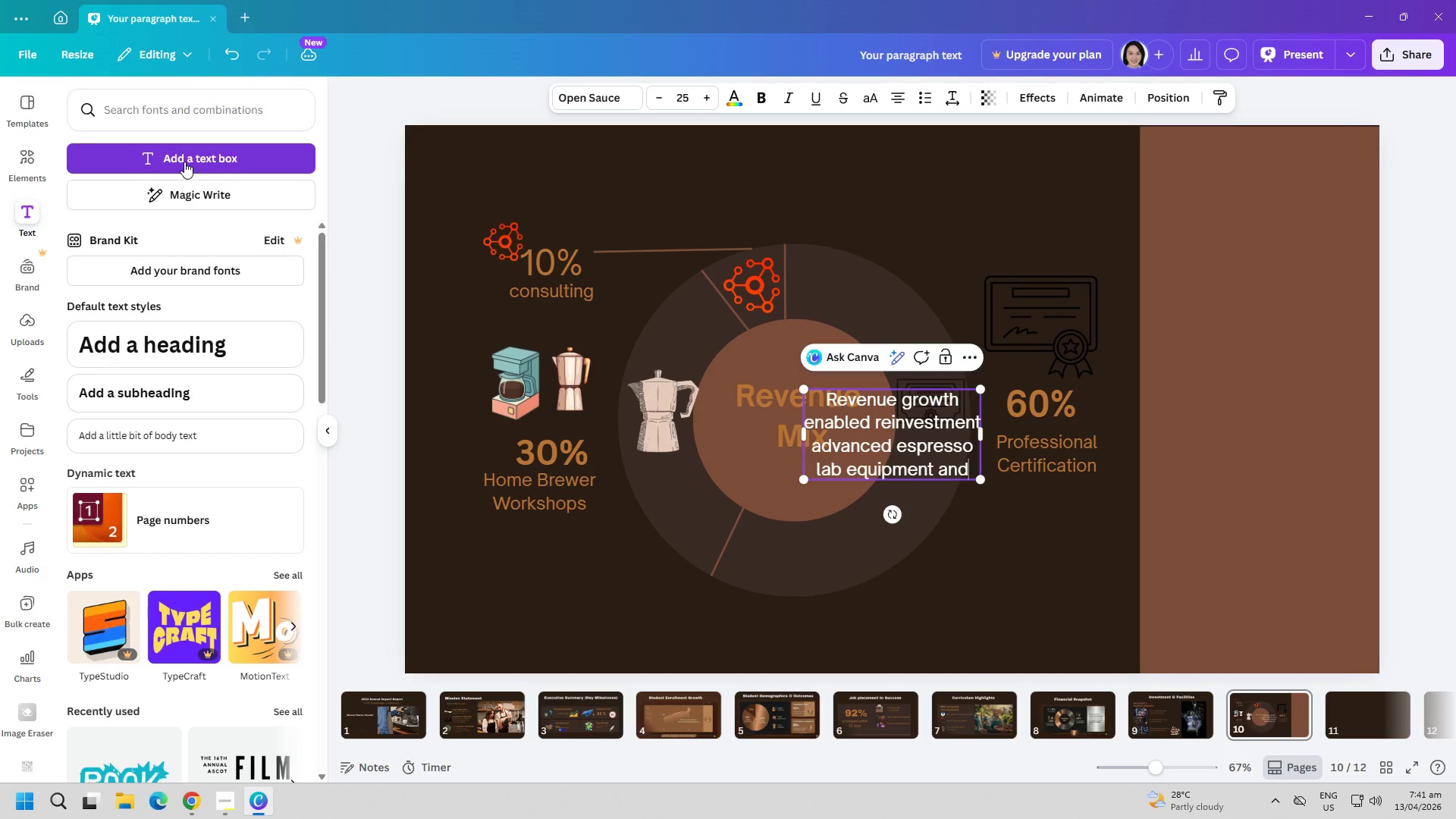 
key(Enter)
 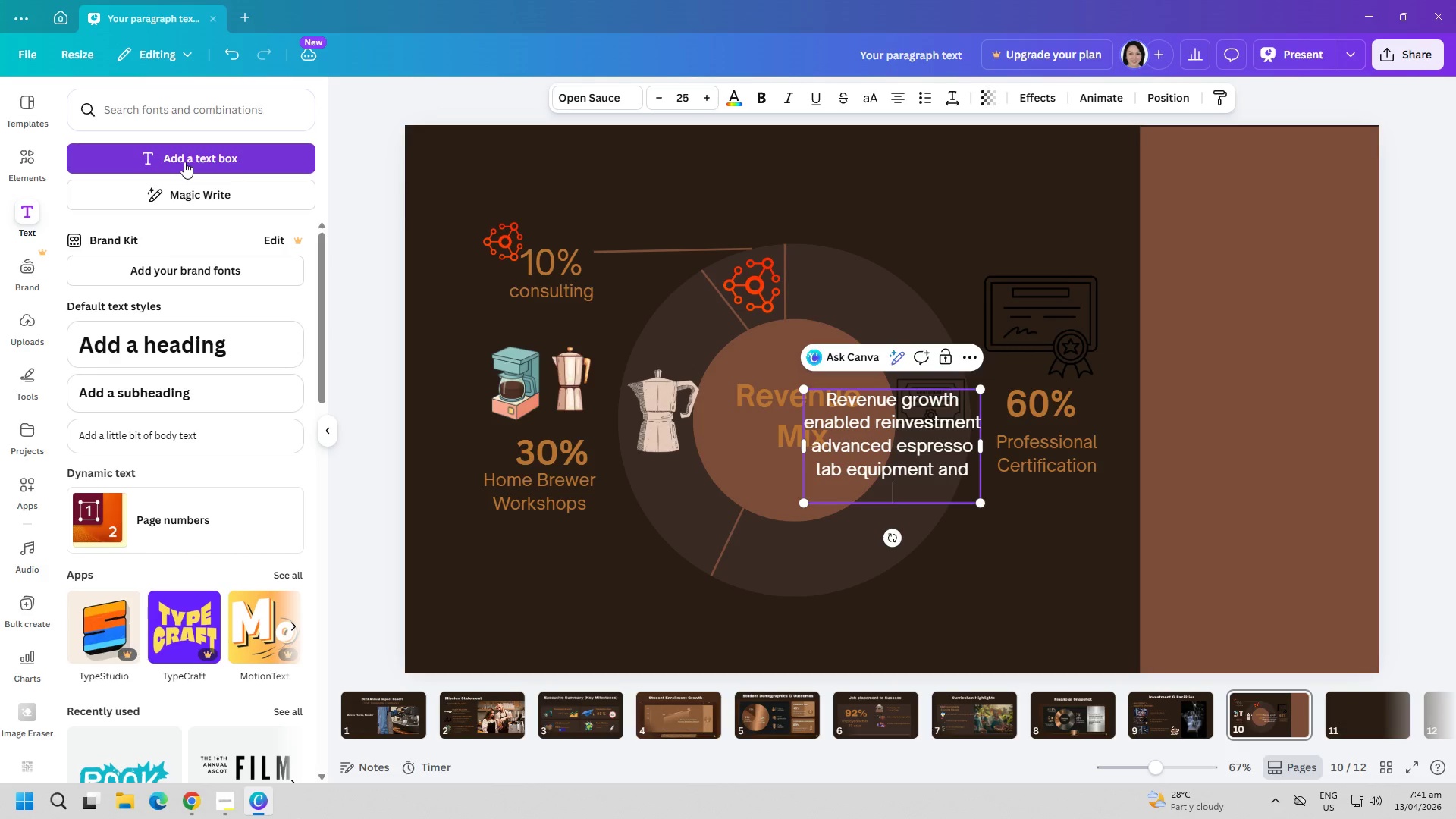 
type(sensory treain)
key(Backspace)
key(Backspace)
key(Backspace)
key(Backspace)
type(aining)
 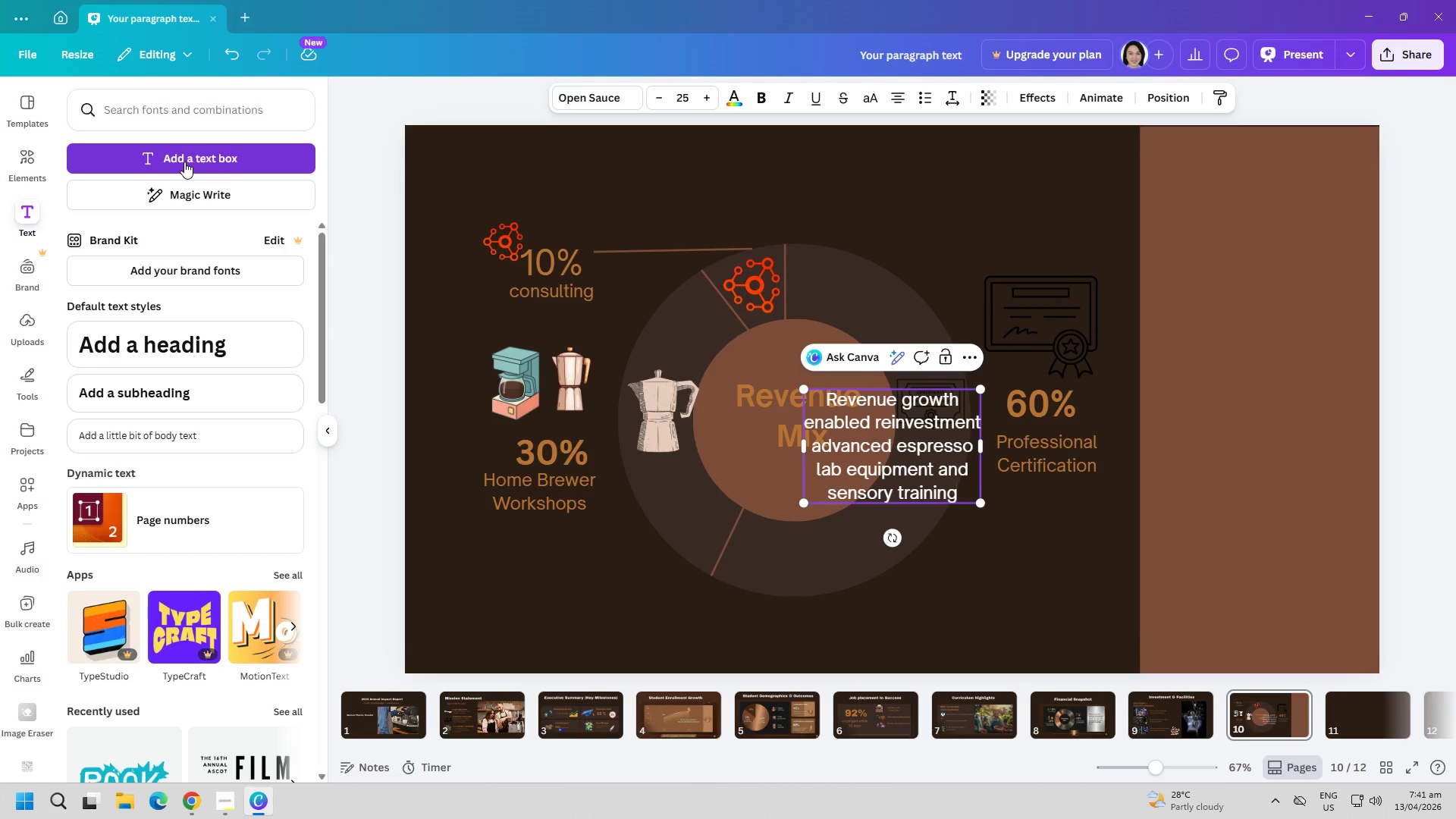 
key(Enter)
 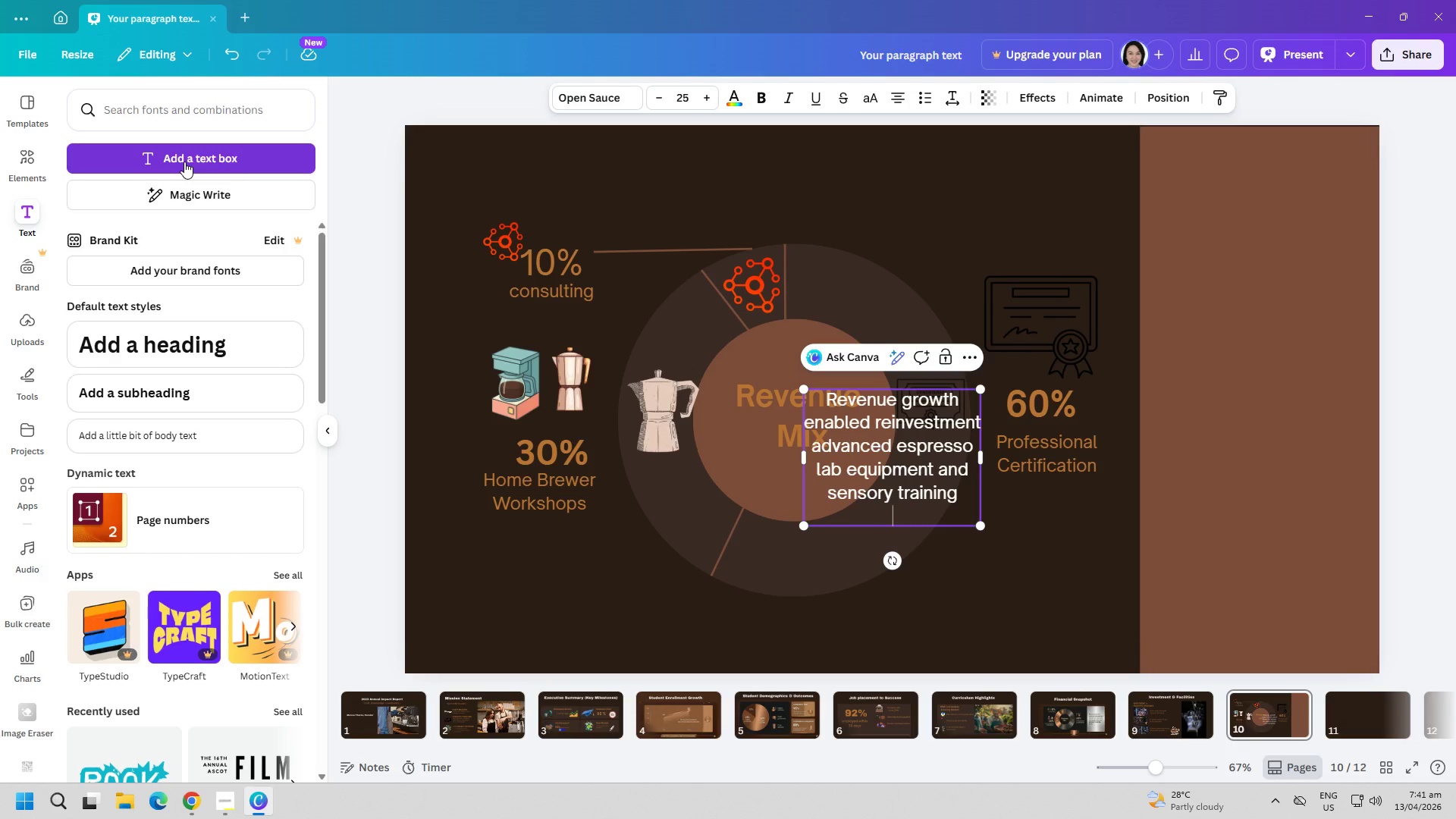 
type(tools)
 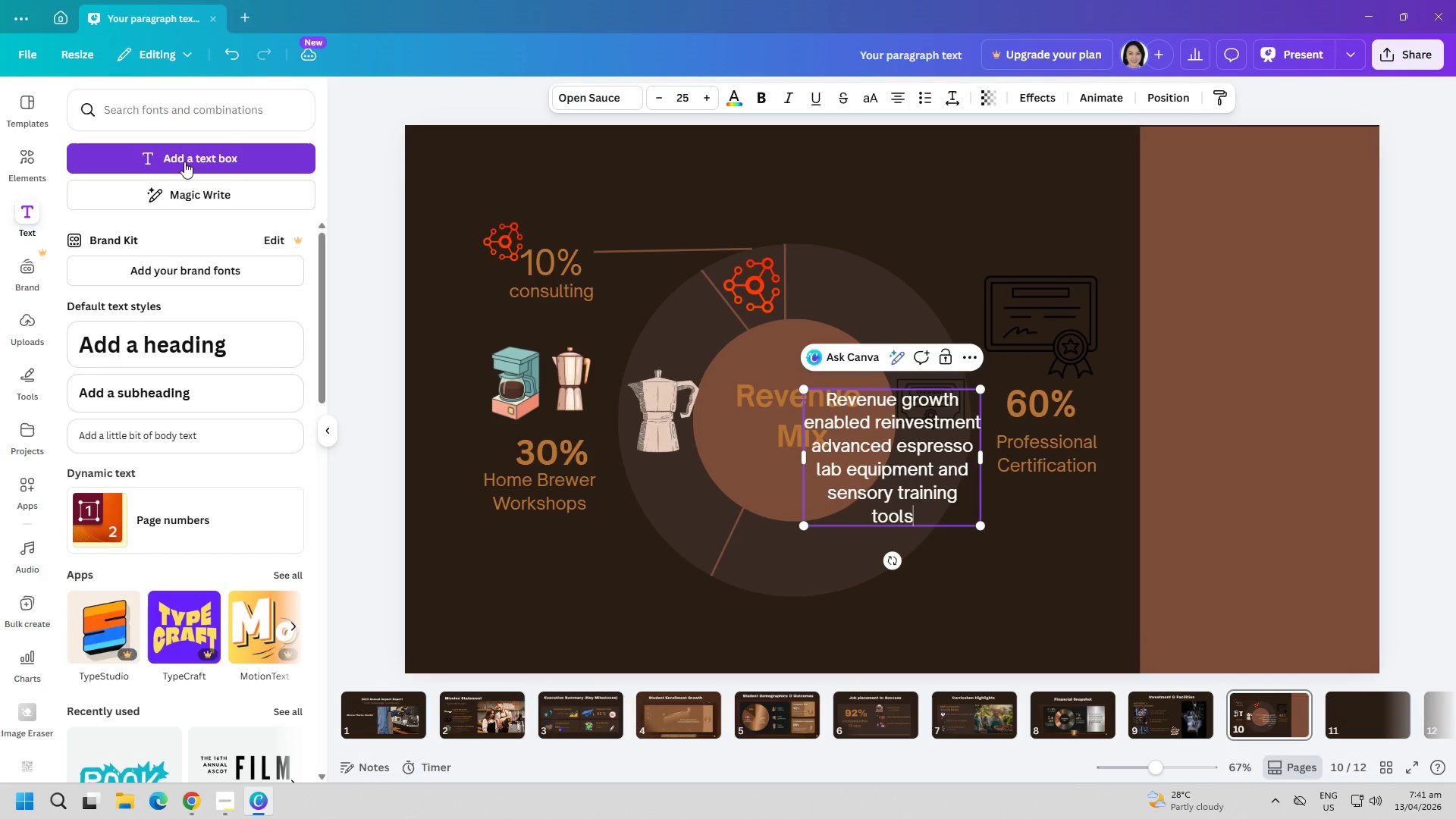 
key(Control+A)
 